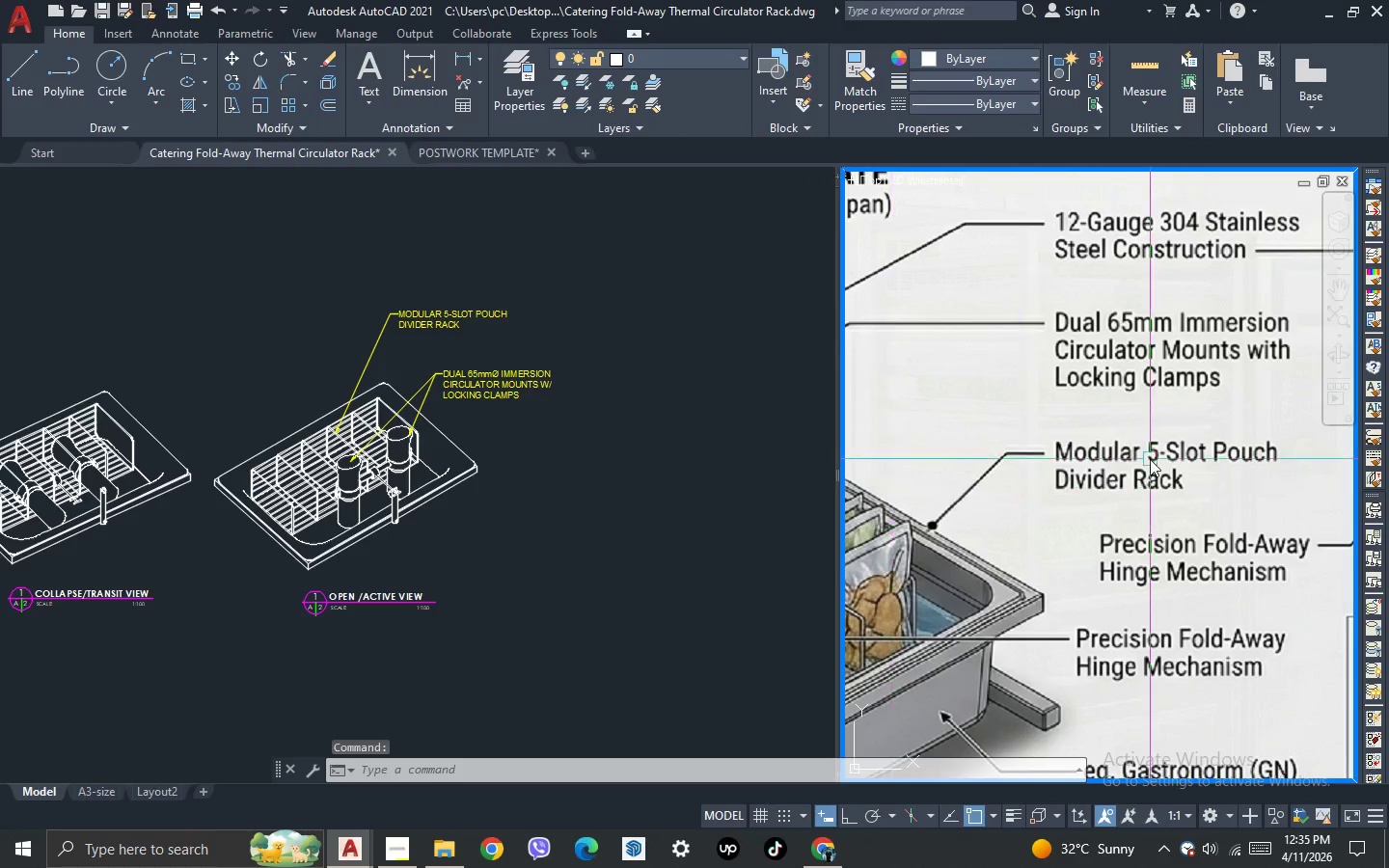 
scroll: coordinate [1163, 493], scroll_direction: down, amount: 2.0
 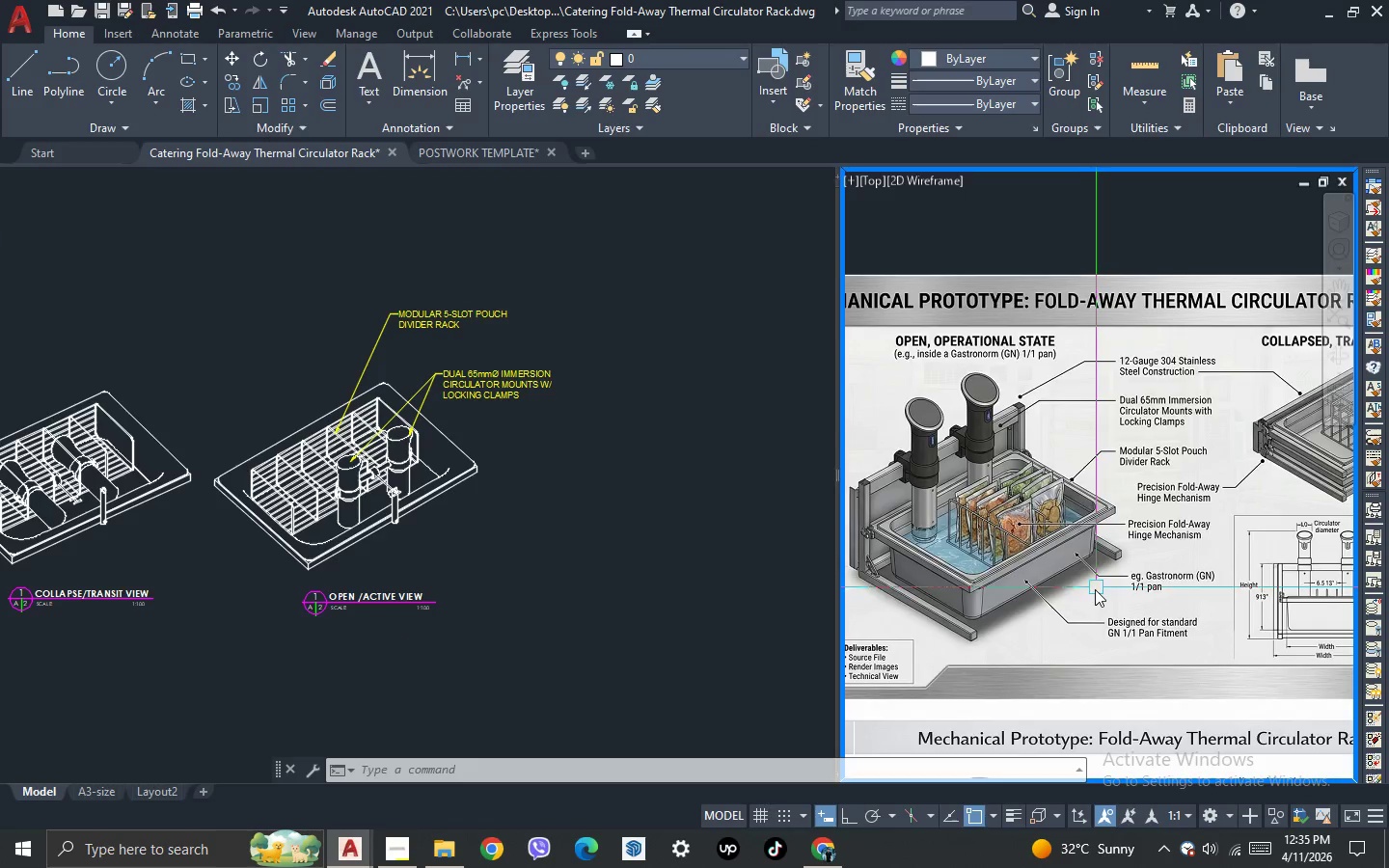 
scroll: coordinate [1095, 591], scroll_direction: up, amount: 1.0
 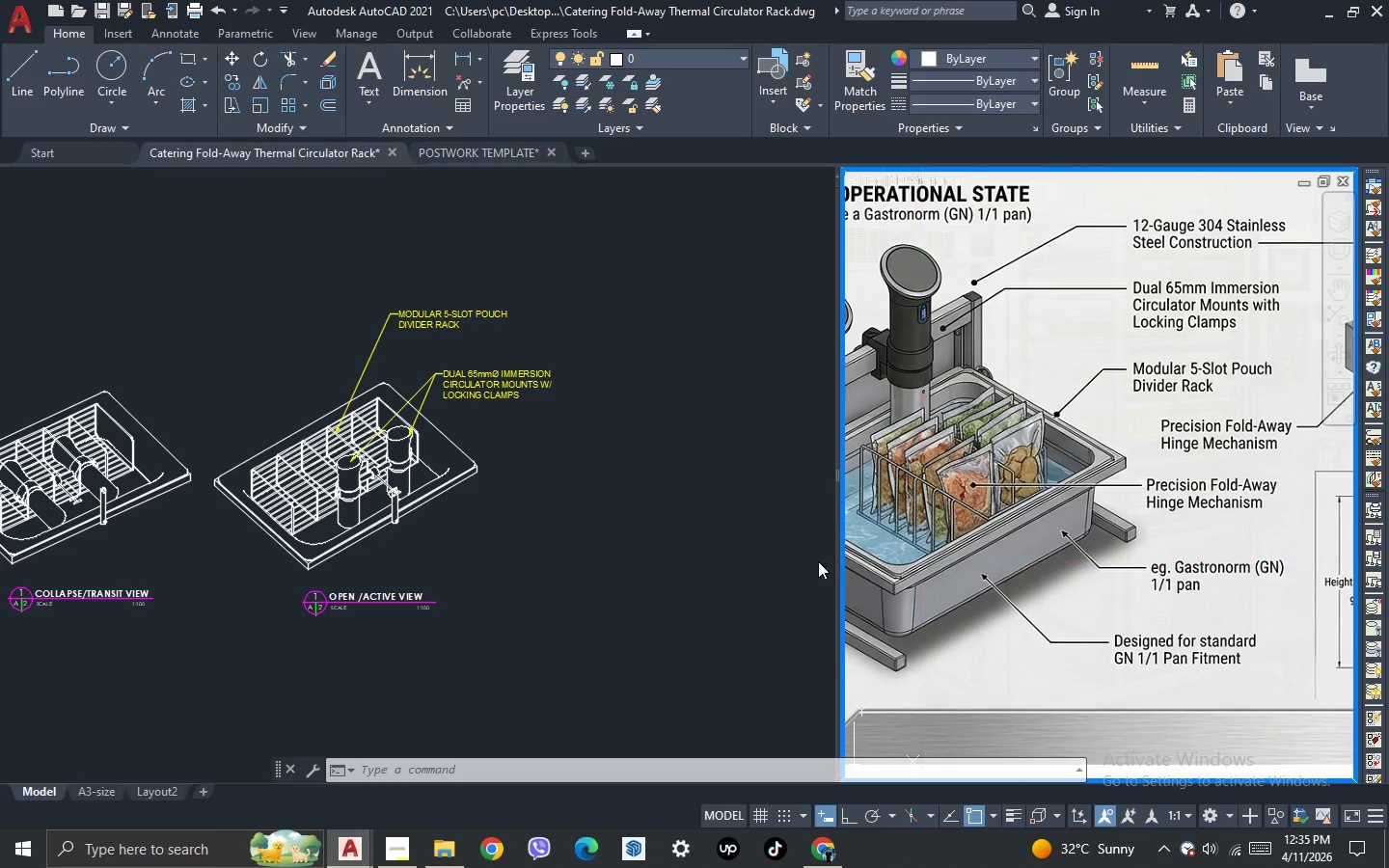 
left_click([719, 560])
 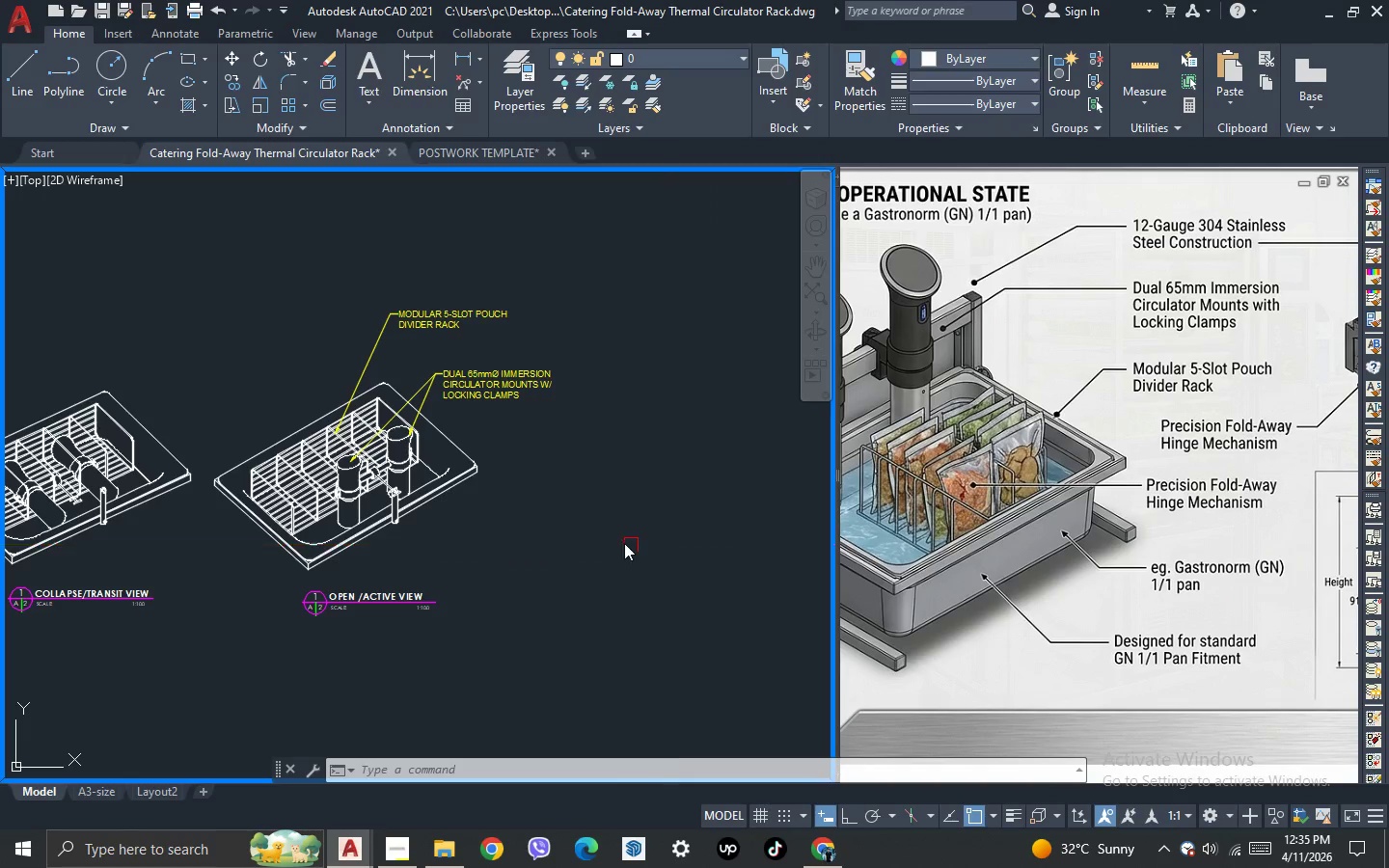 
scroll: coordinate [520, 502], scroll_direction: none, amount: 0.0
 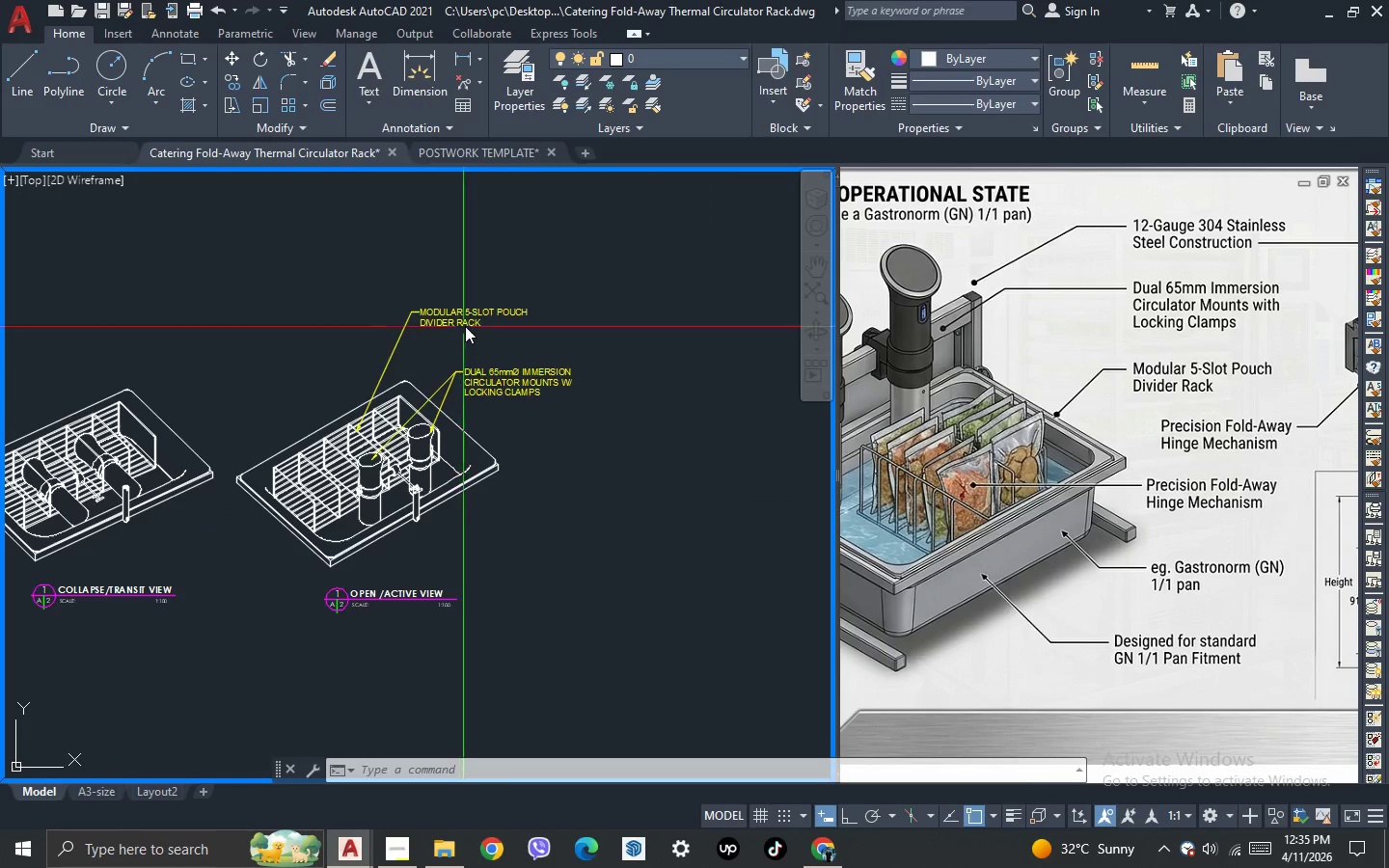 
left_click([469, 314])
 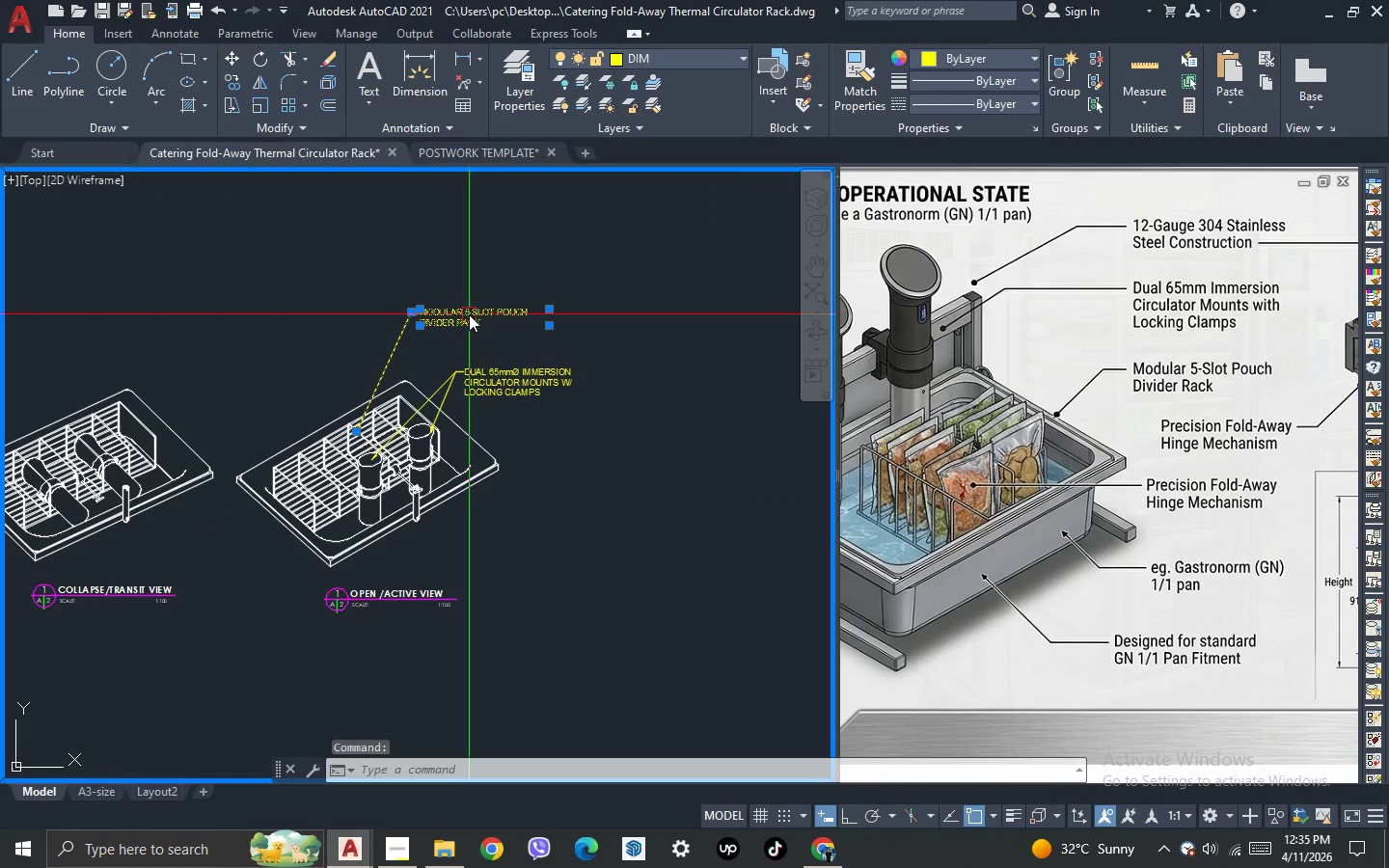 
type(co)
 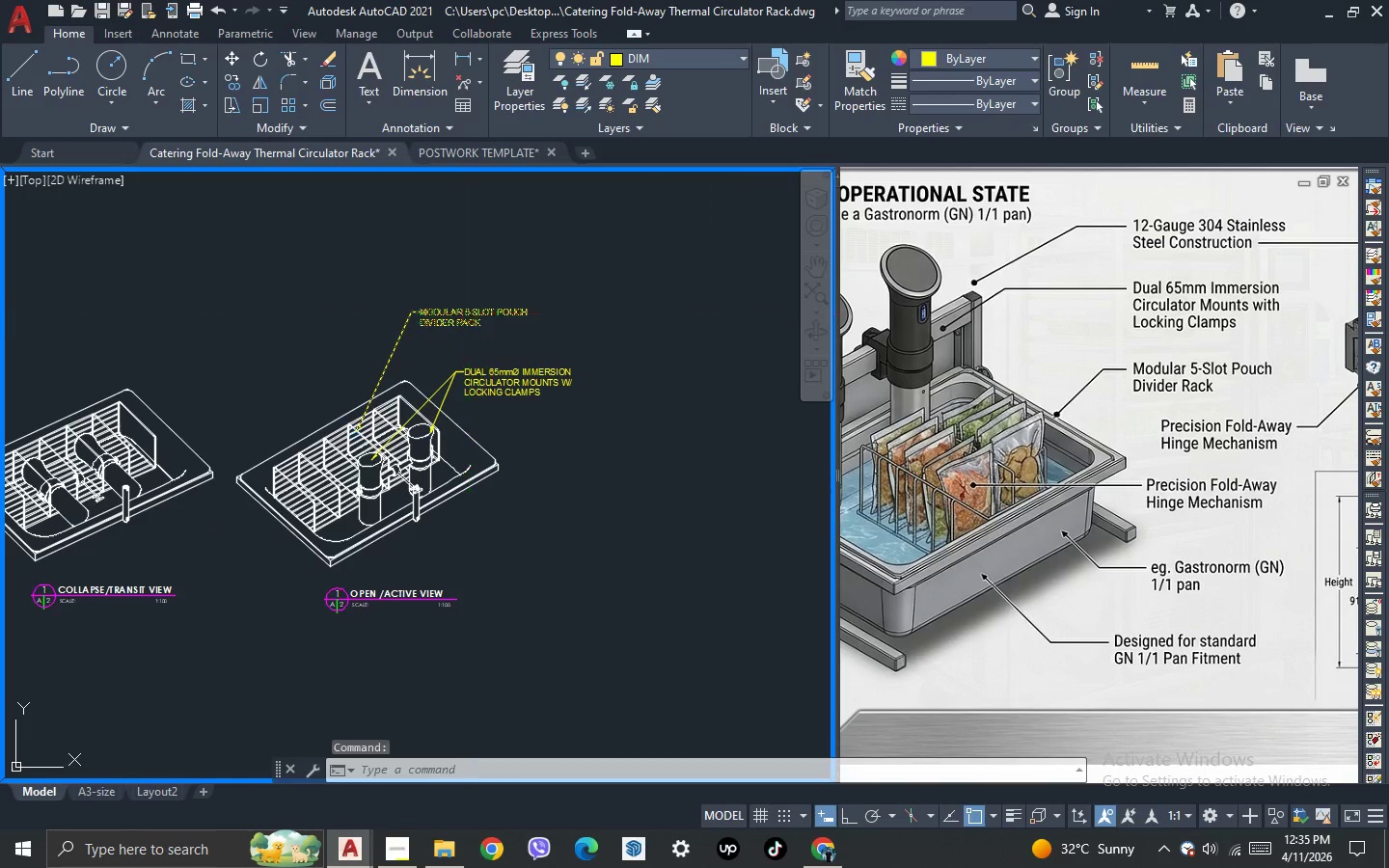 
key(Space)
 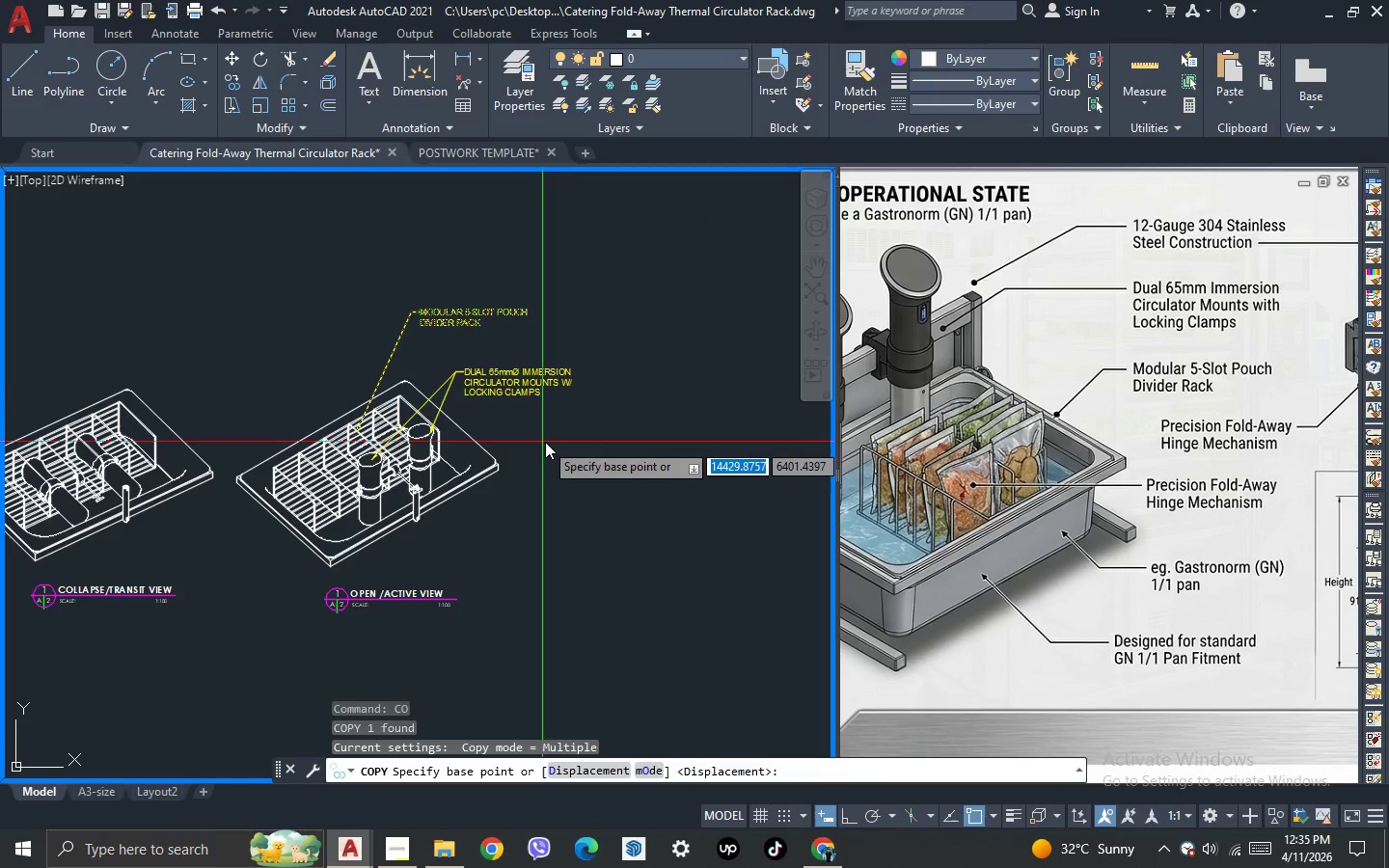 
left_click_drag(start_coordinate=[592, 410], to_coordinate=[597, 416])
 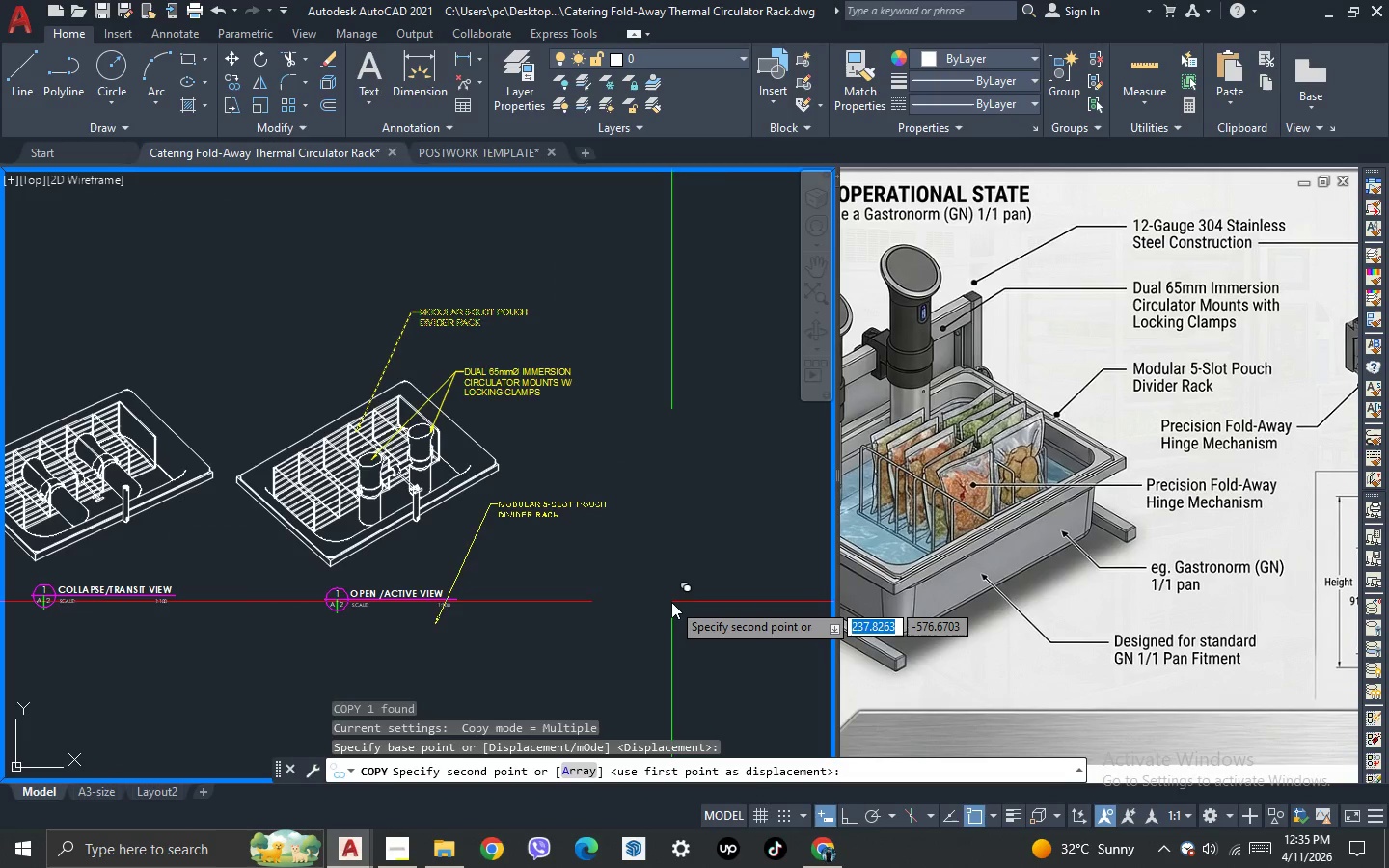 
left_click([659, 609])
 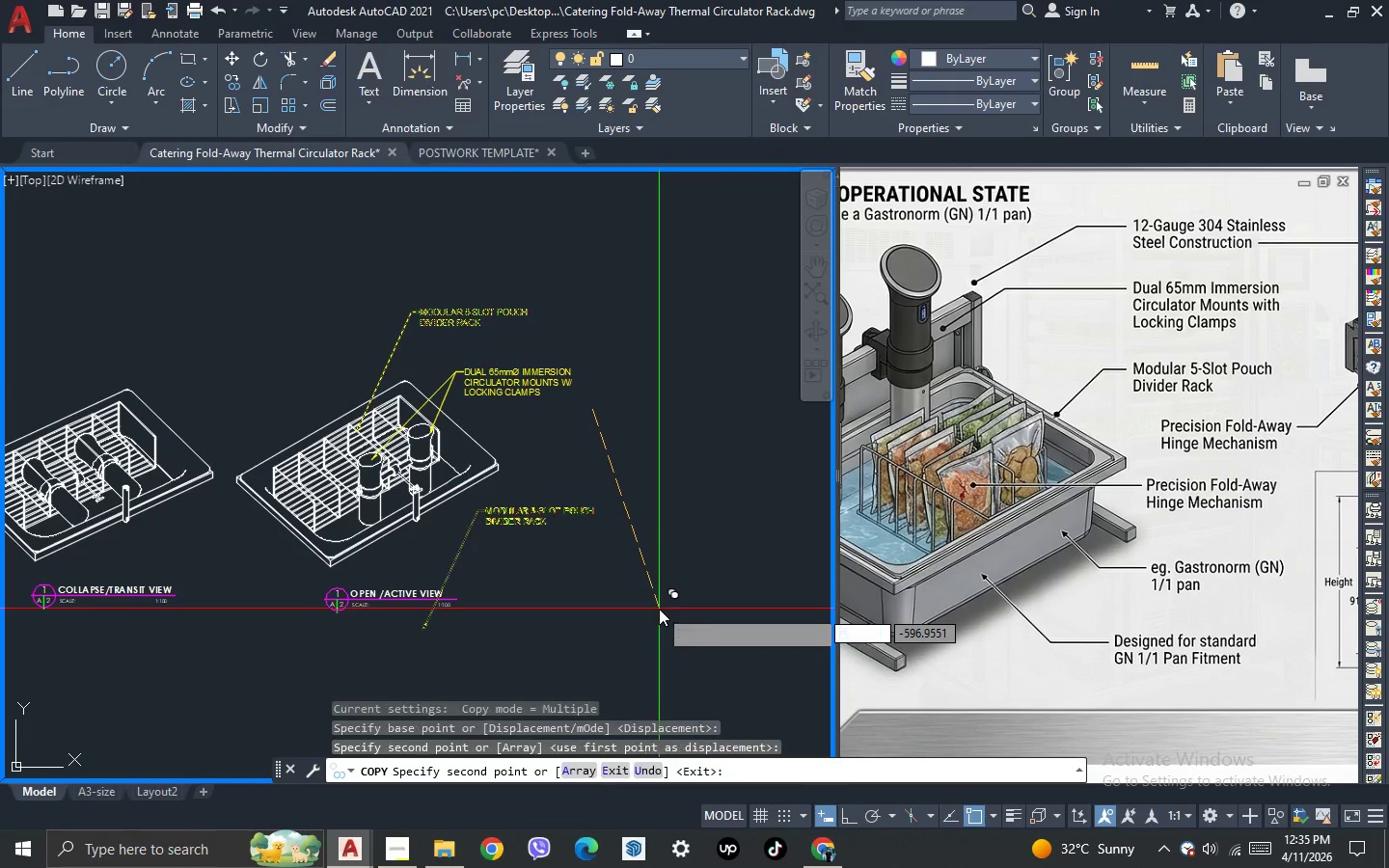 
key(Escape)
 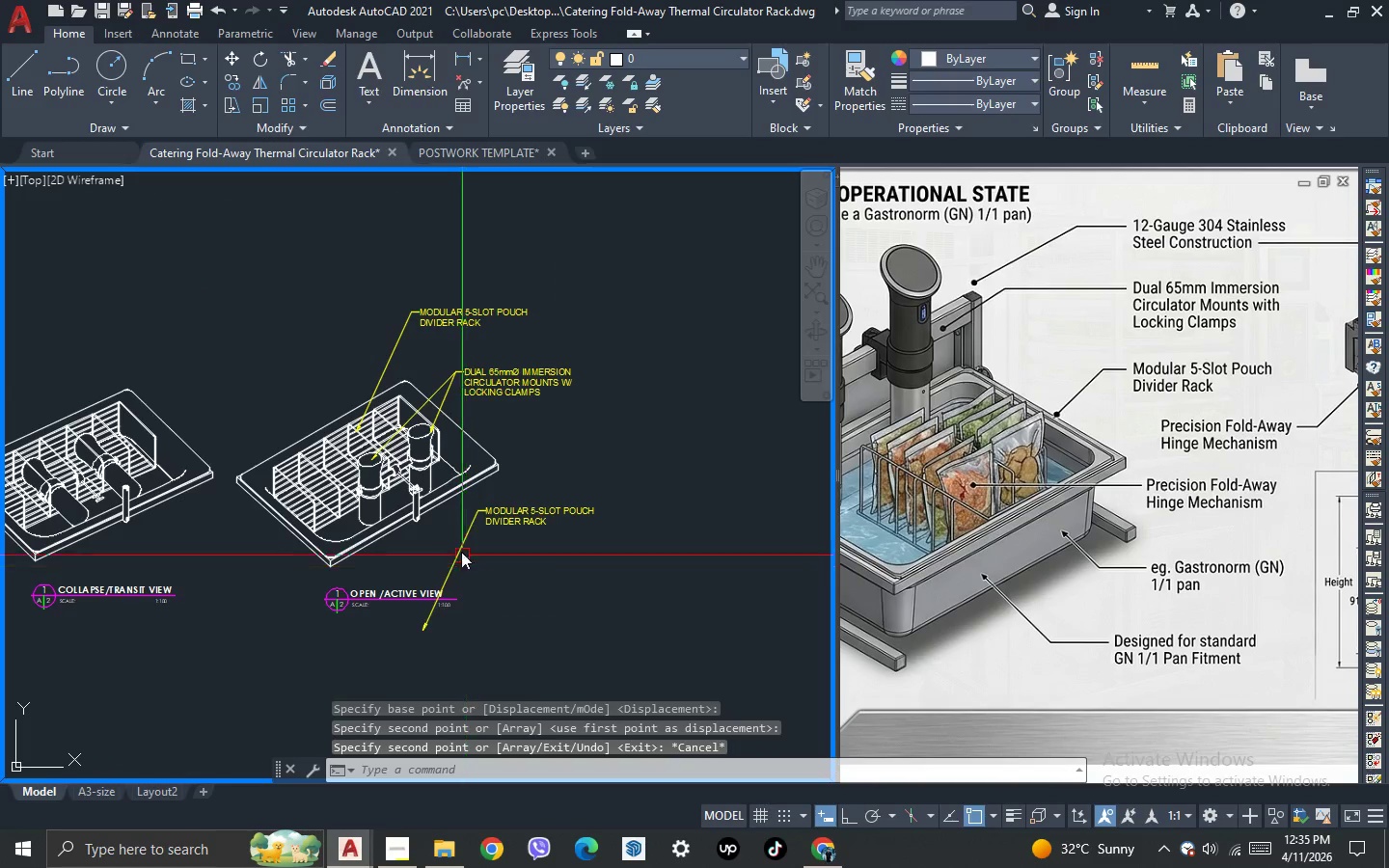 
left_click([459, 545])
 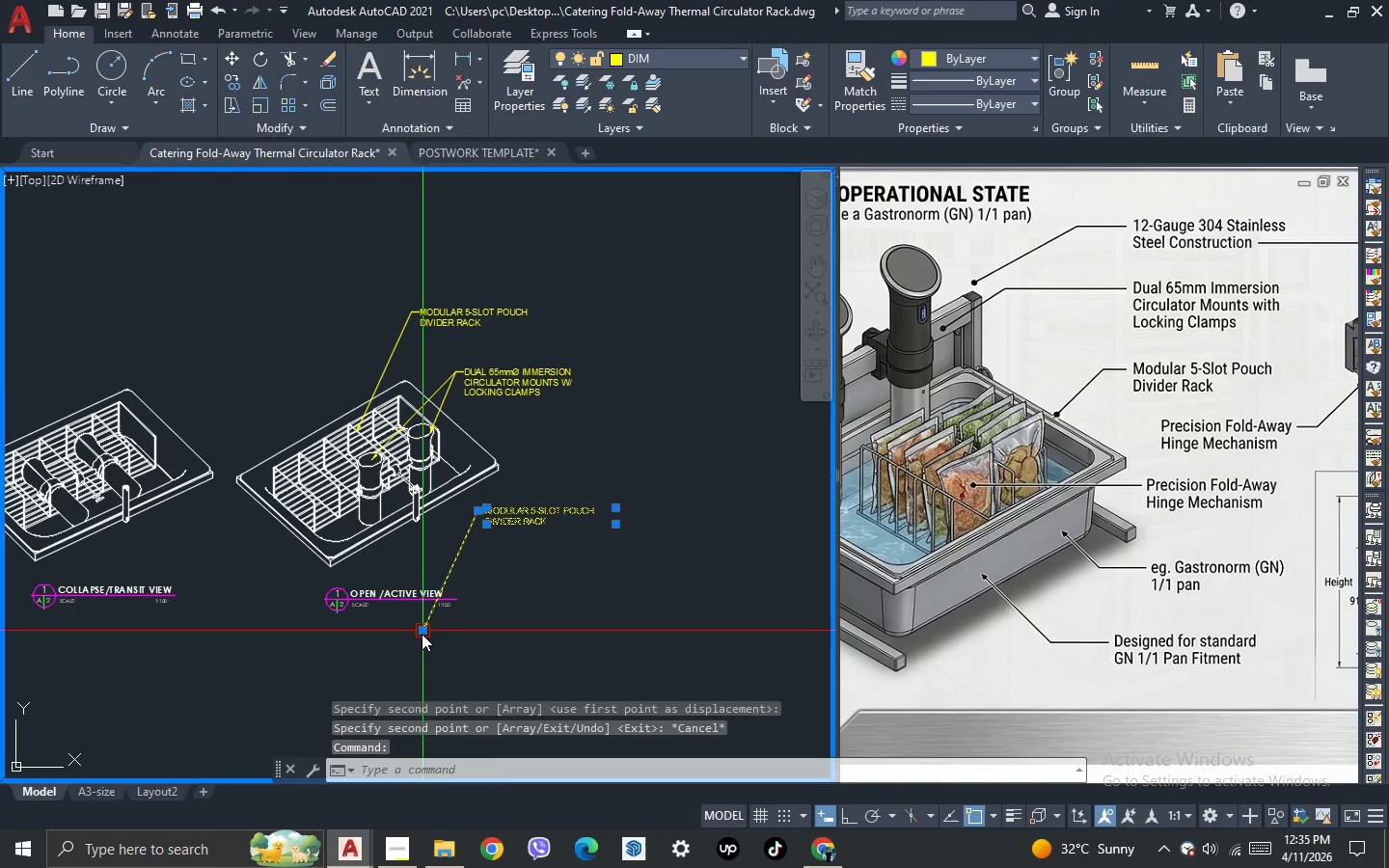 
left_click_drag(start_coordinate=[422, 634], to_coordinate=[422, 621])
 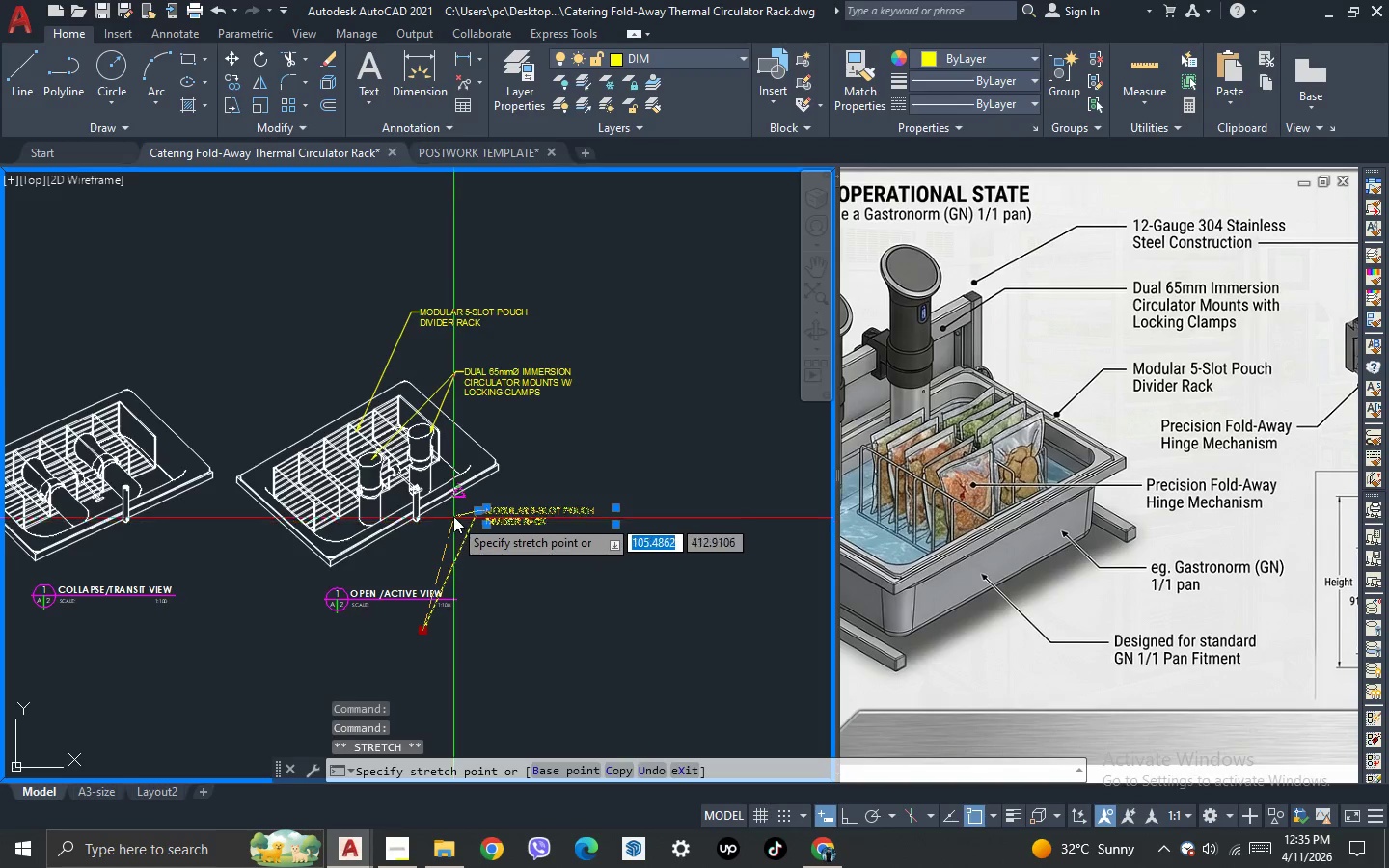 
scroll: coordinate [459, 467], scroll_direction: up, amount: 4.0
 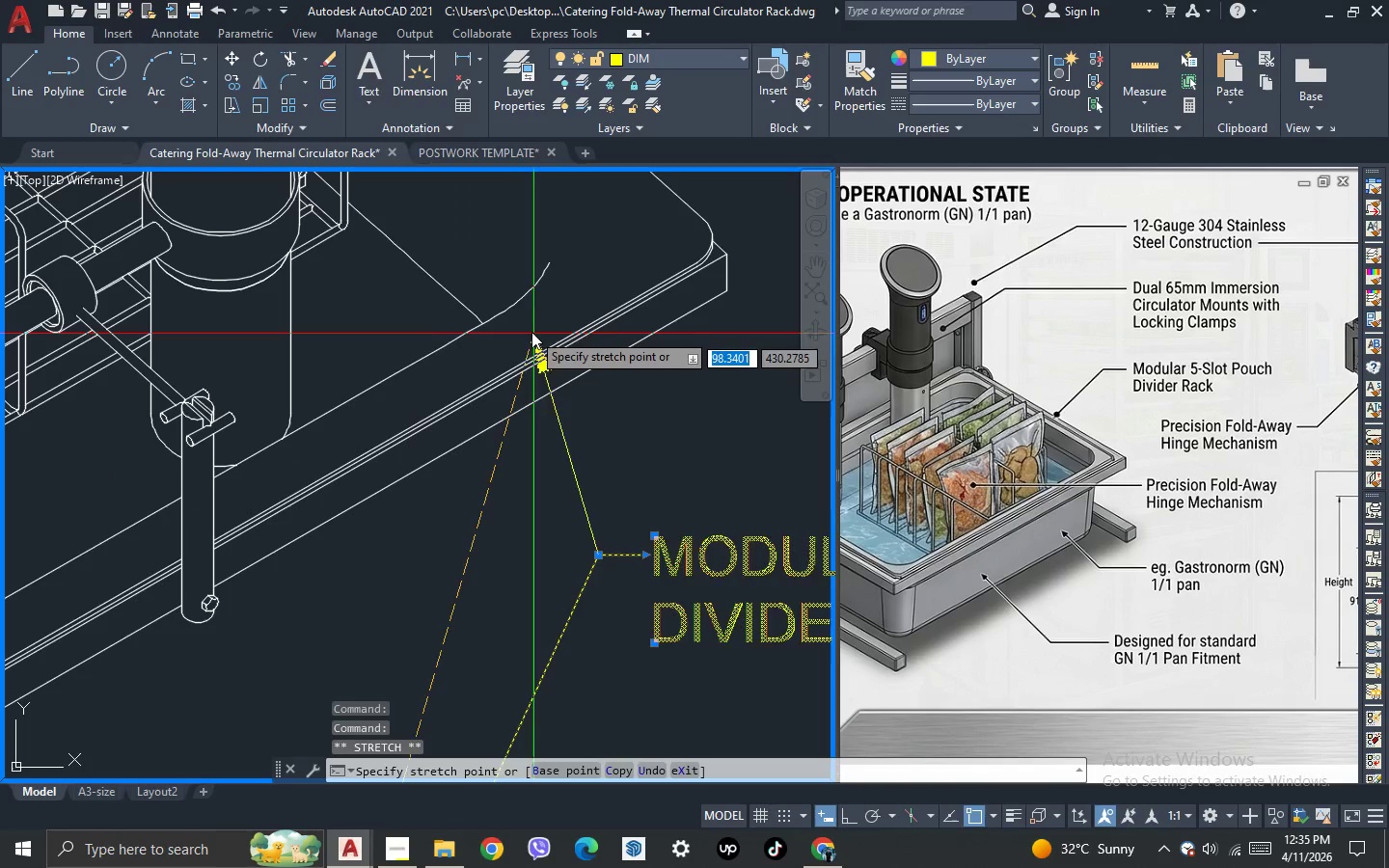 
left_click([516, 327])
 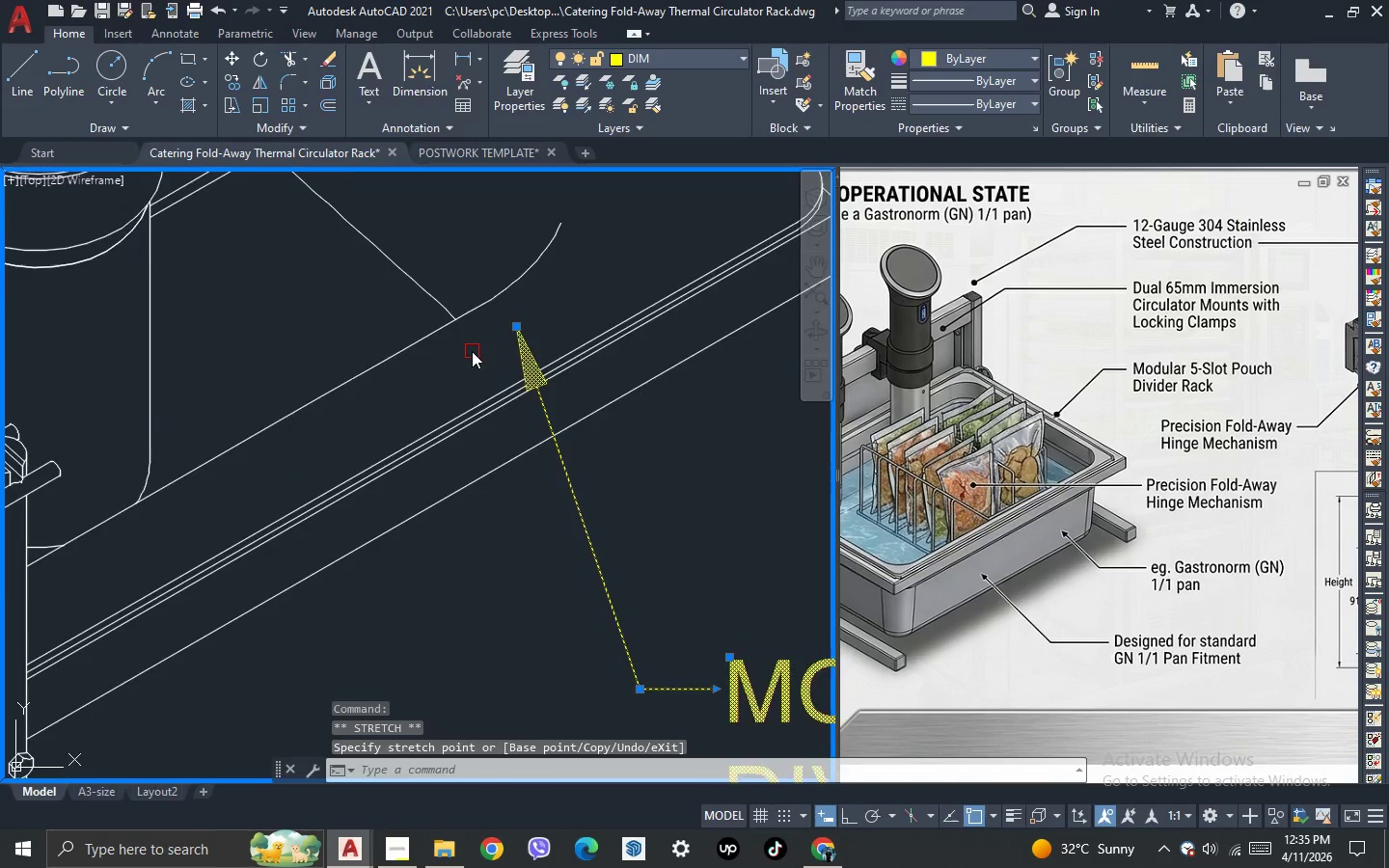 
scroll: coordinate [526, 330], scroll_direction: up, amount: 1.0
 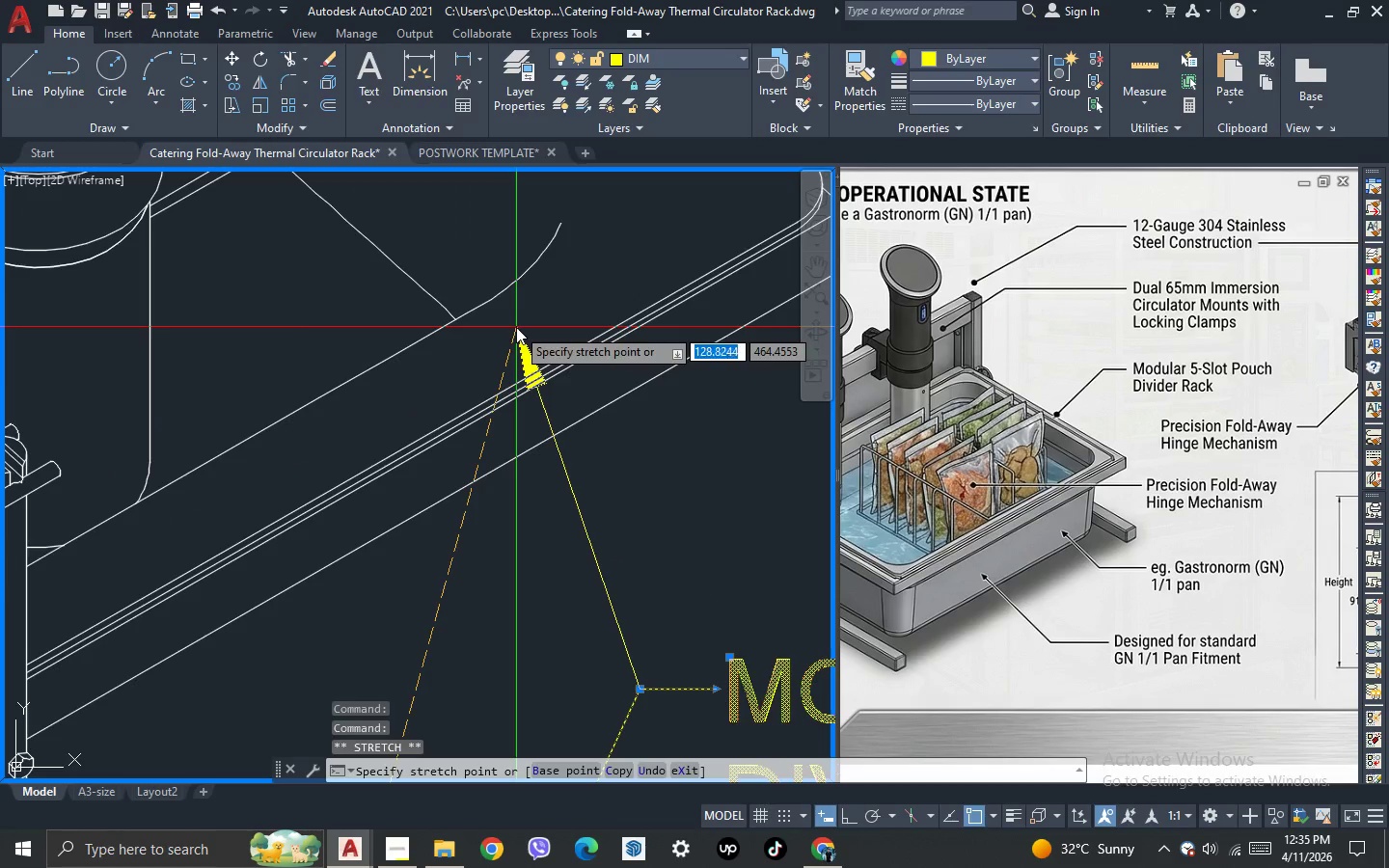 
key(Escape)
 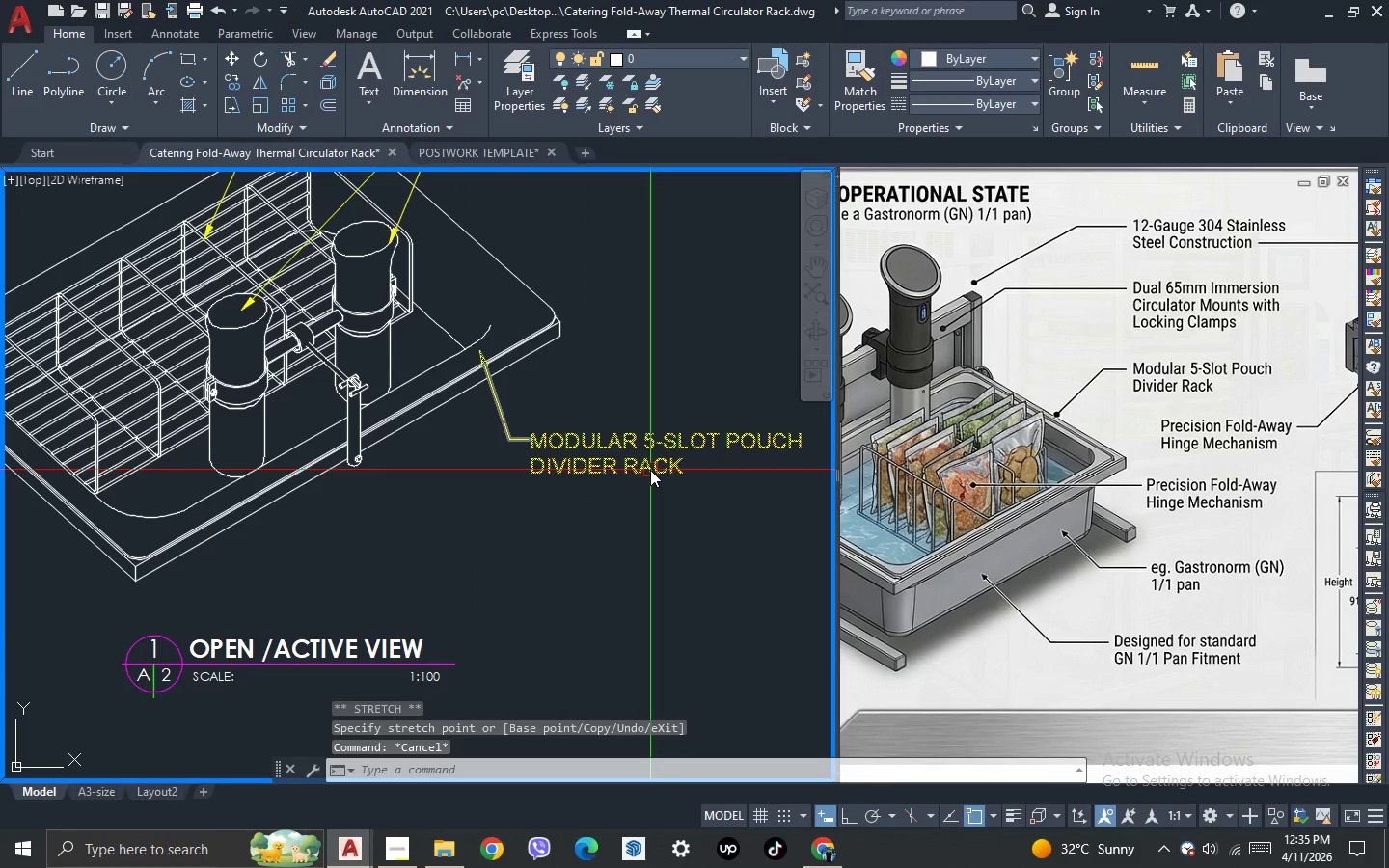 
scroll: coordinate [467, 361], scroll_direction: down, amount: 3.0
 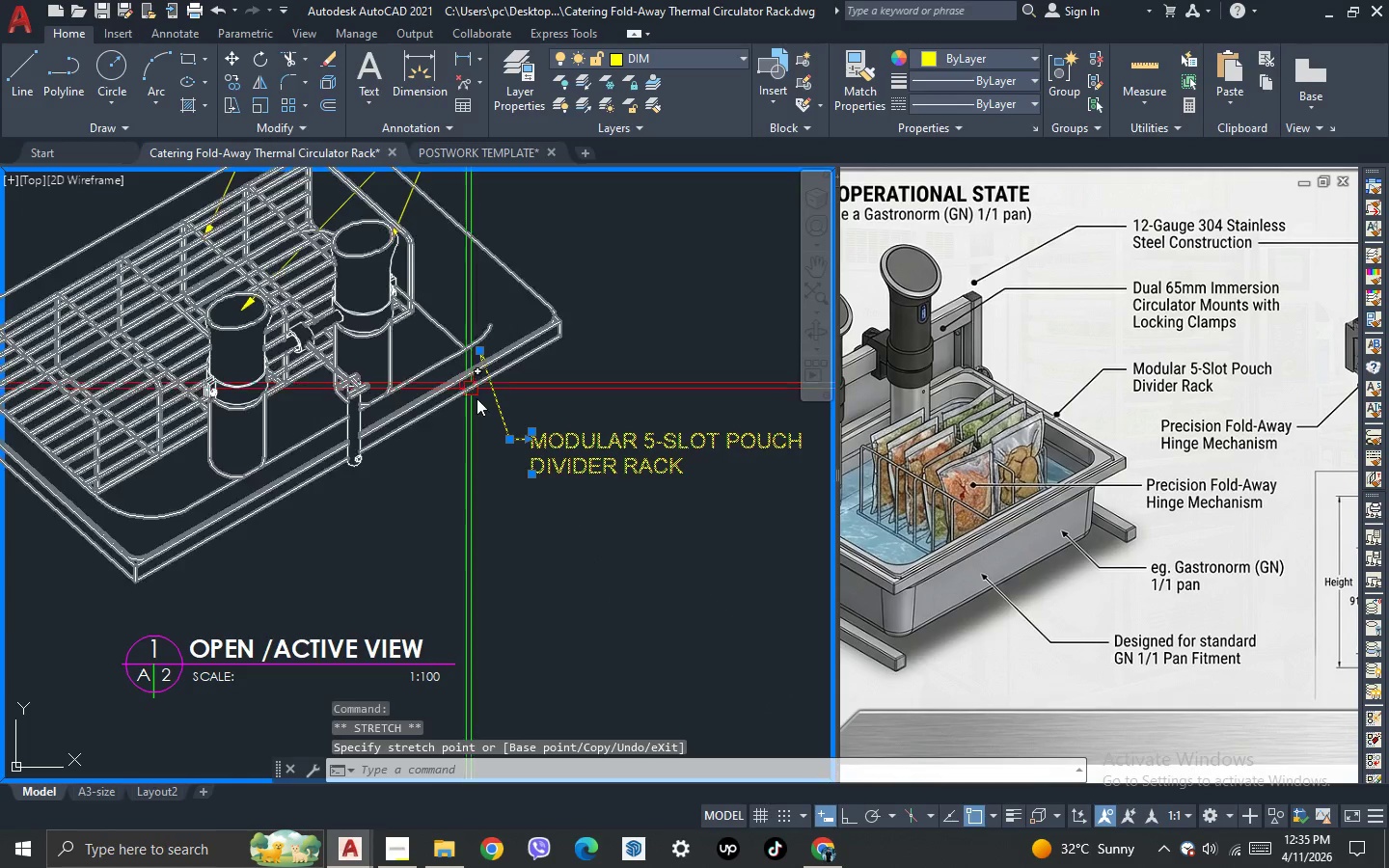 
double_click([650, 470])
 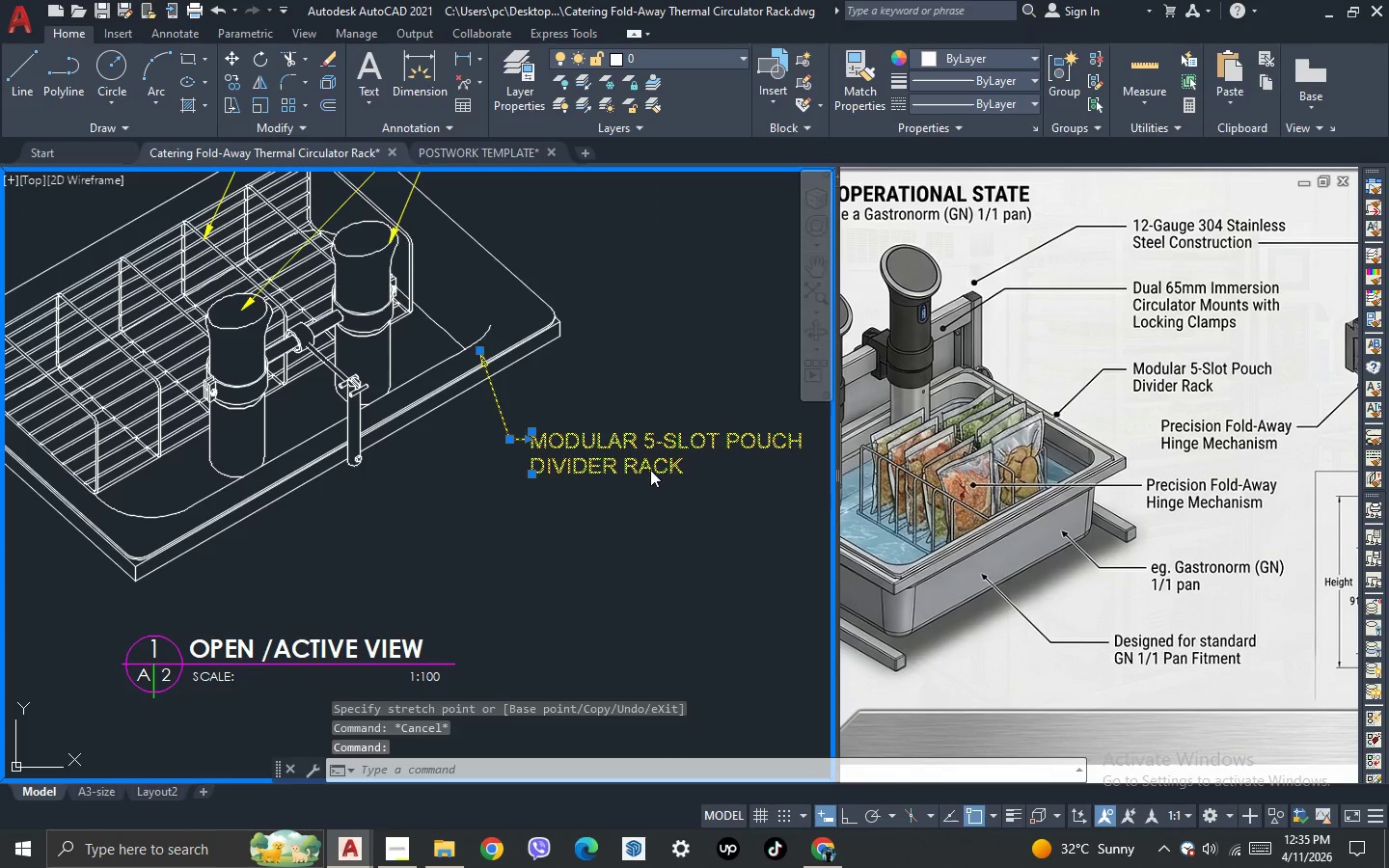 
key(Control+A)
 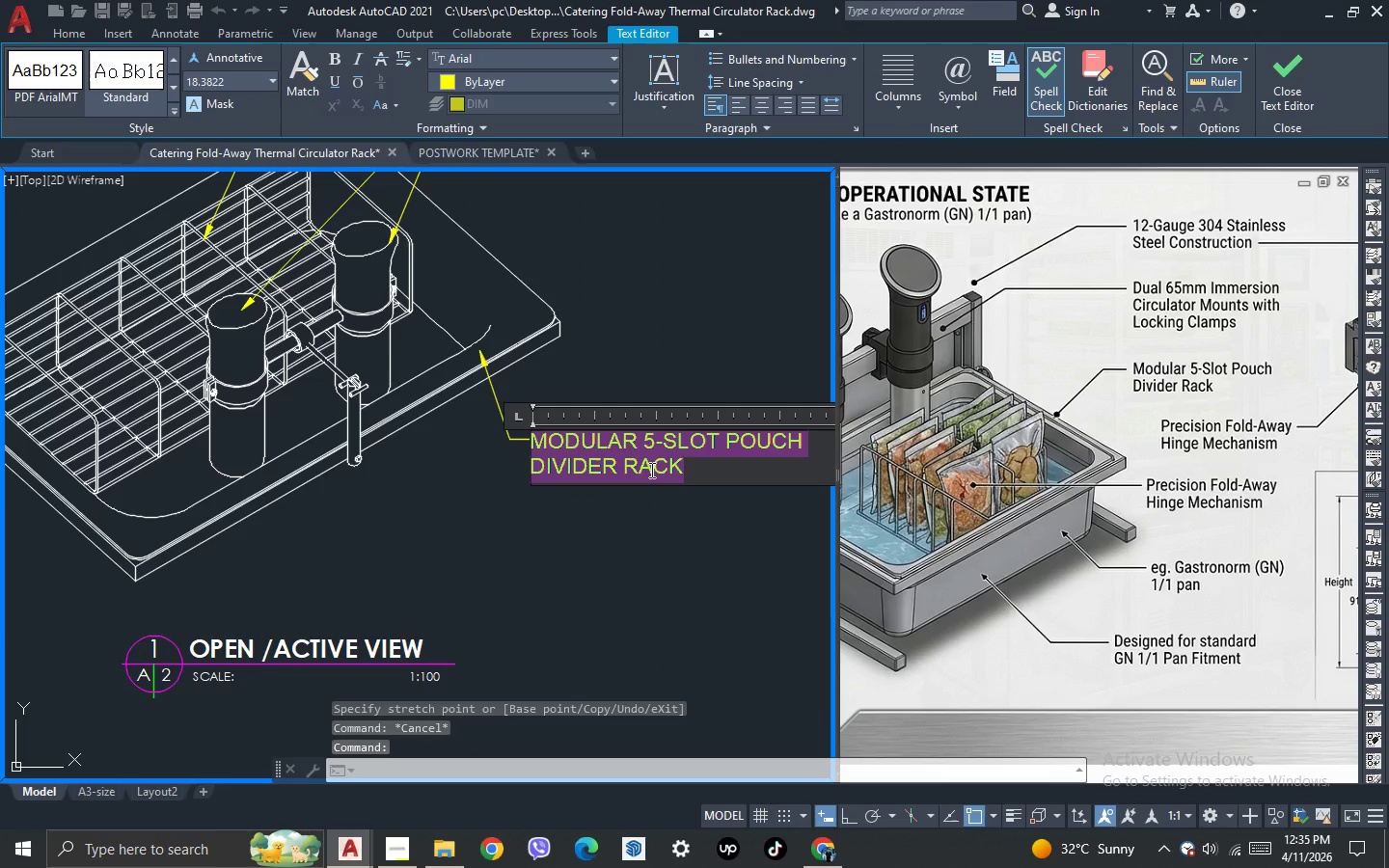 
type(gastro)
 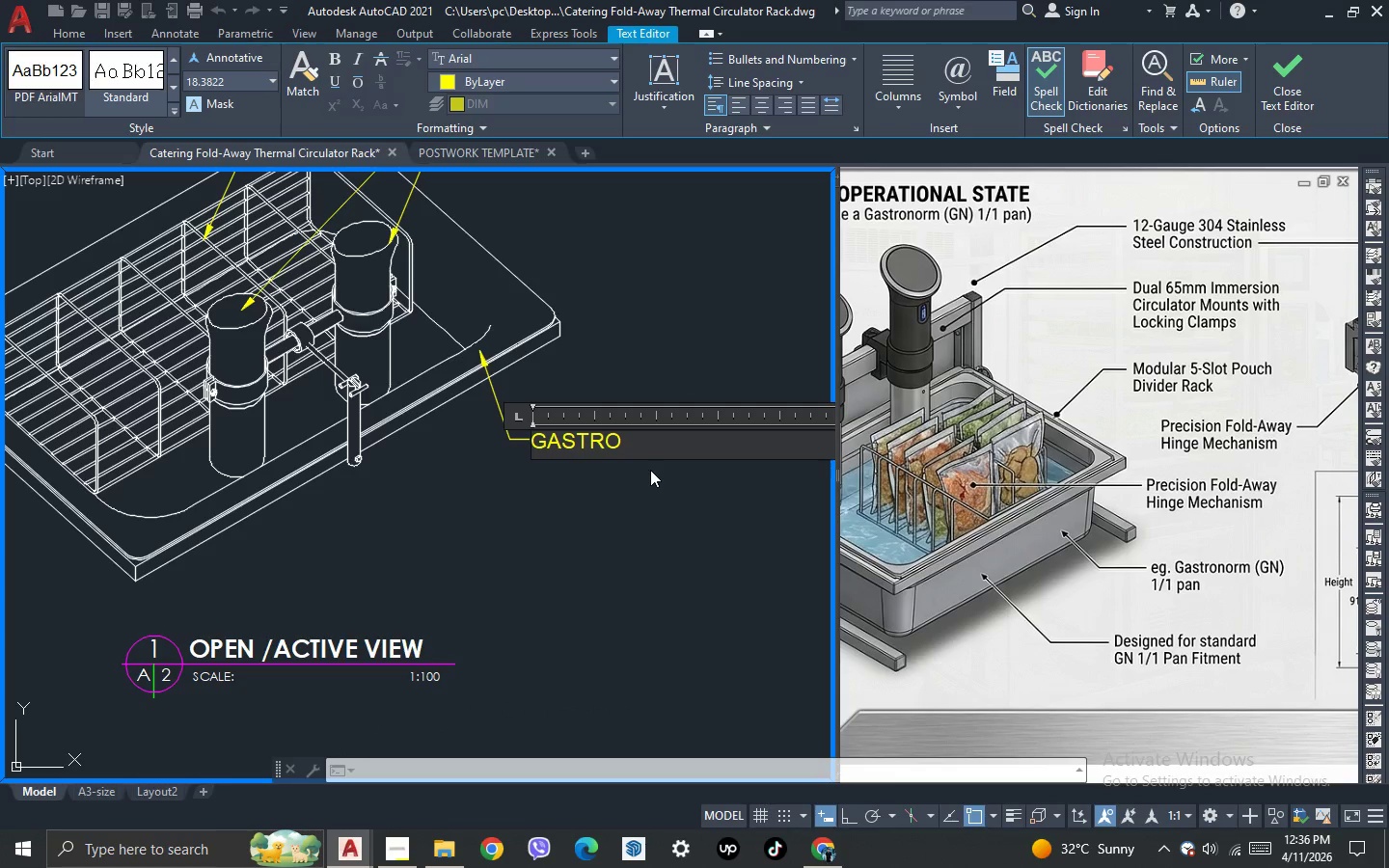 
wait(5.28)
 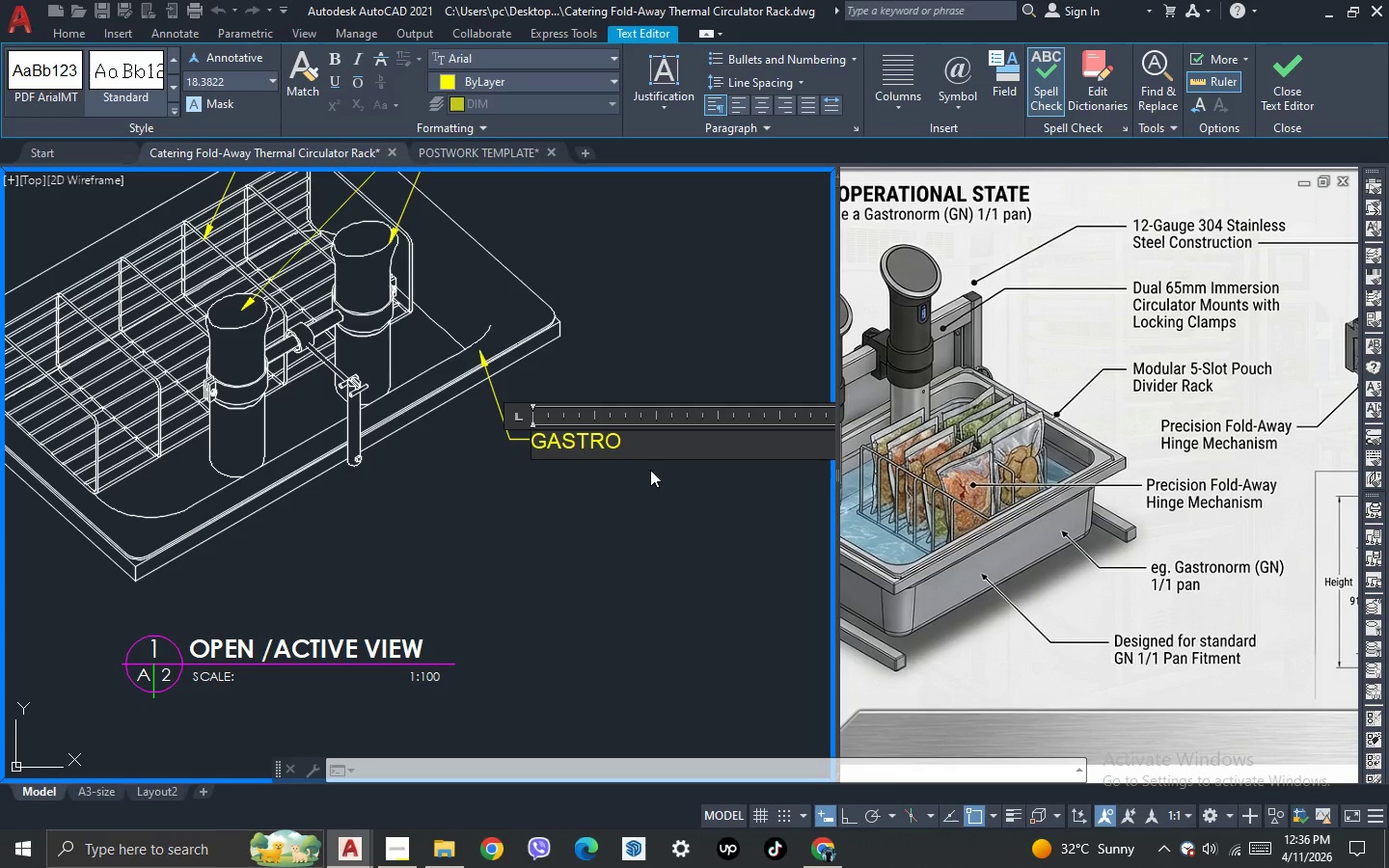 
type(norm (gn))
 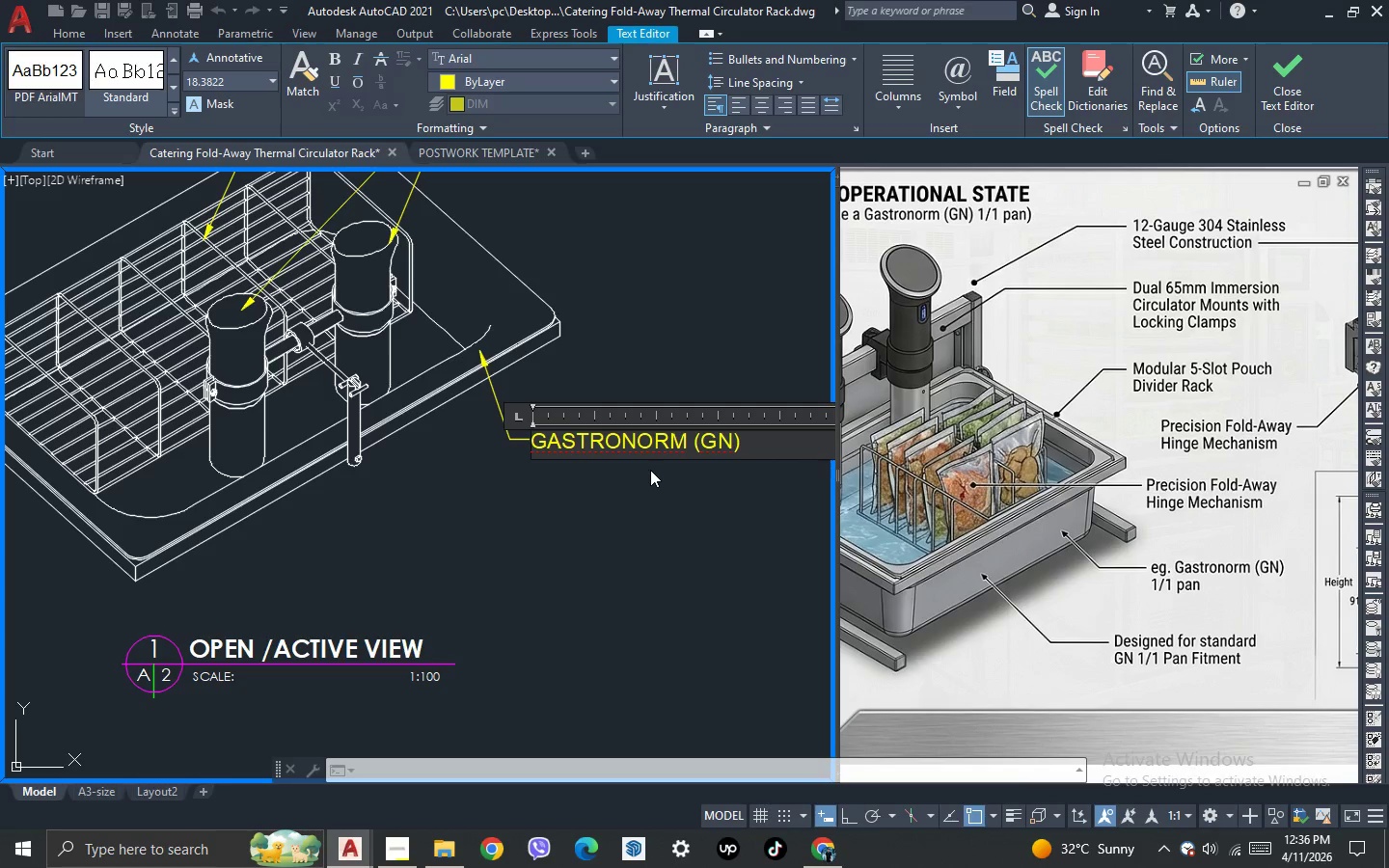 
key(Enter)
 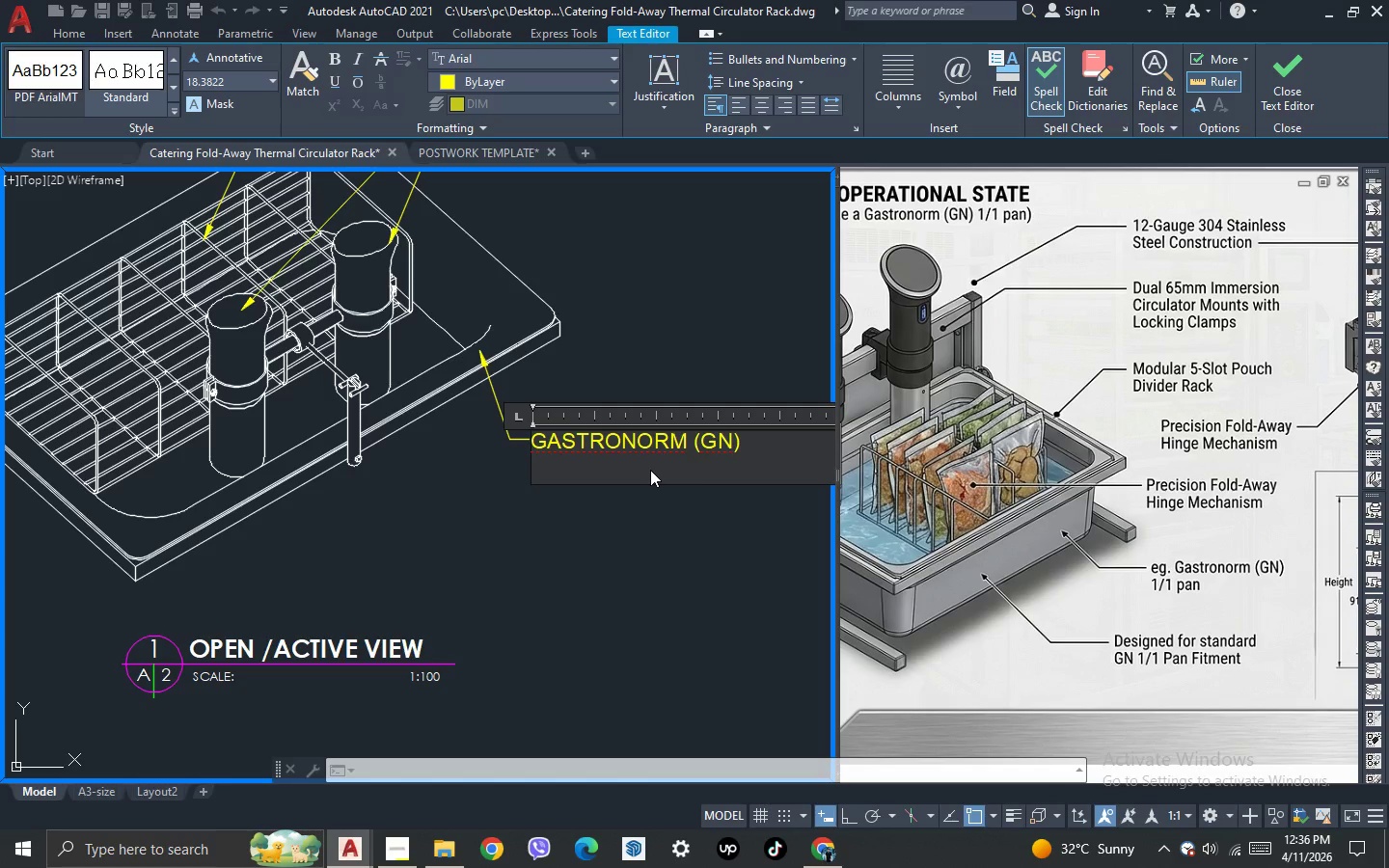 
type(1/1 pan)
 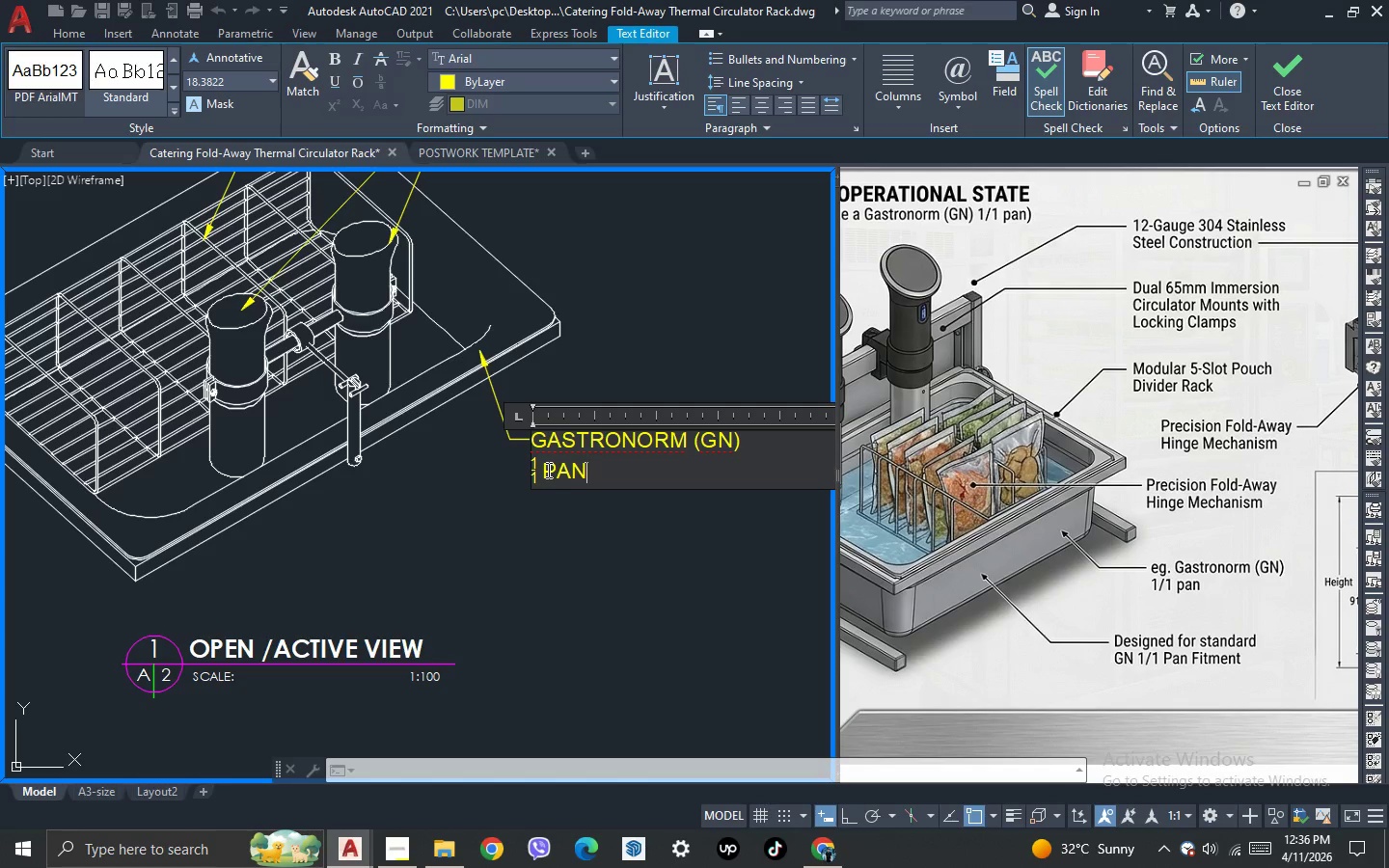 
key(Backspace)
 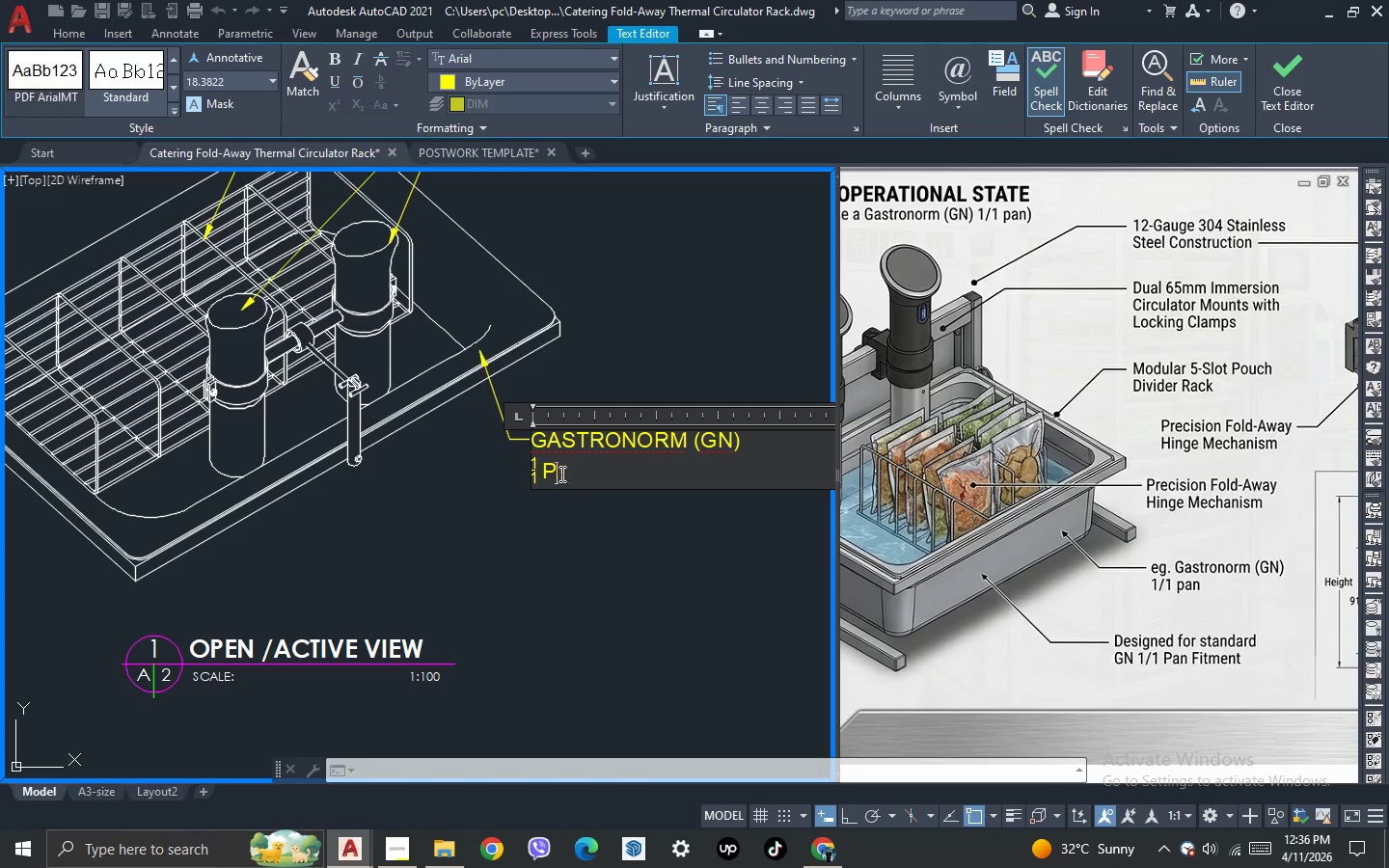 
key(Backspace)
 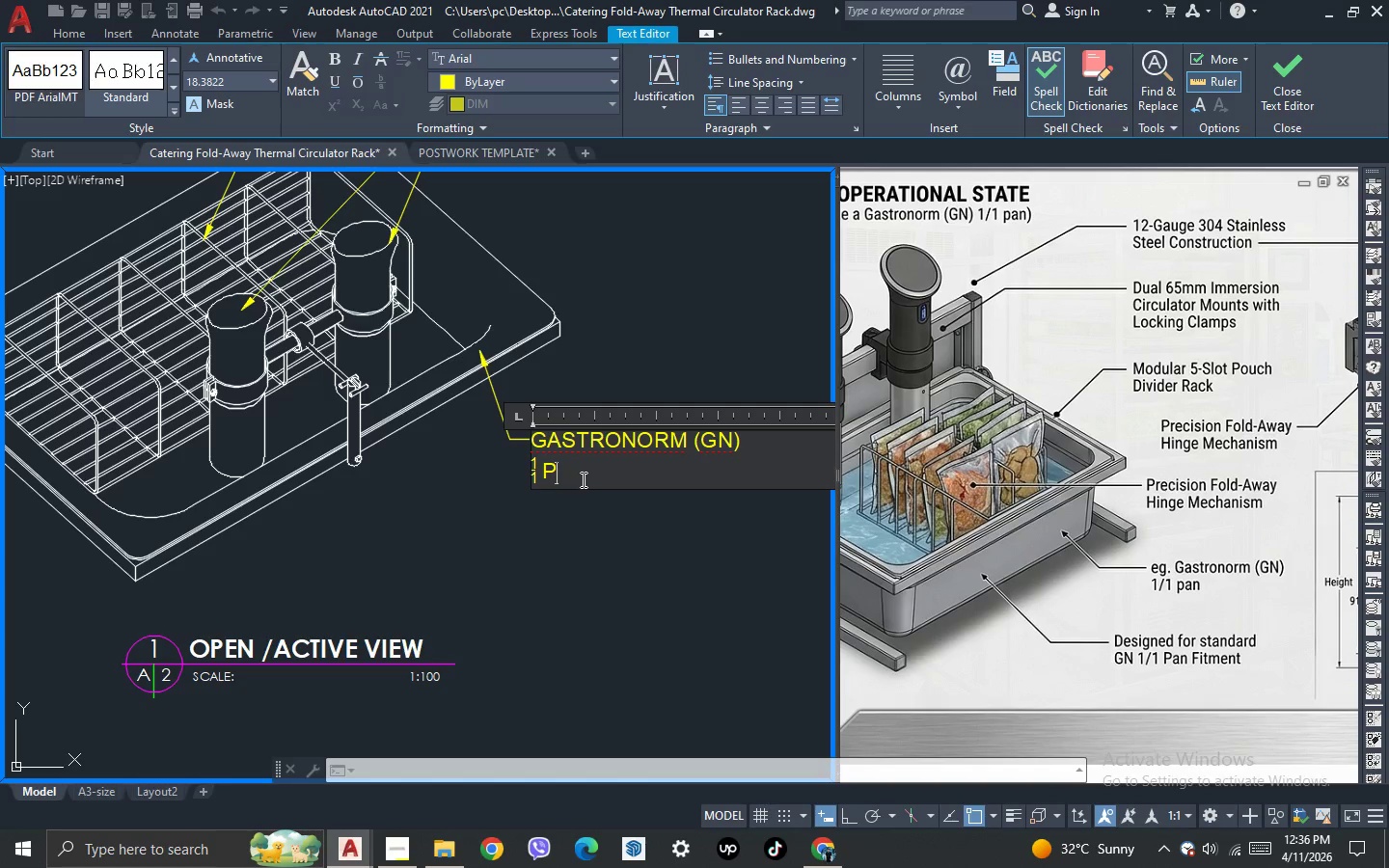 
key(Backspace)
key(Backspace)
key(Backspace)
type(1/1 )
key(Backspace)
type(pan)
 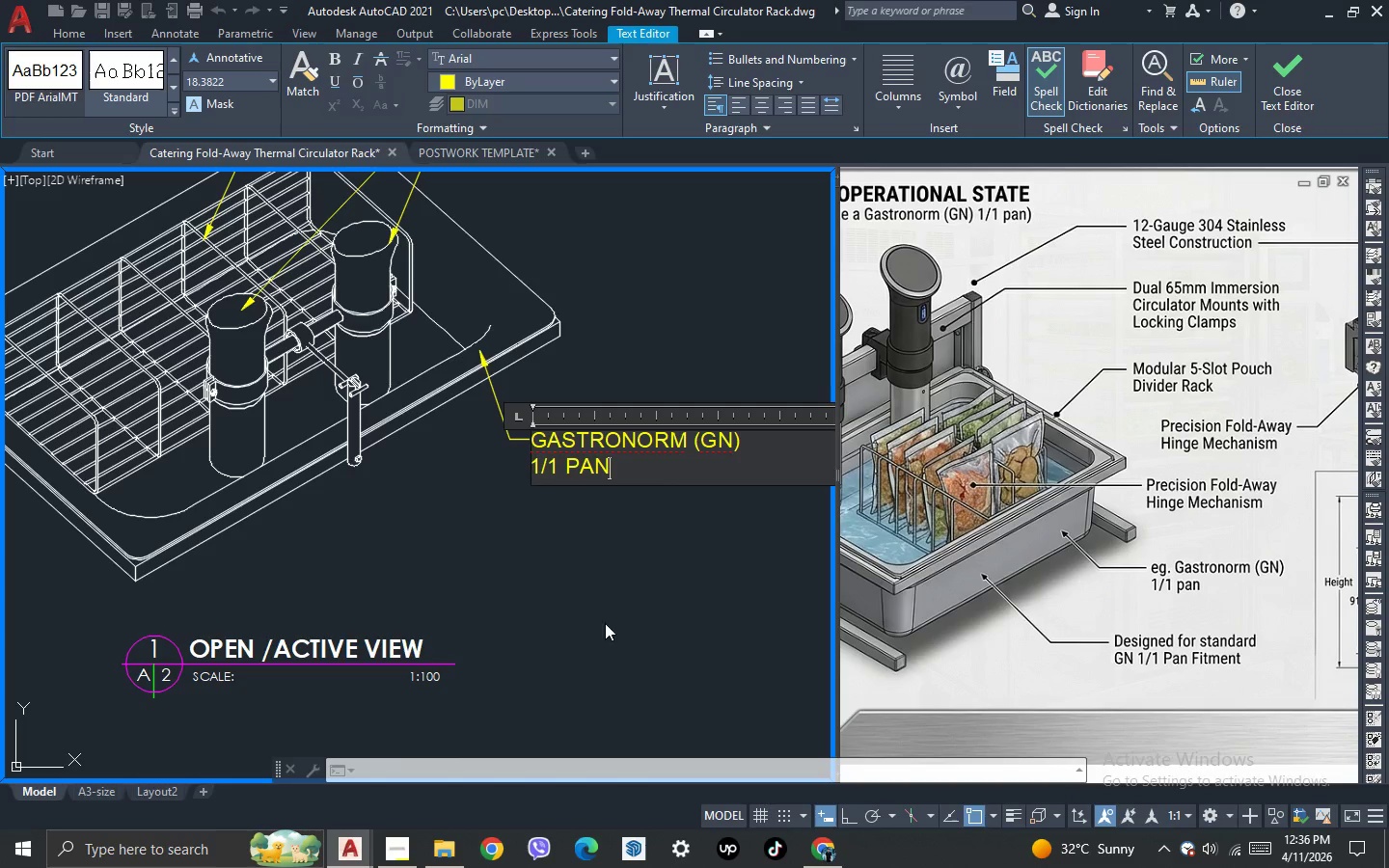 
left_click([611, 639])
 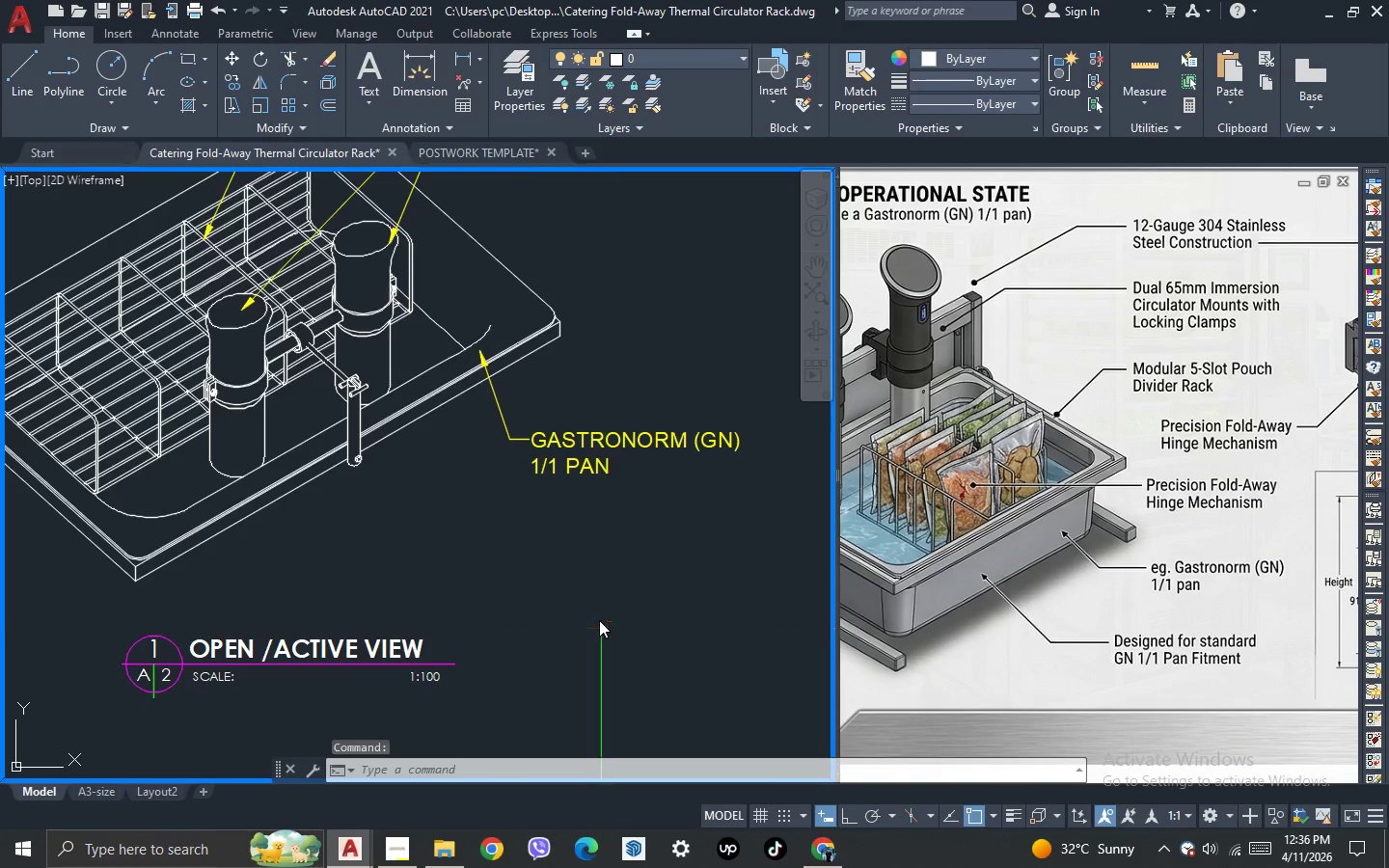 
scroll: coordinate [590, 600], scroll_direction: down, amount: 2.0
 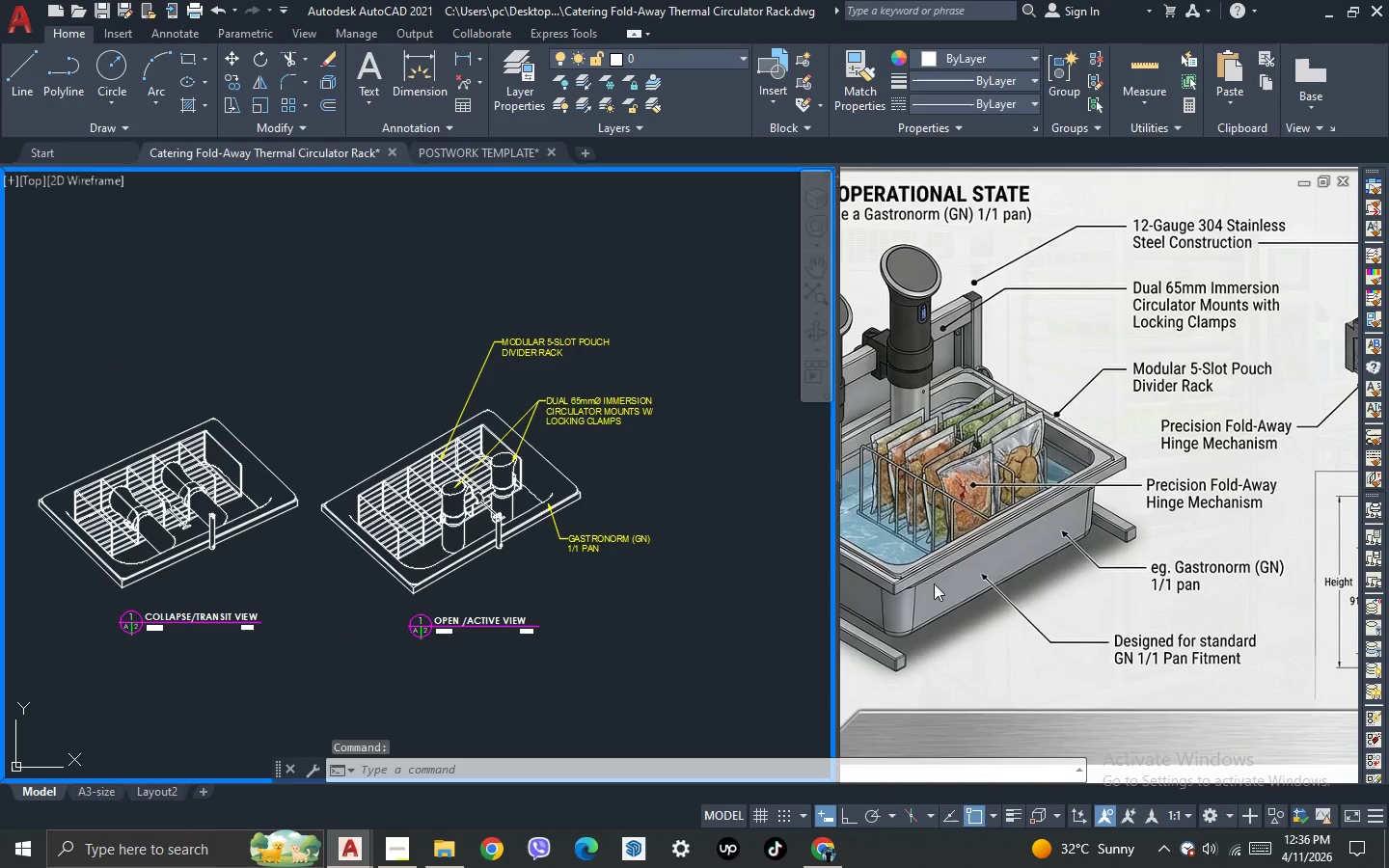 
left_click([962, 582])
 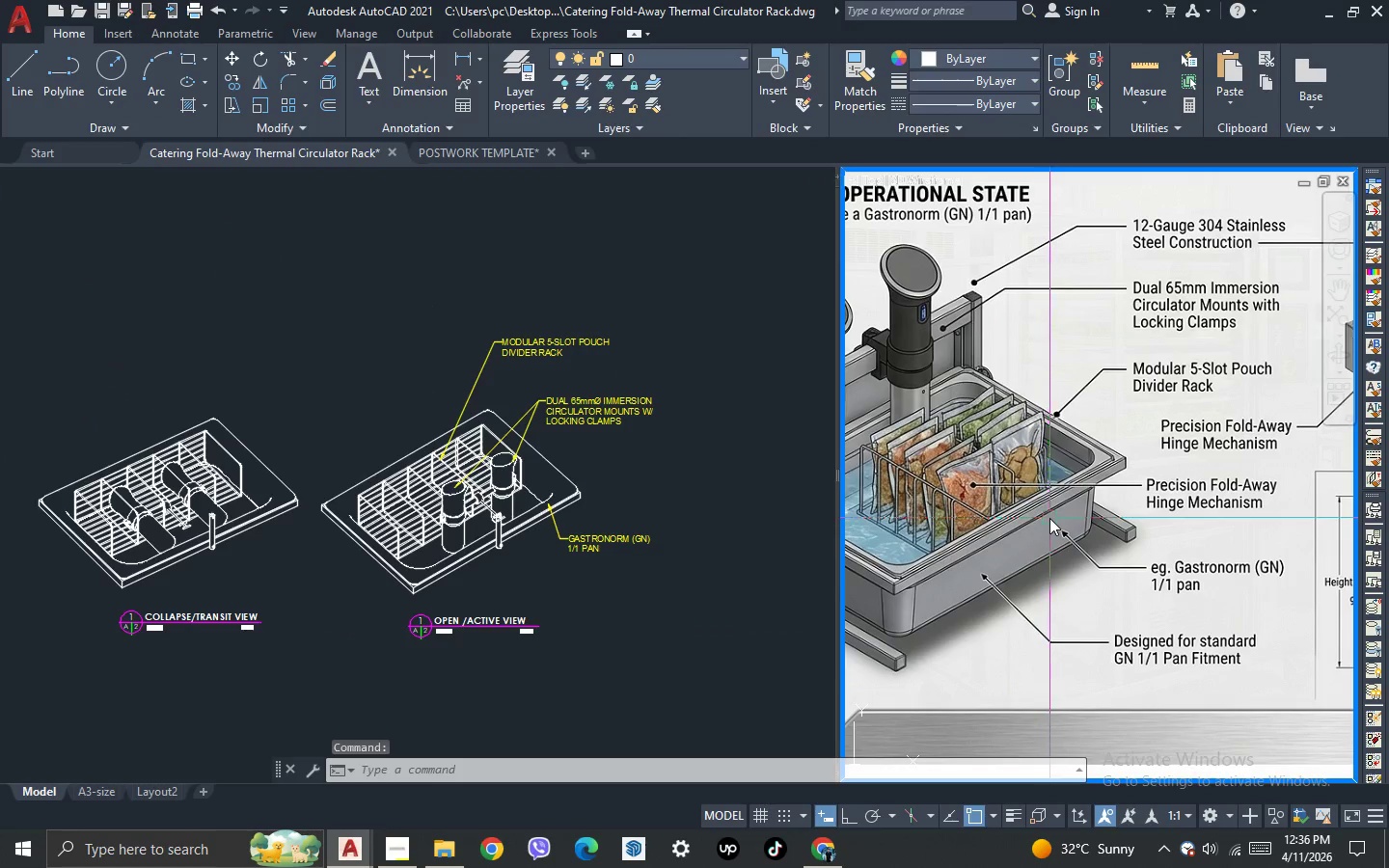 
scroll: coordinate [1036, 483], scroll_direction: none, amount: 0.0
 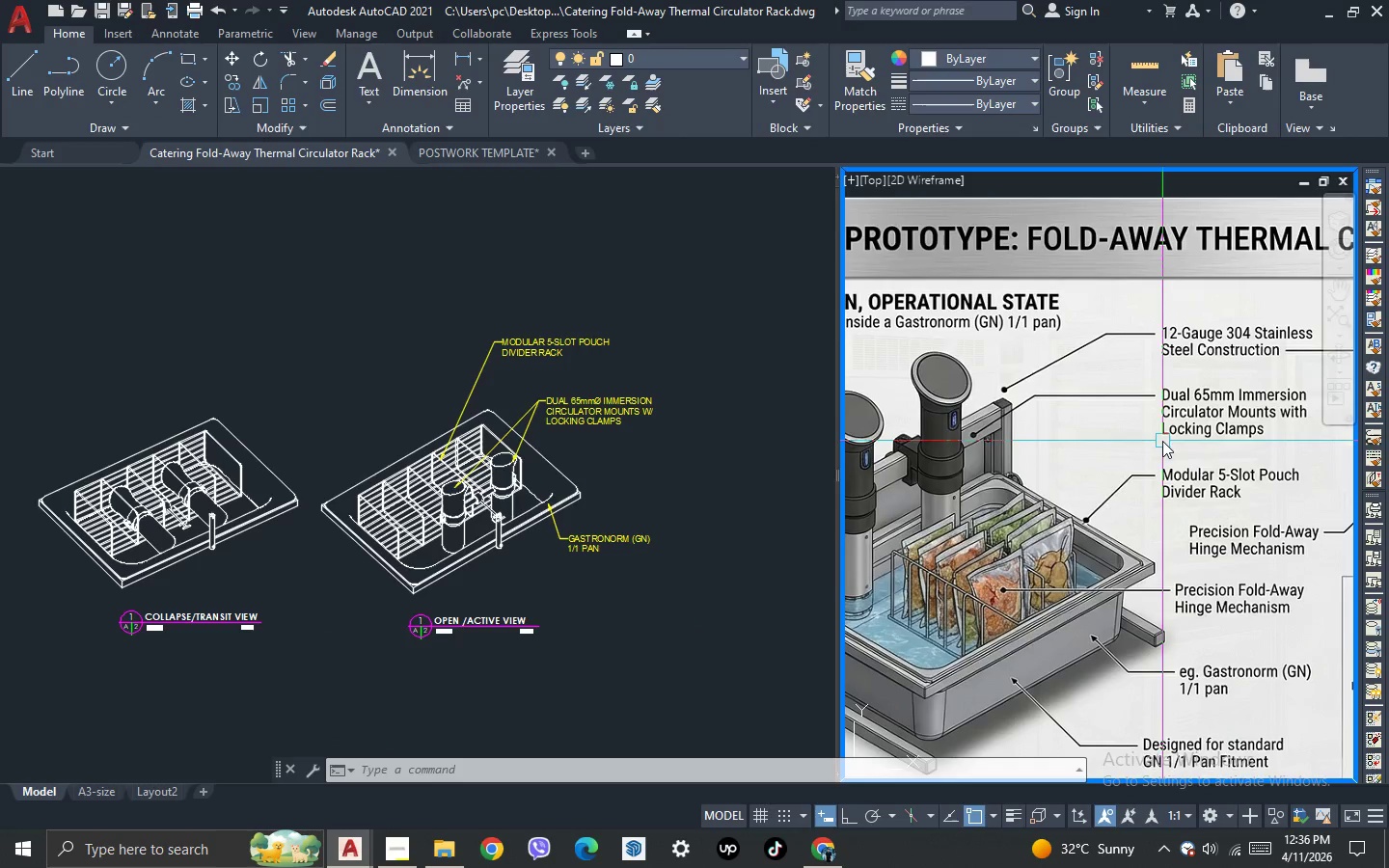 
scroll: coordinate [1162, 441], scroll_direction: down, amount: 1.0
 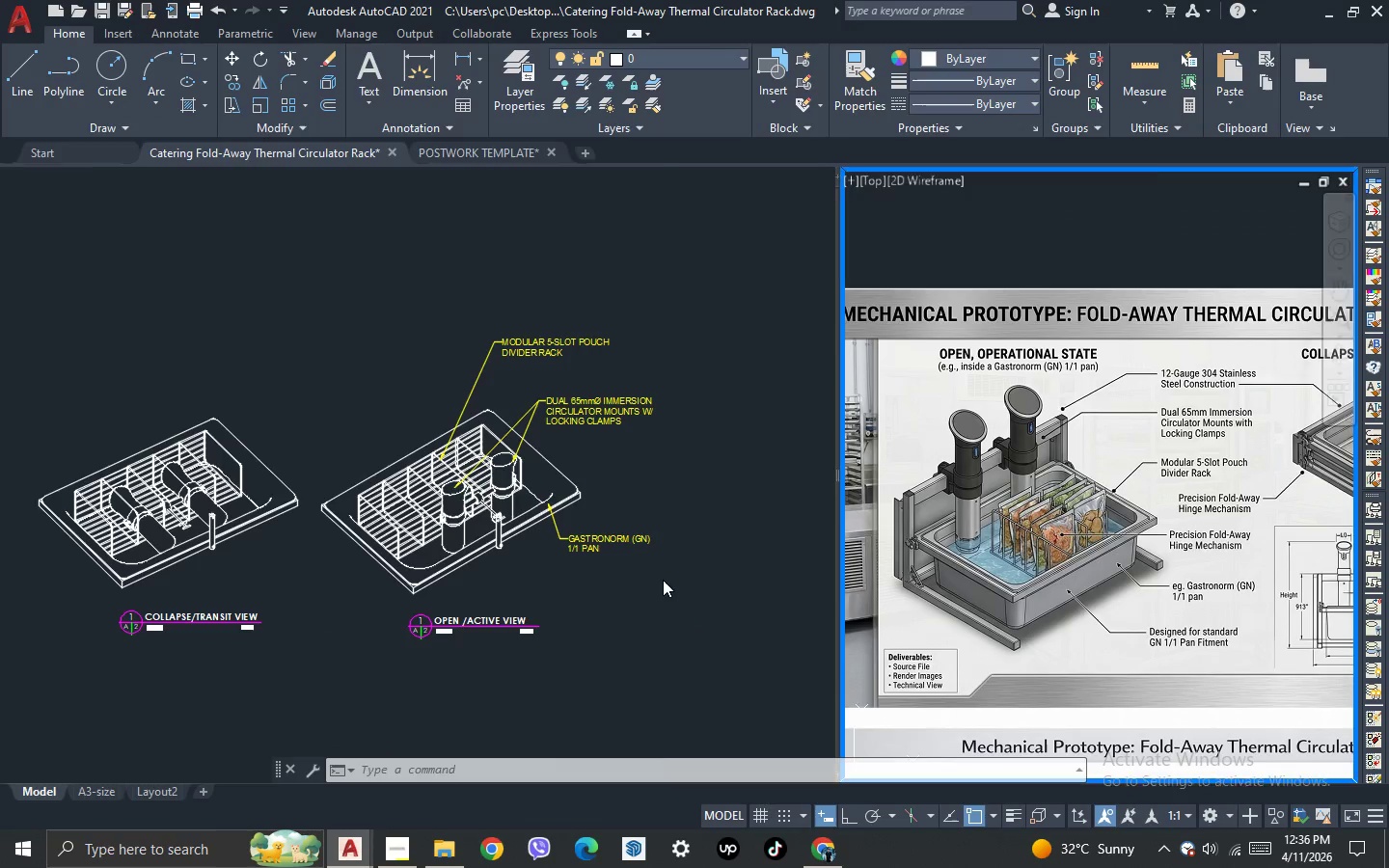 
left_click([663, 580])
 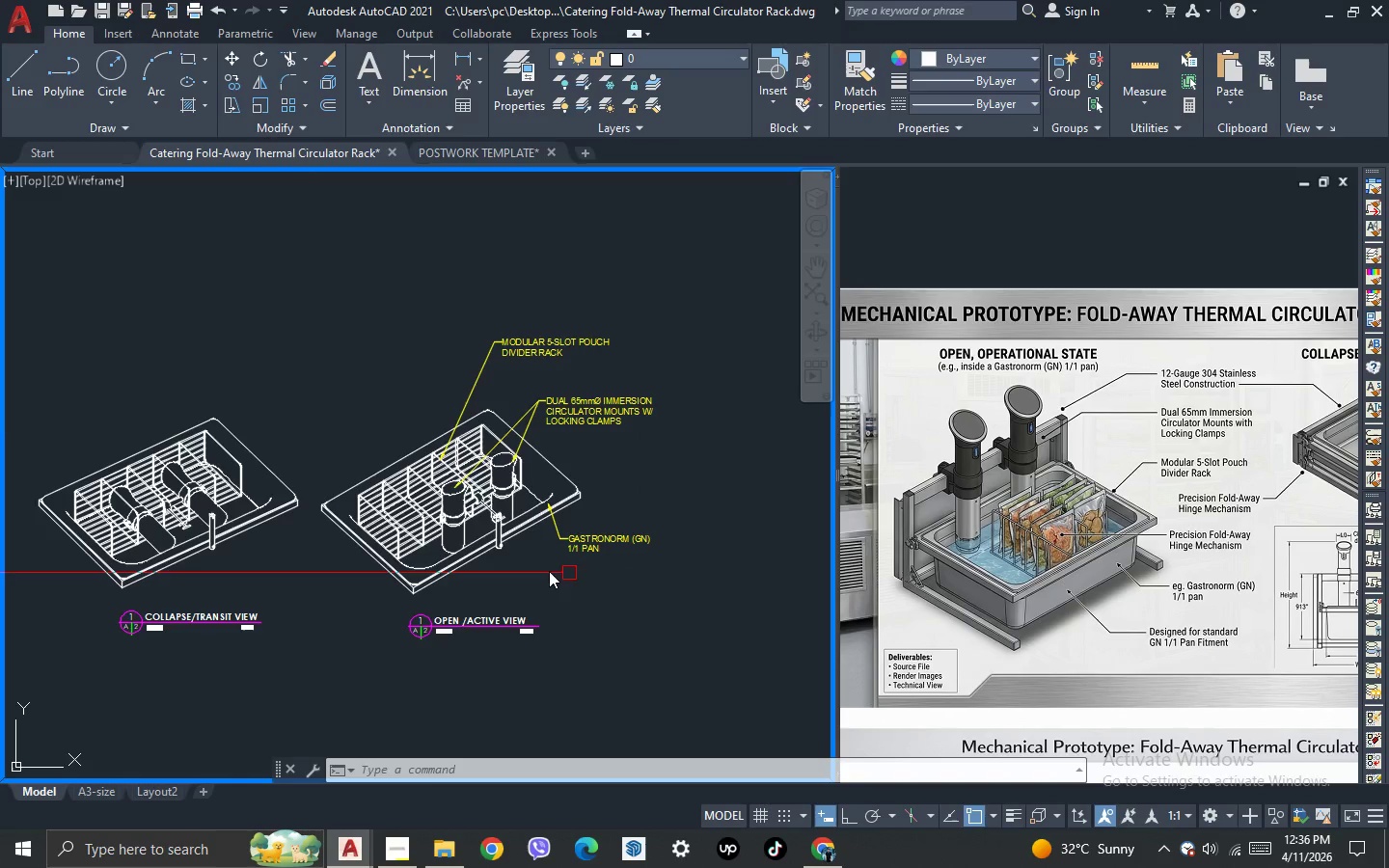 
scroll: coordinate [436, 530], scroll_direction: up, amount: 2.0
 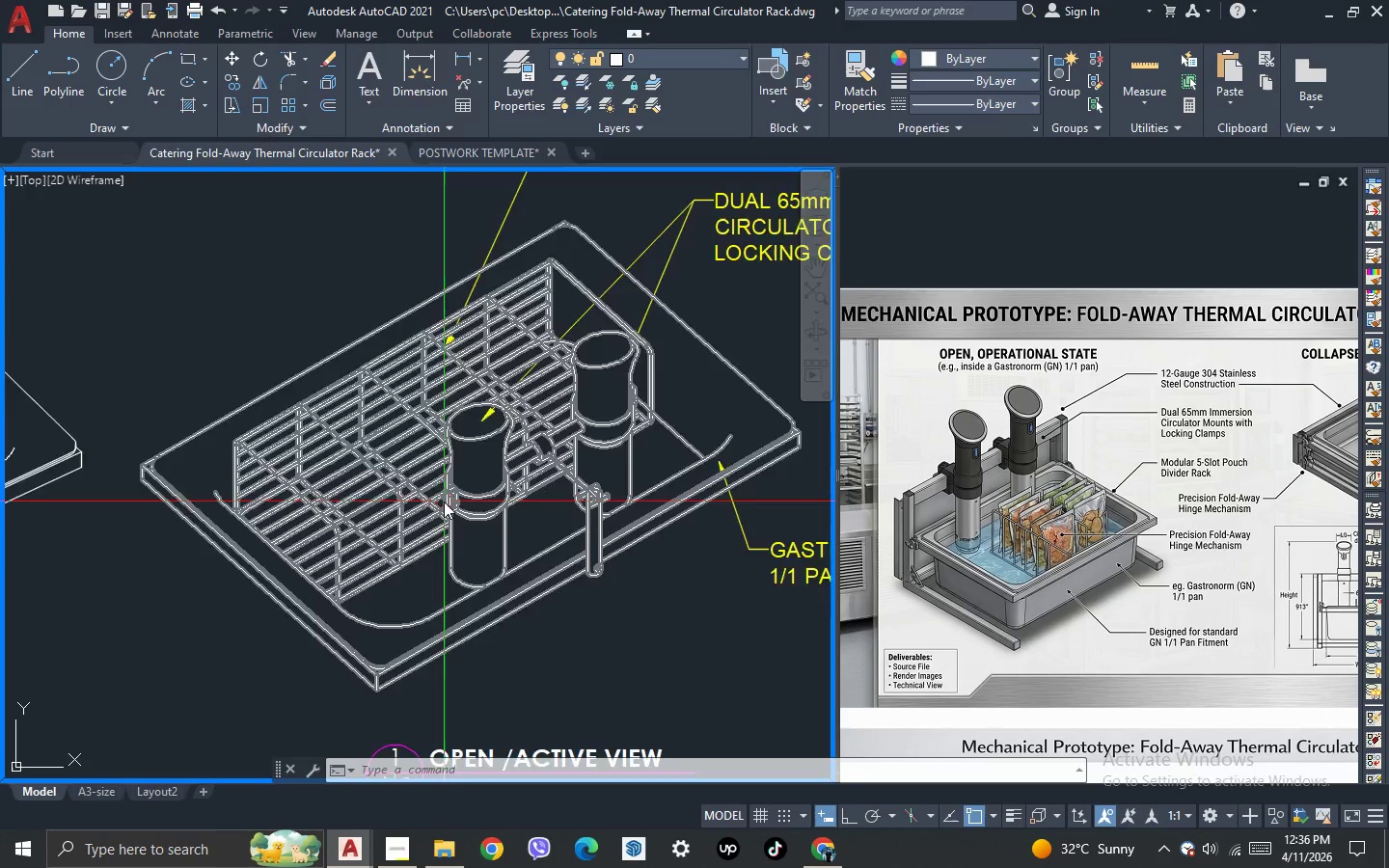 
scroll: coordinate [444, 502], scroll_direction: down, amount: 1.0
 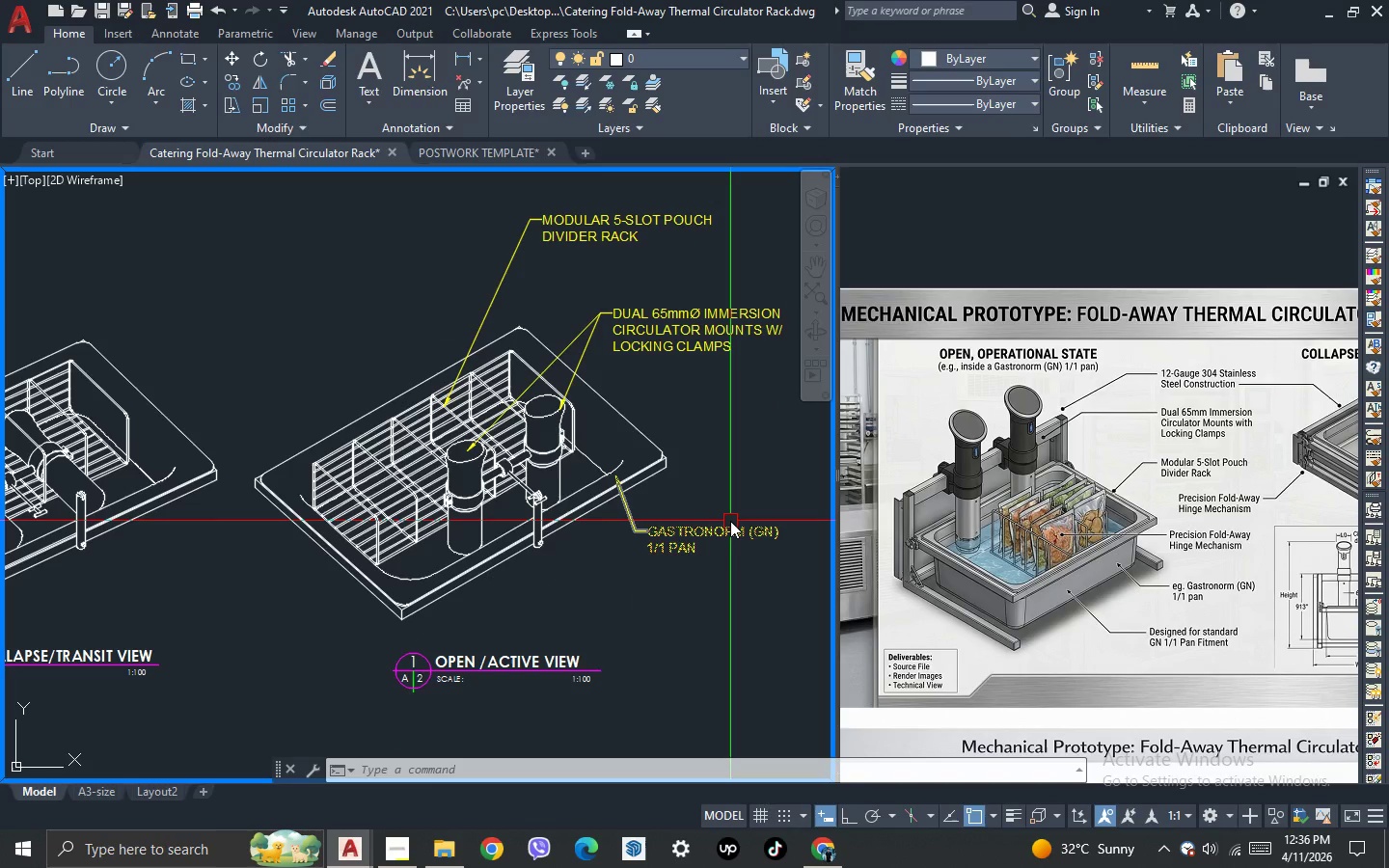 
wait(7.03)
 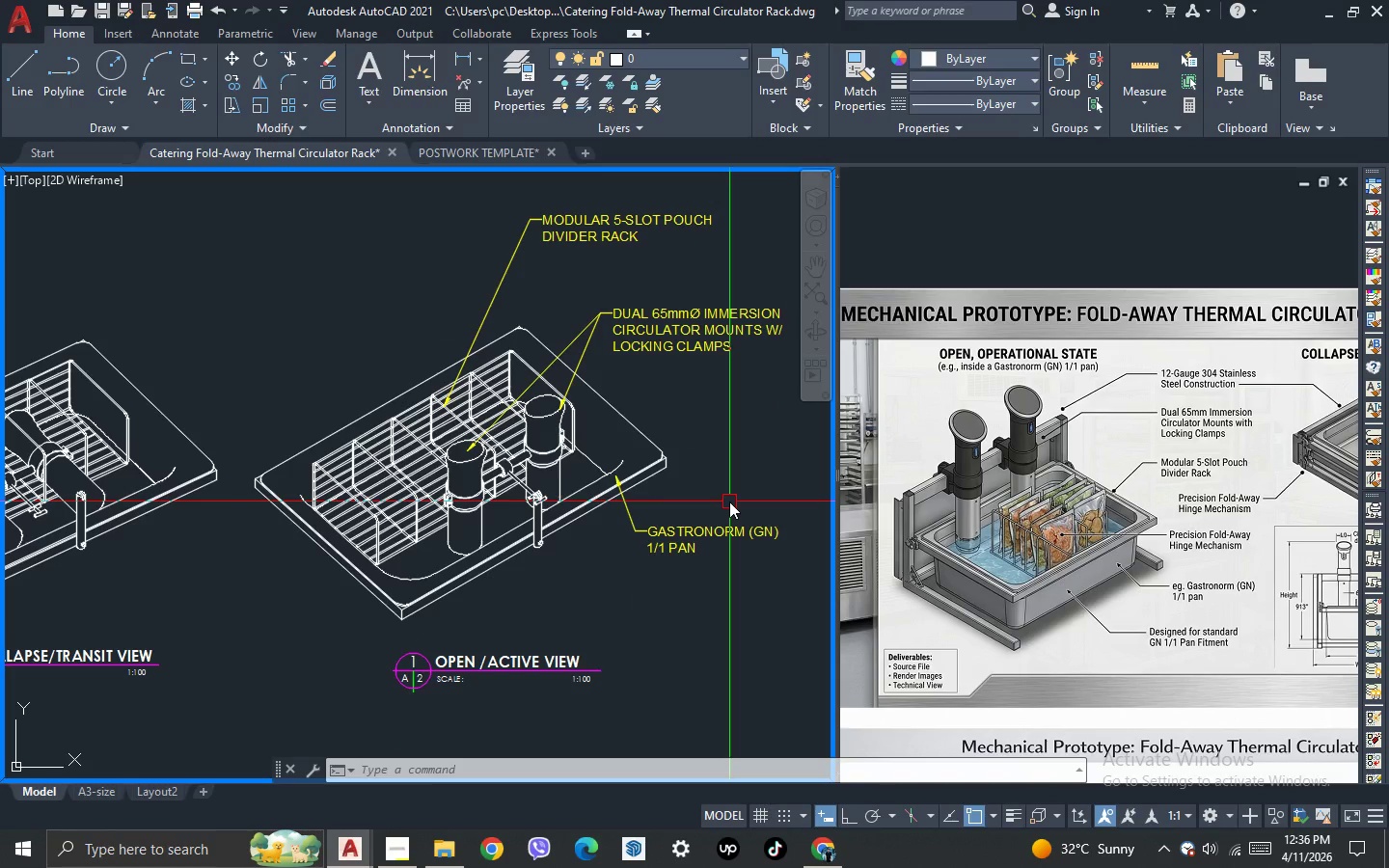 
scroll: coordinate [711, 454], scroll_direction: none, amount: 0.0
 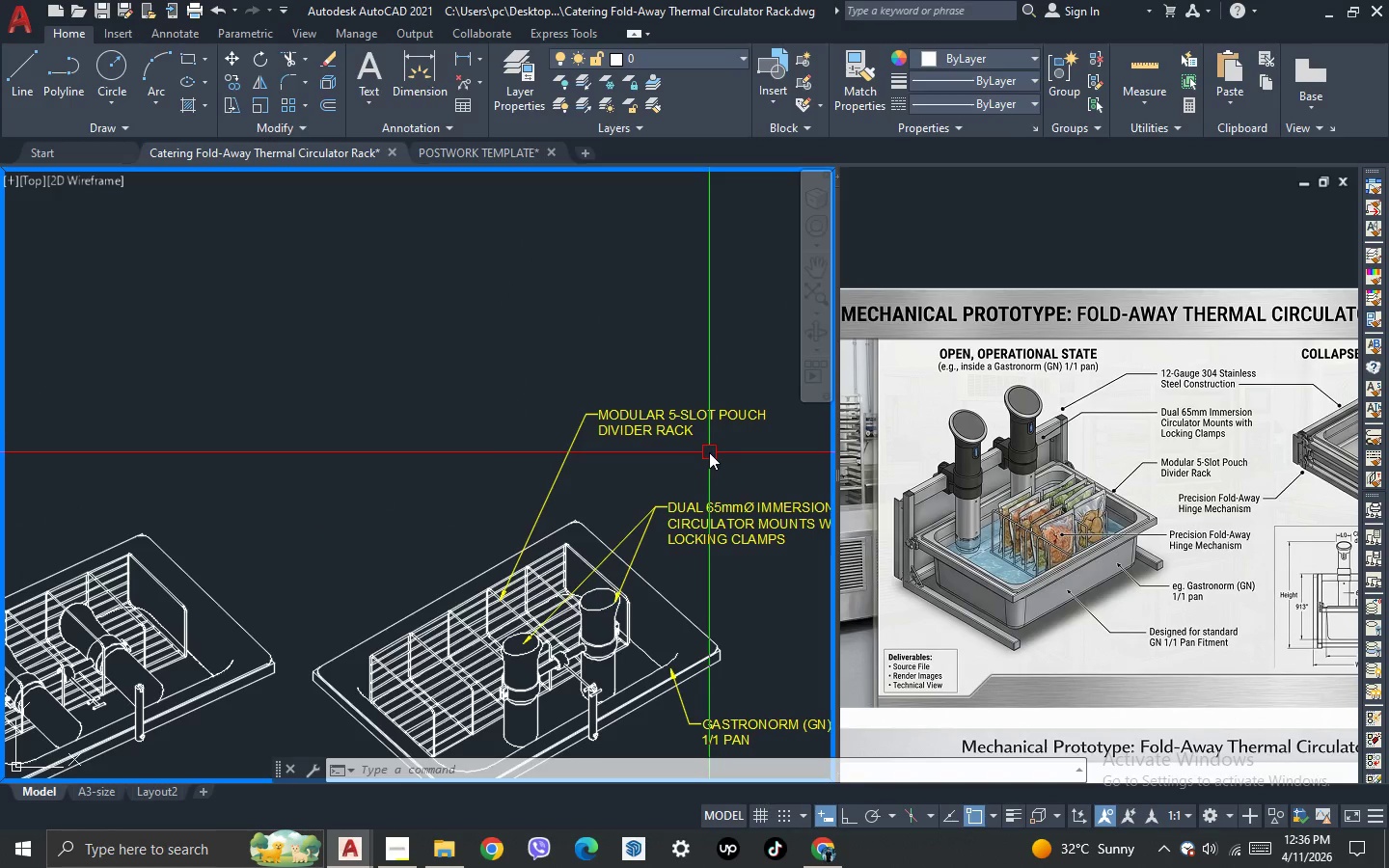 
double_click([642, 384])
 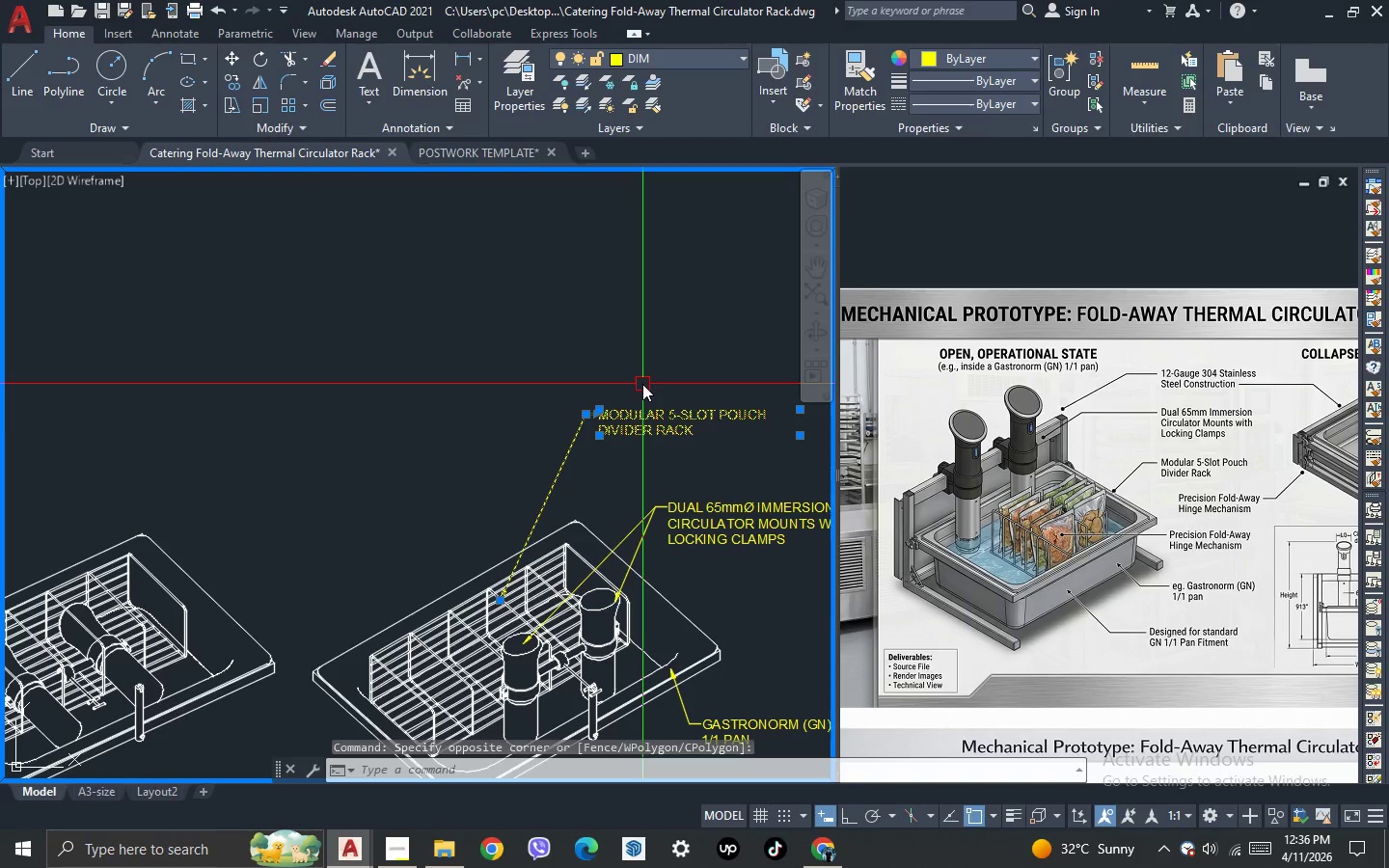 
type(co)
 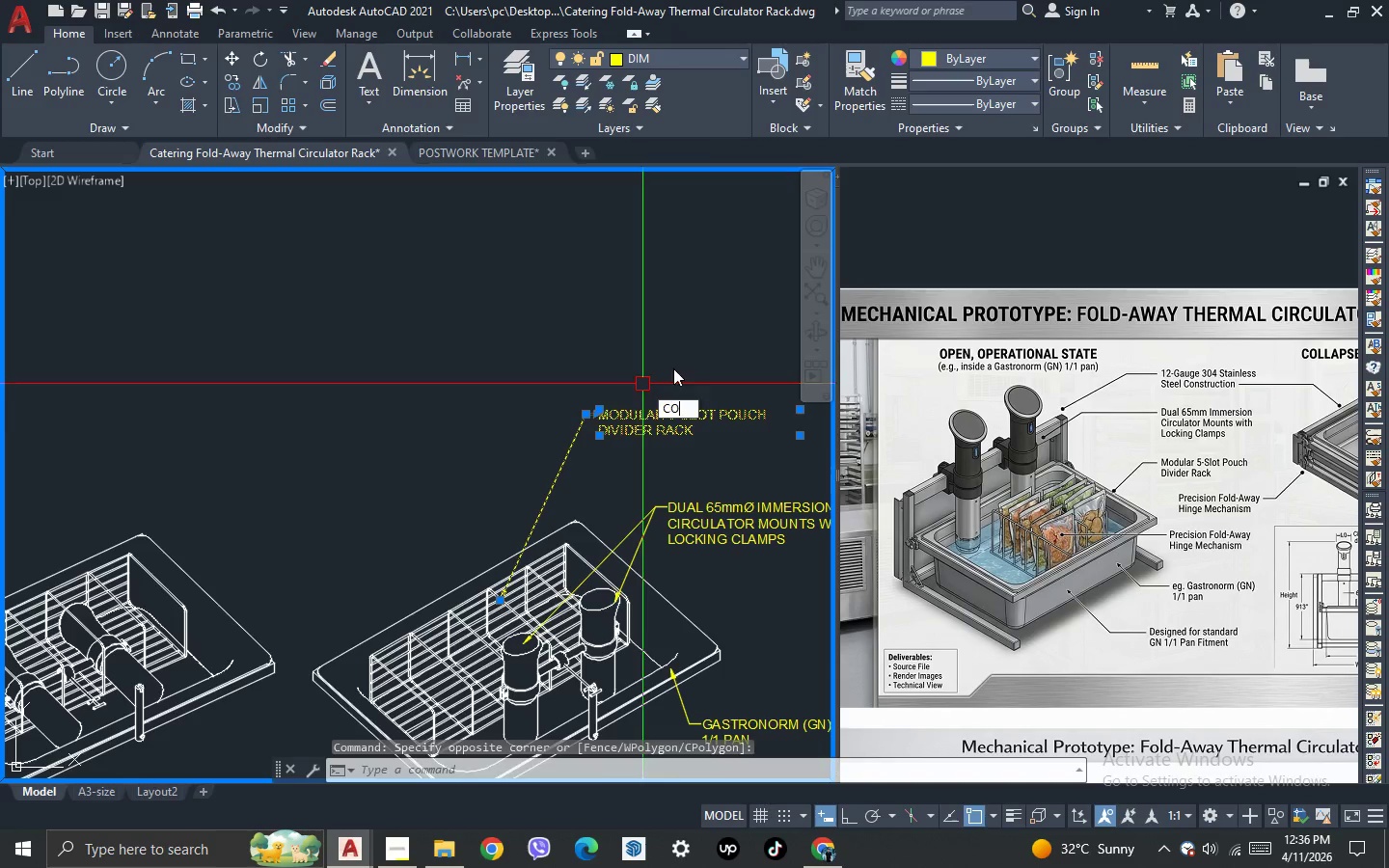 
key(Space)
 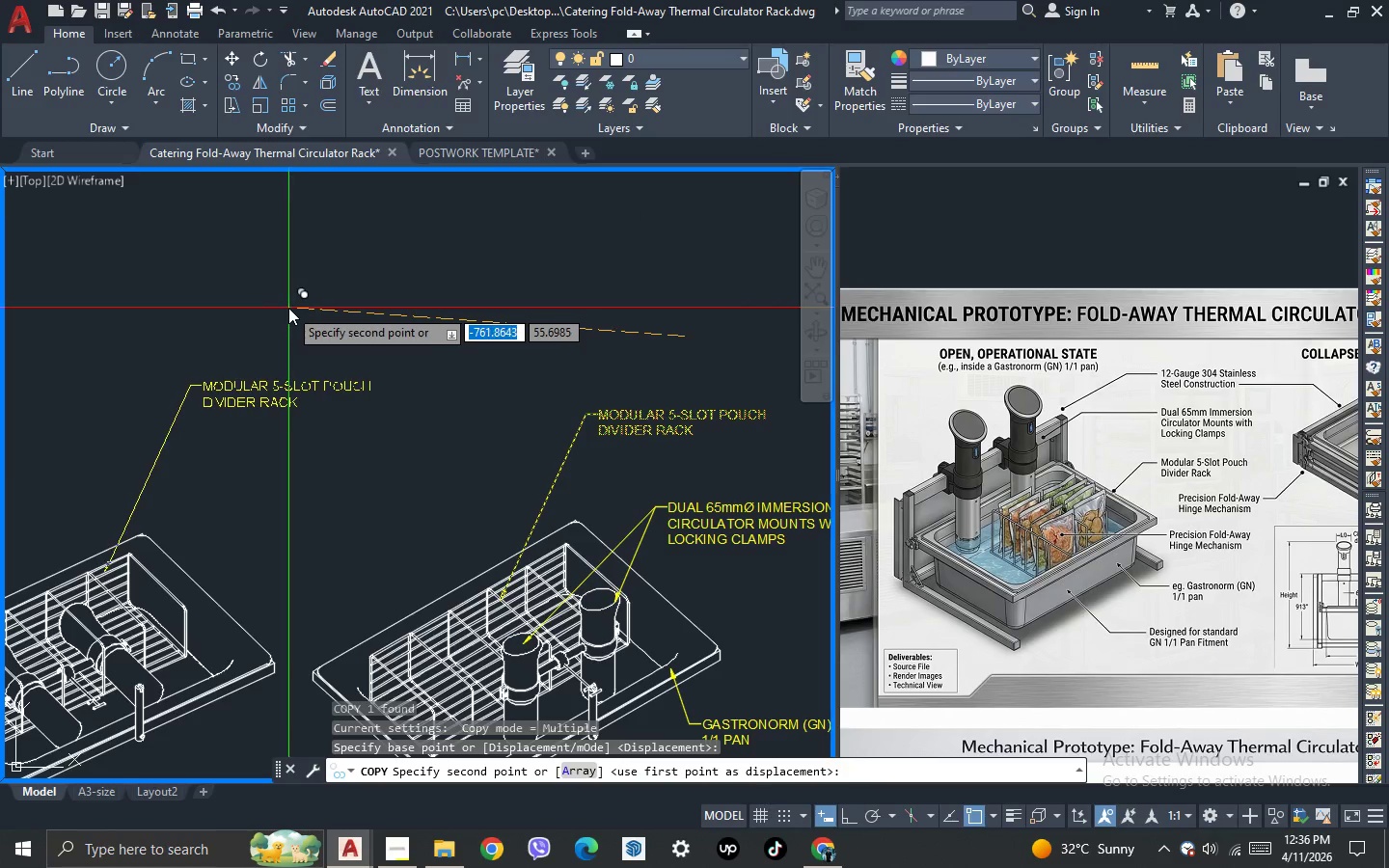 
left_click([288, 312])
 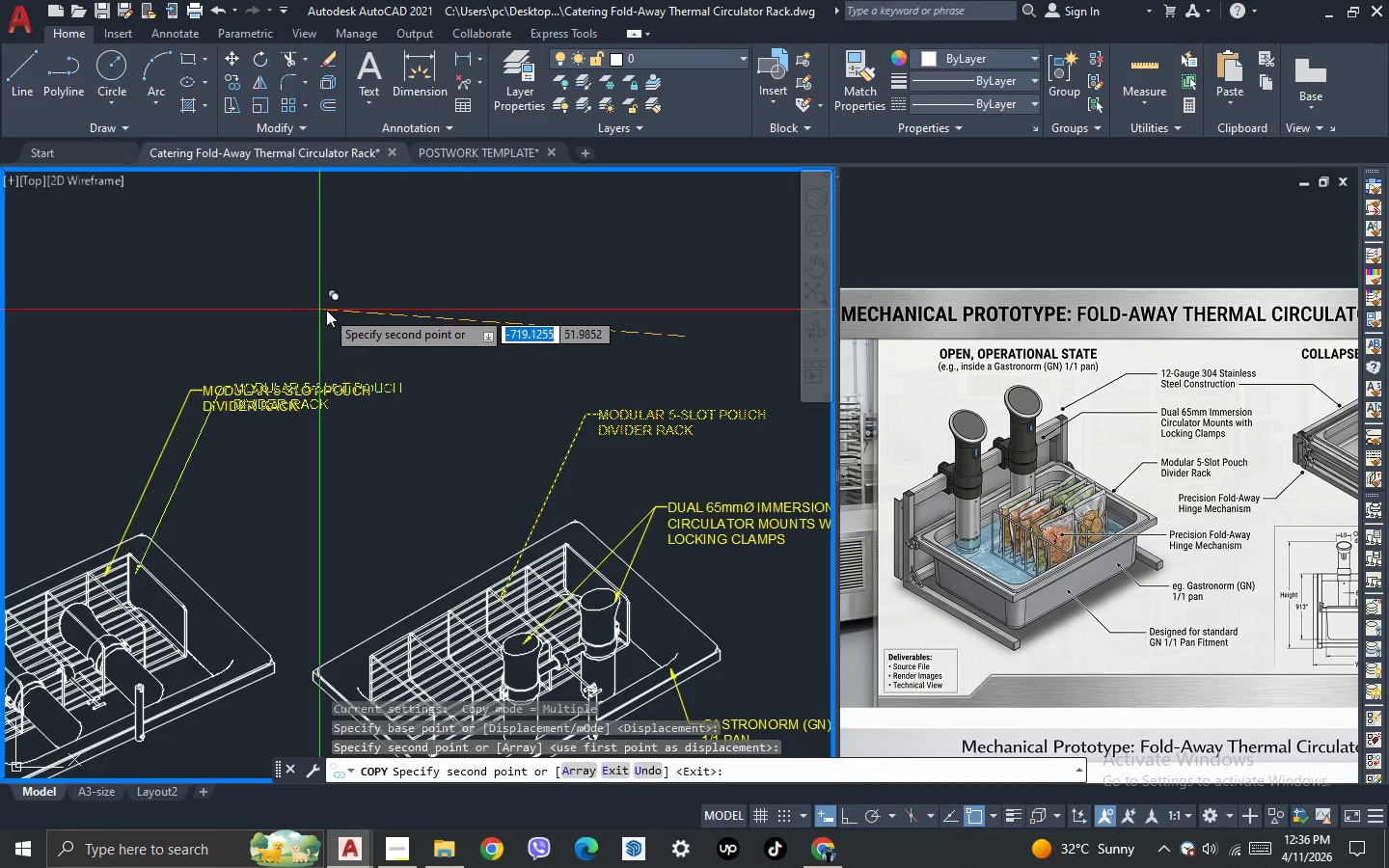 
key(Escape)
 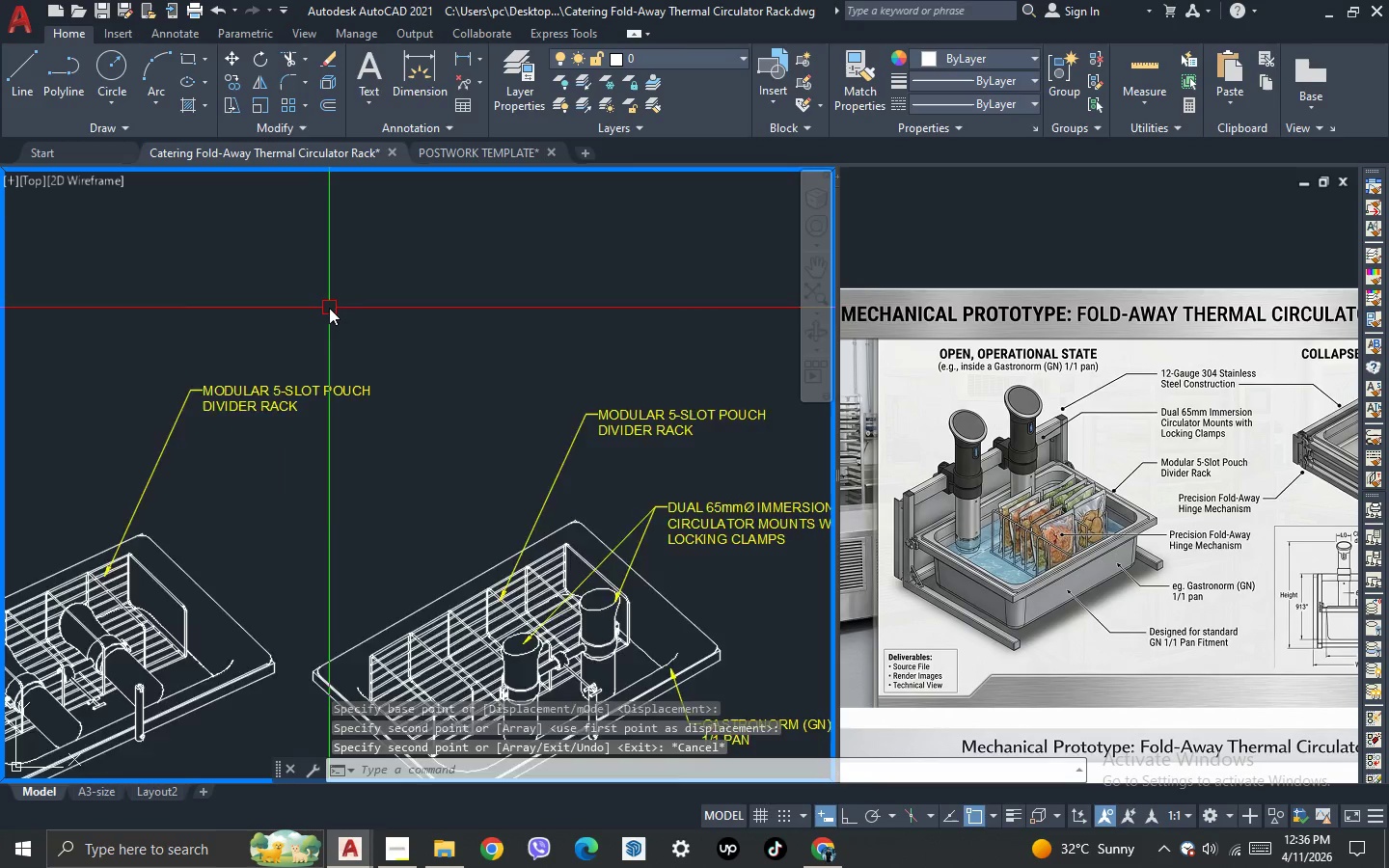 
left_click_drag(start_coordinate=[333, 396], to_coordinate=[319, 382])
 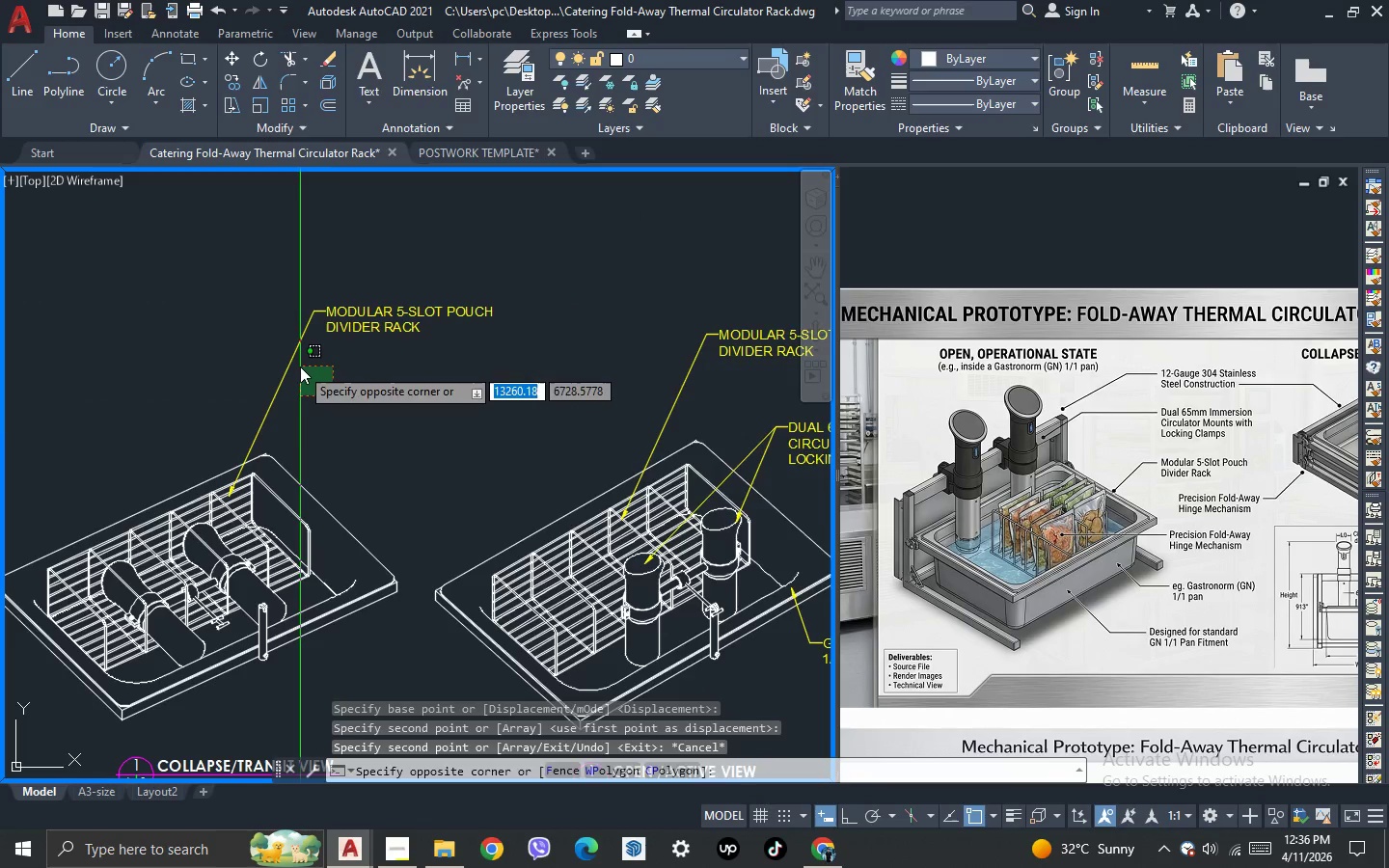 
scroll: coordinate [247, 359], scroll_direction: none, amount: 0.0
 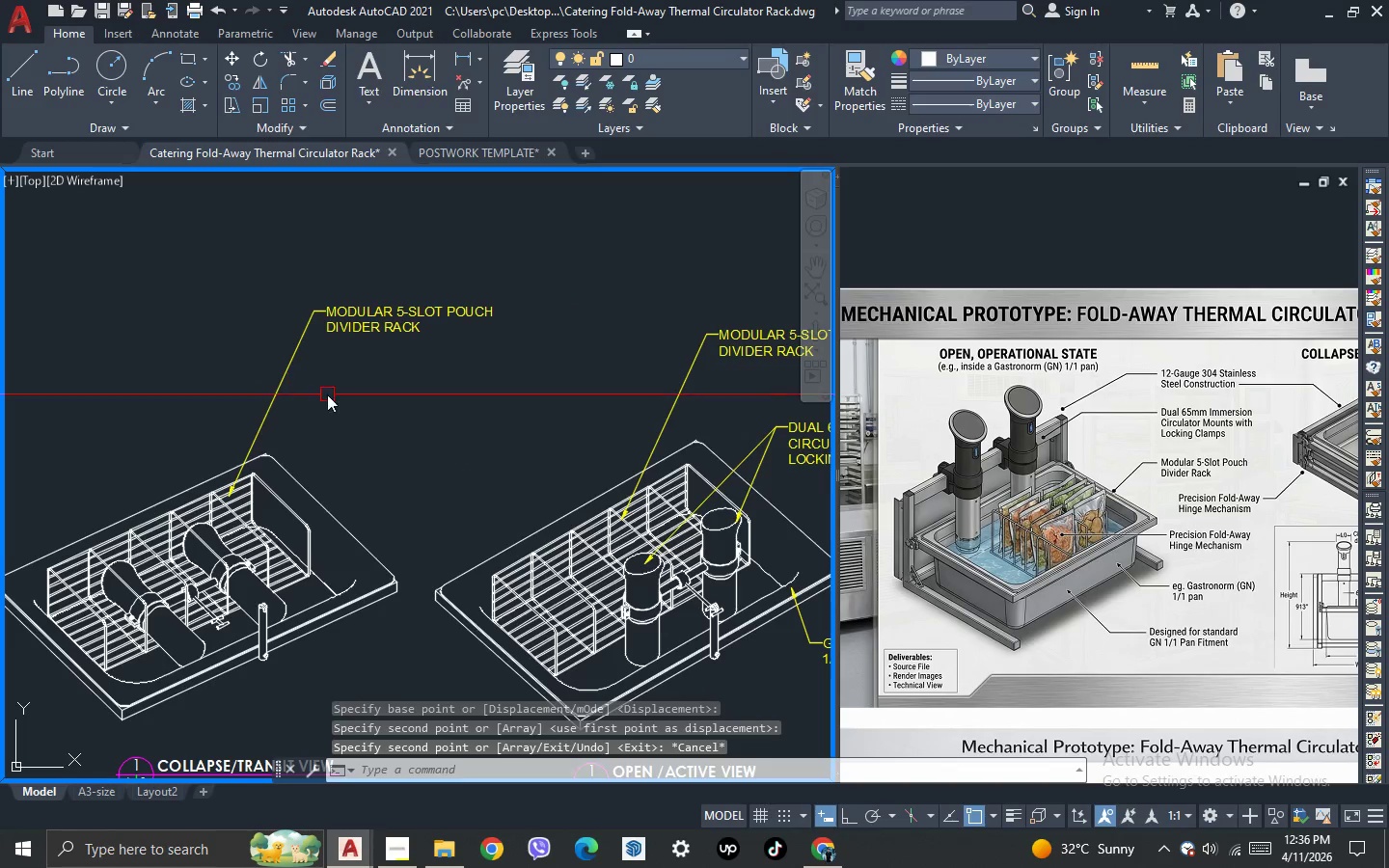 
key(Escape)
 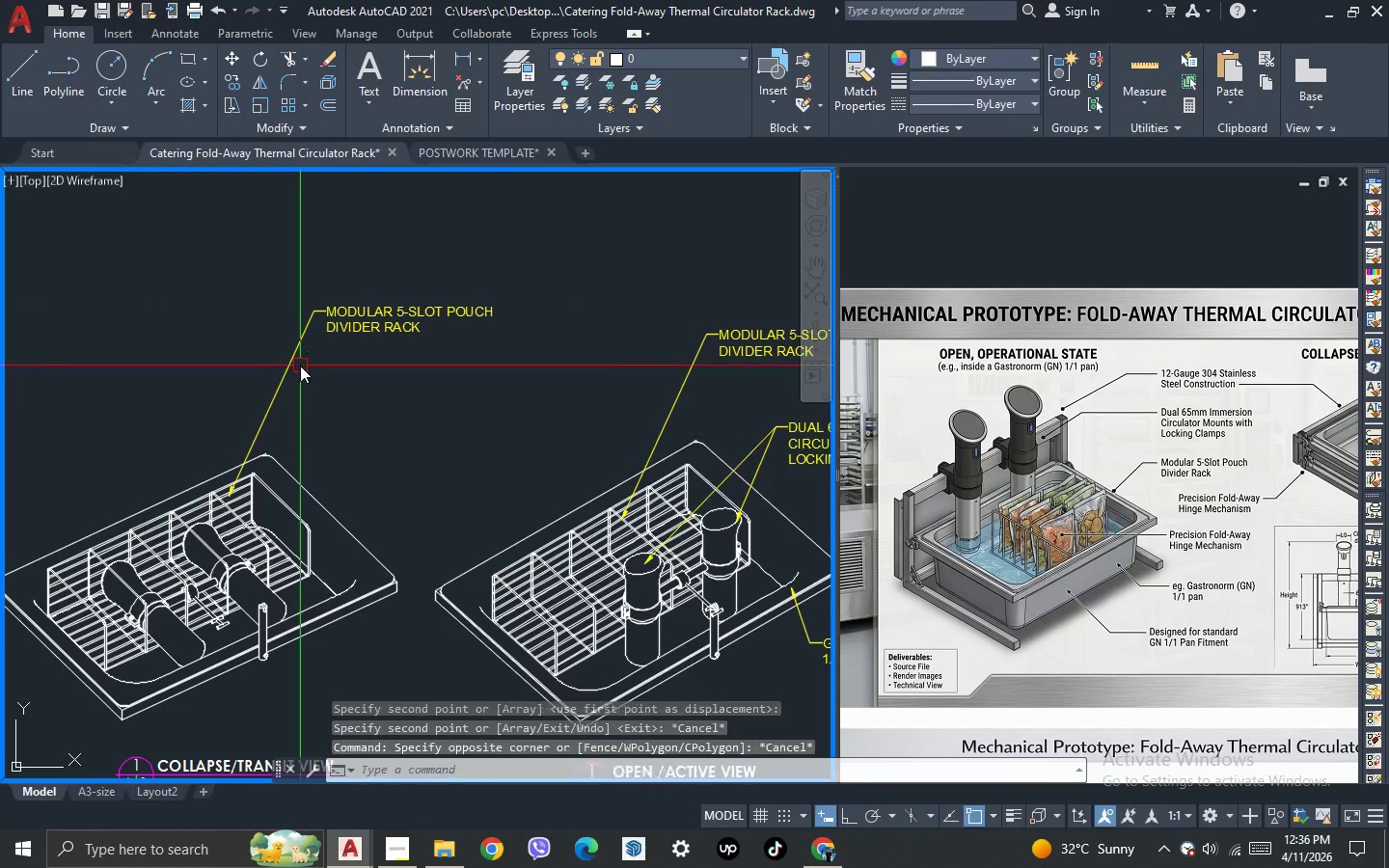 
key(Escape)
 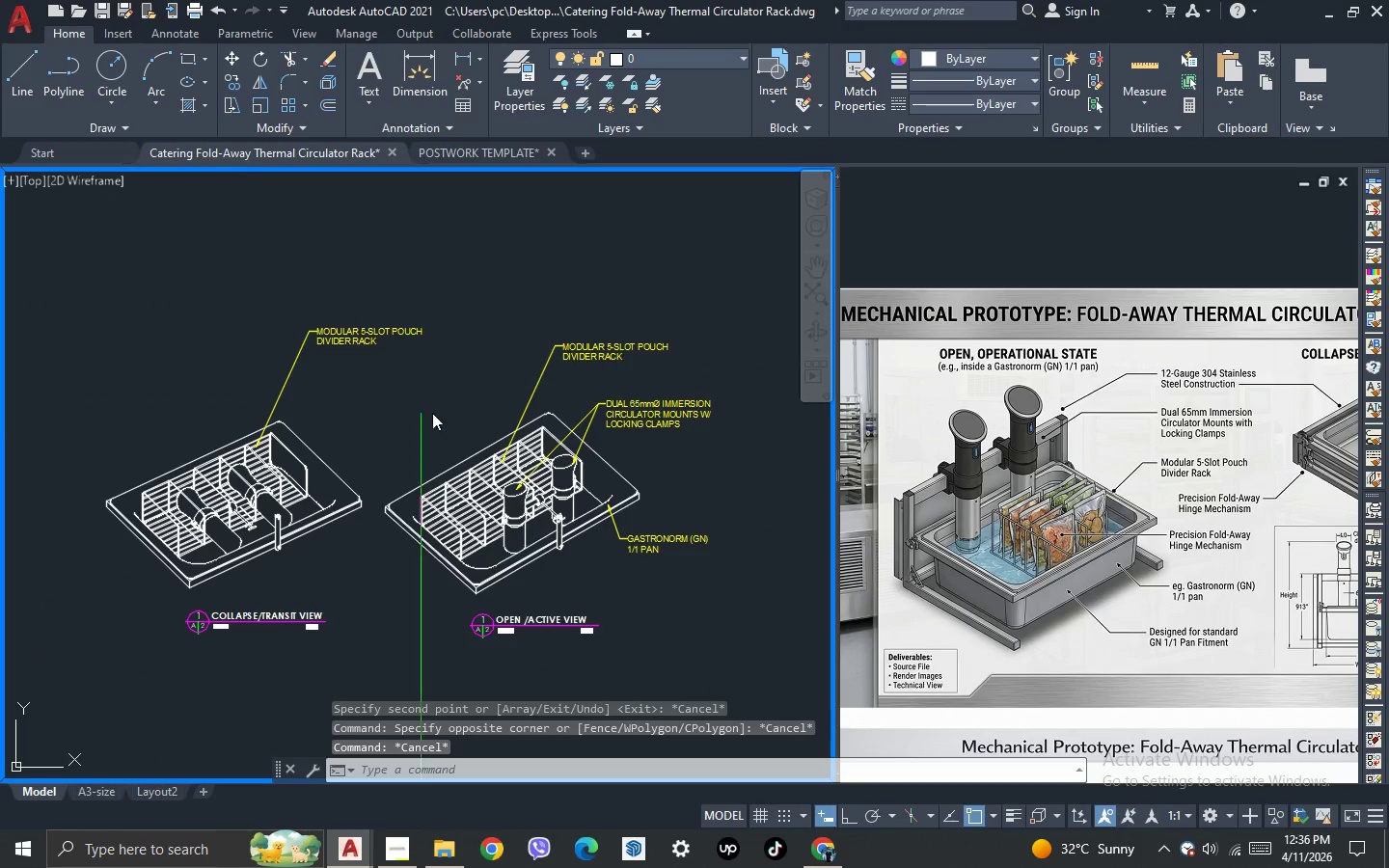 
scroll: coordinate [300, 366], scroll_direction: down, amount: 1.0
 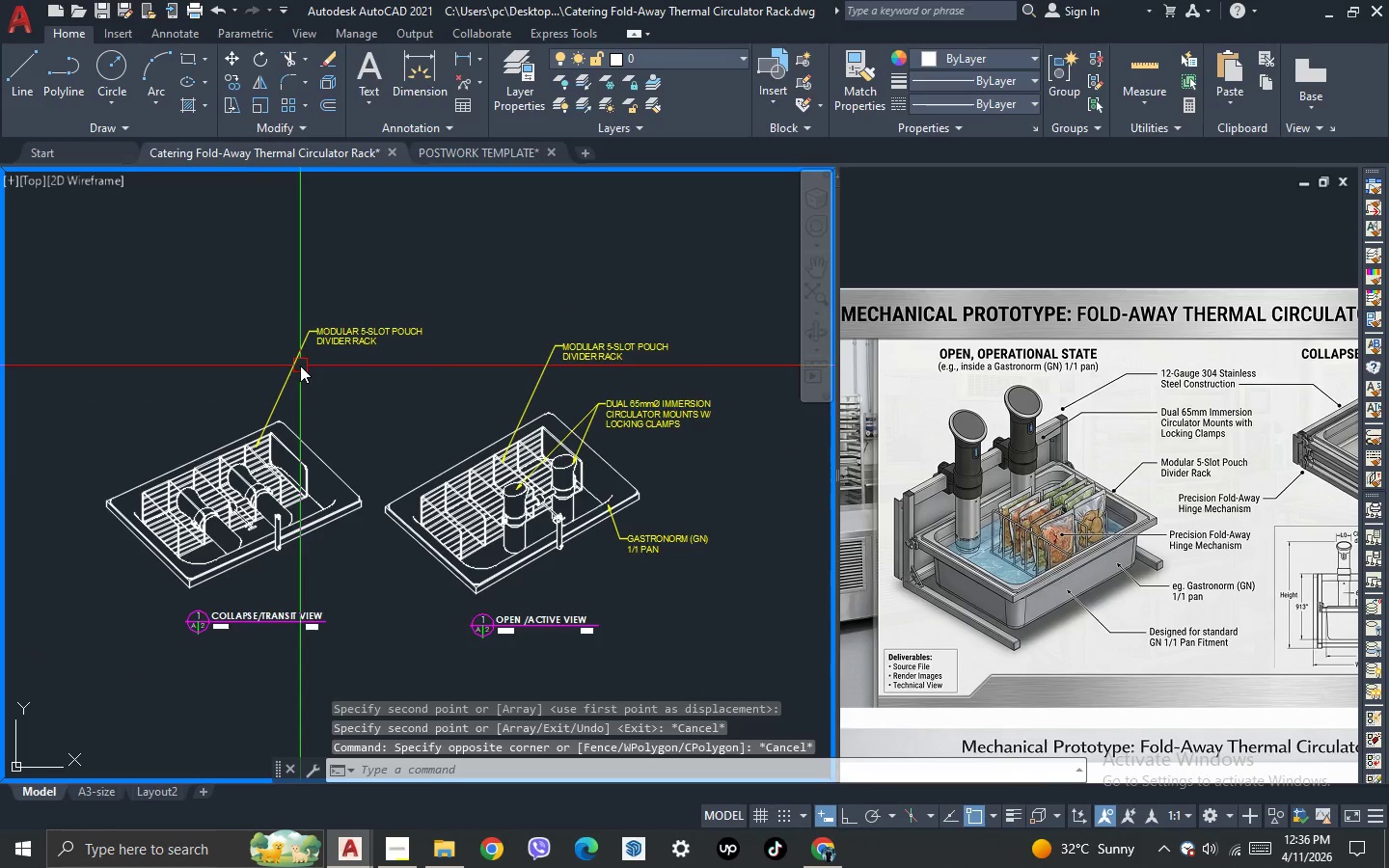 
scroll: coordinate [496, 423], scroll_direction: up, amount: 1.0
 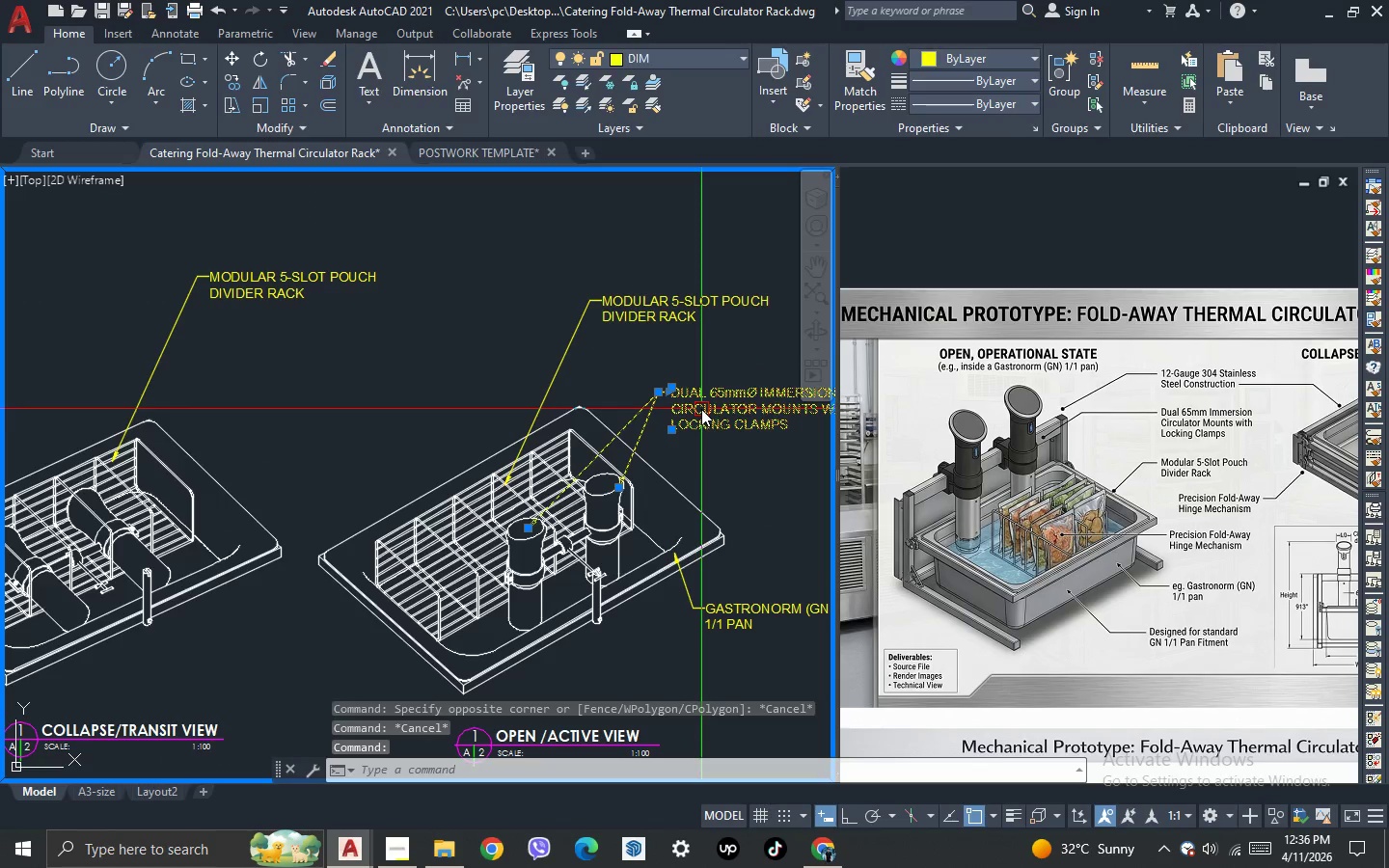 
key(M)
 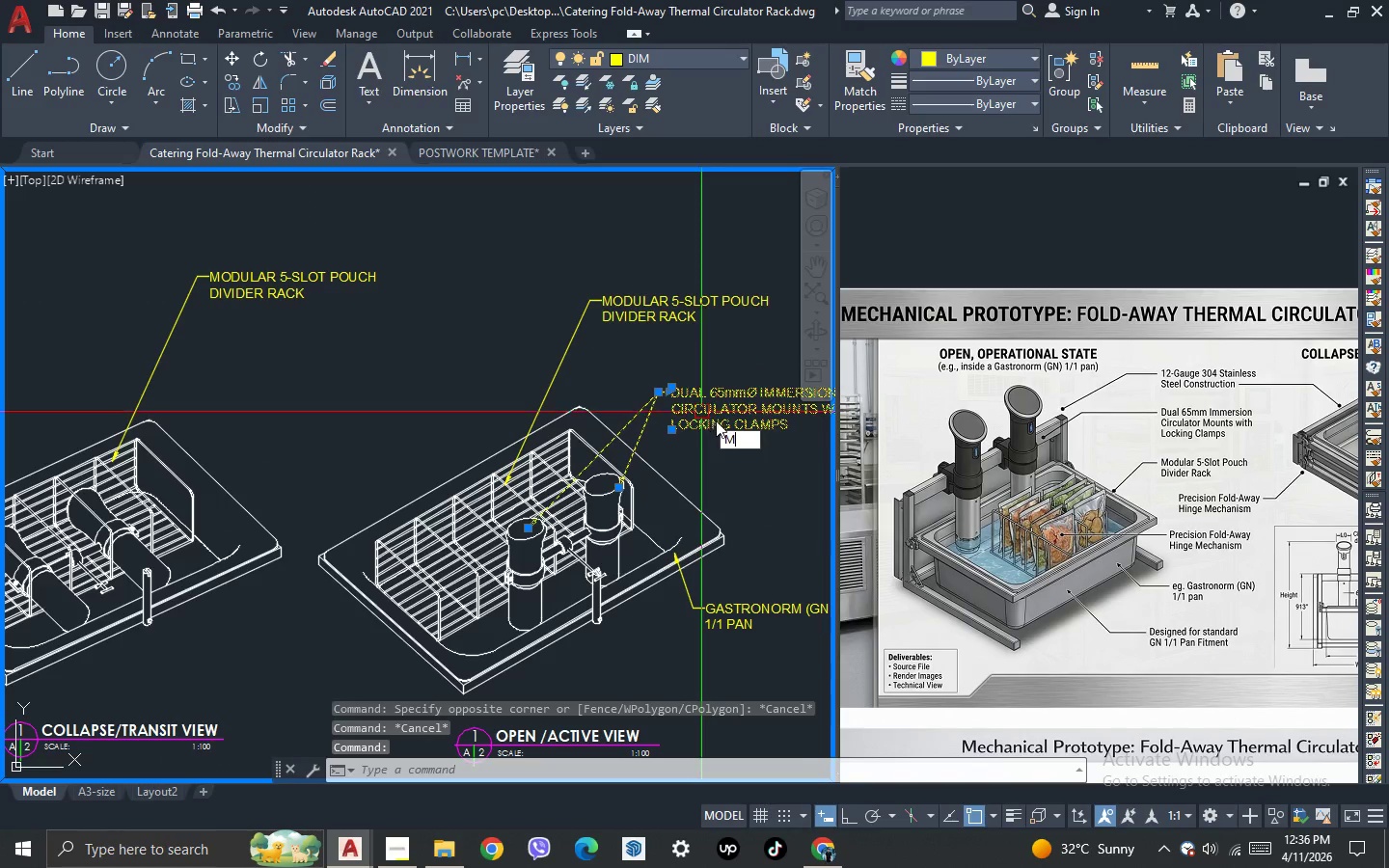 
key(Space)
 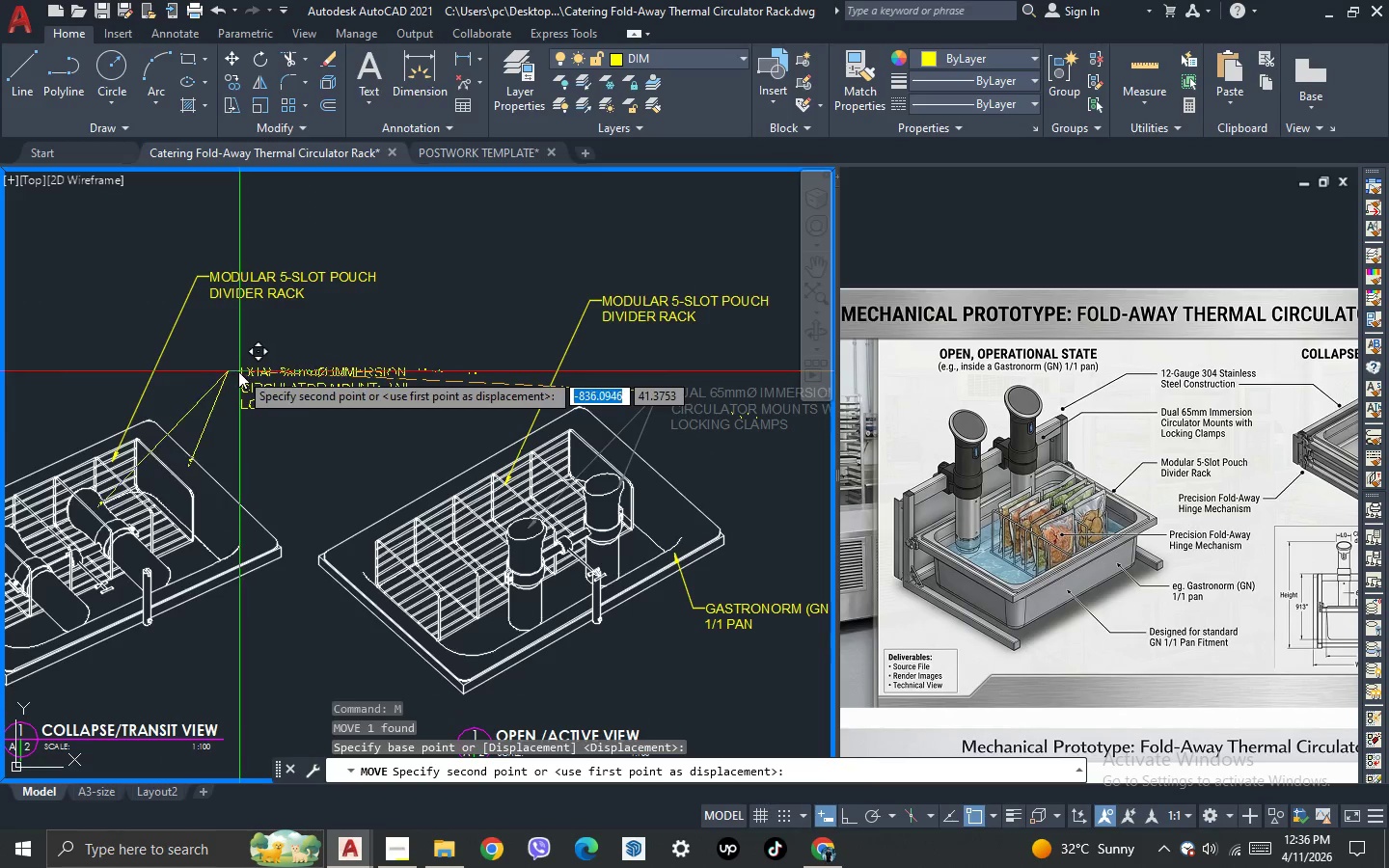 
scroll: coordinate [342, 363], scroll_direction: down, amount: 1.0
 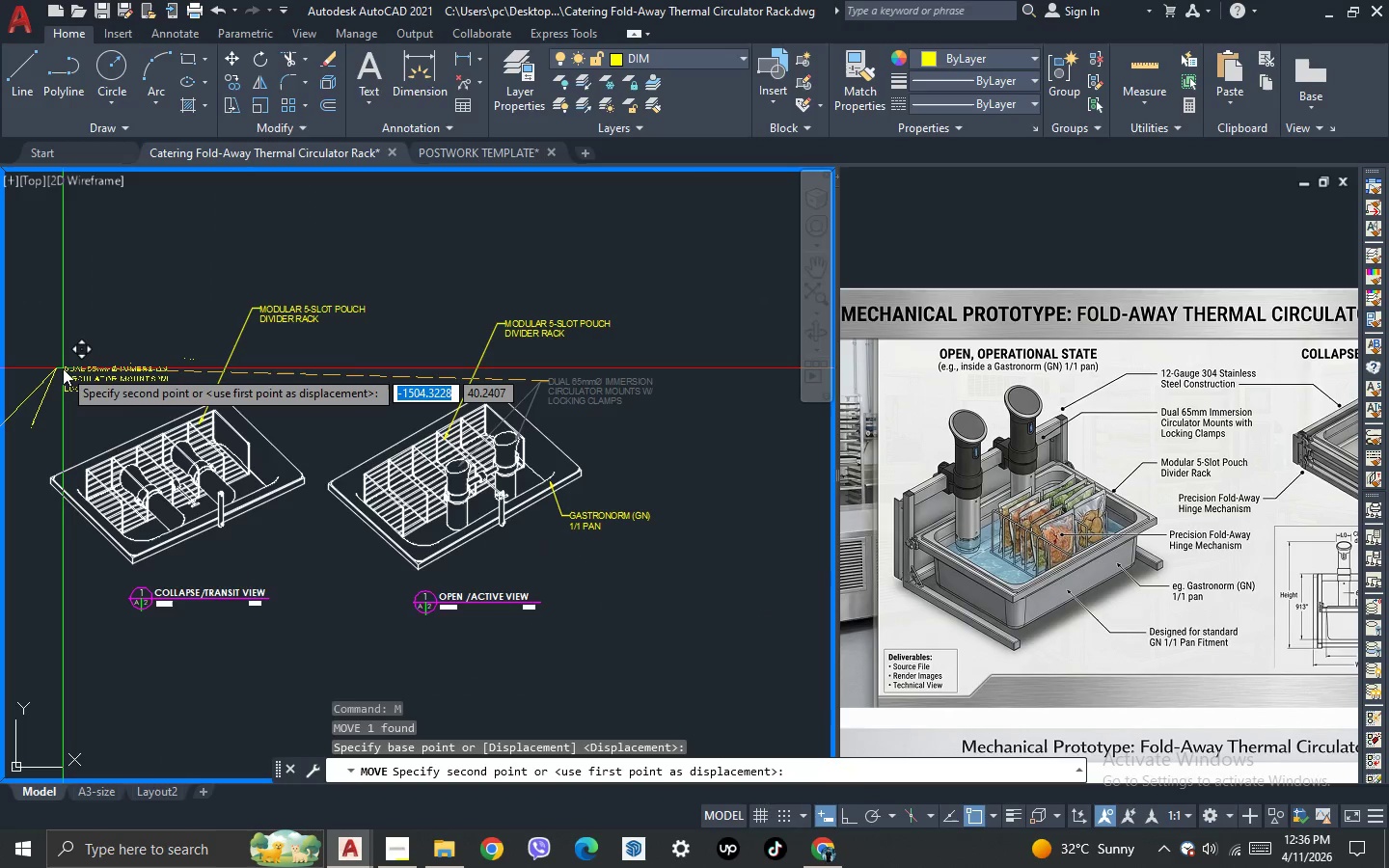 
left_click([63, 368])
 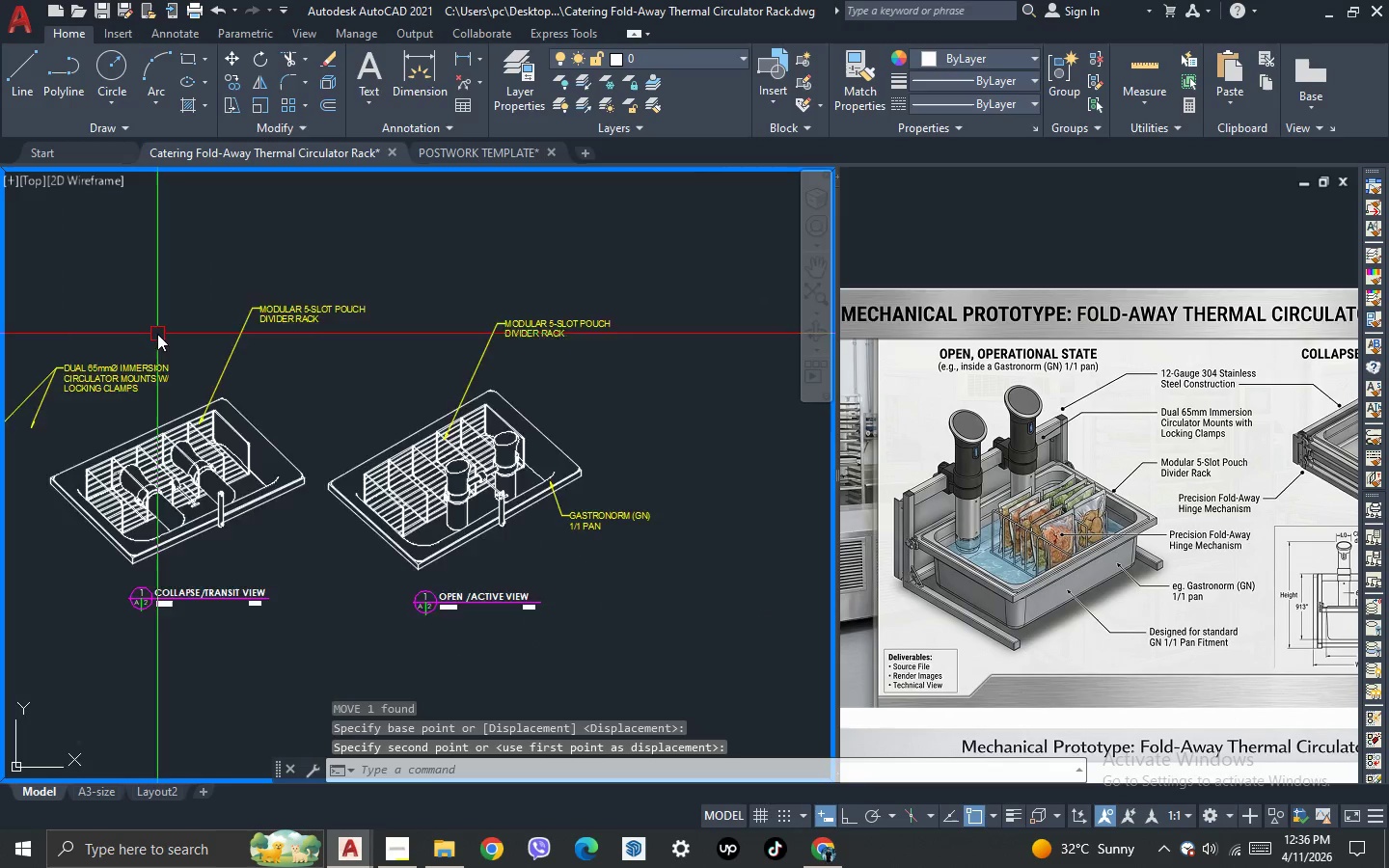 
left_click_drag(start_coordinate=[244, 347], to_coordinate=[244, 341])
 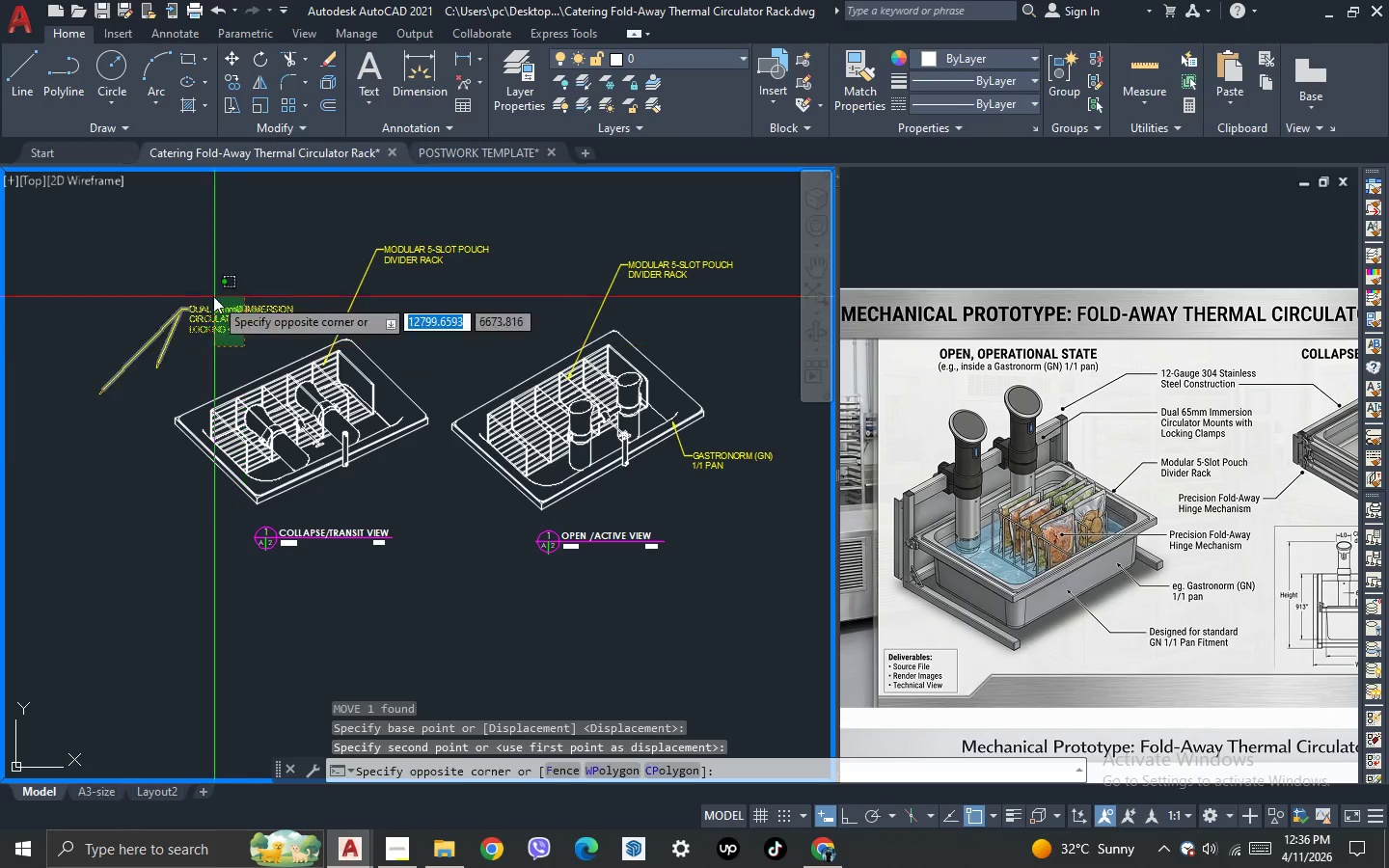 
scroll: coordinate [77, 371], scroll_direction: none, amount: 0.0
 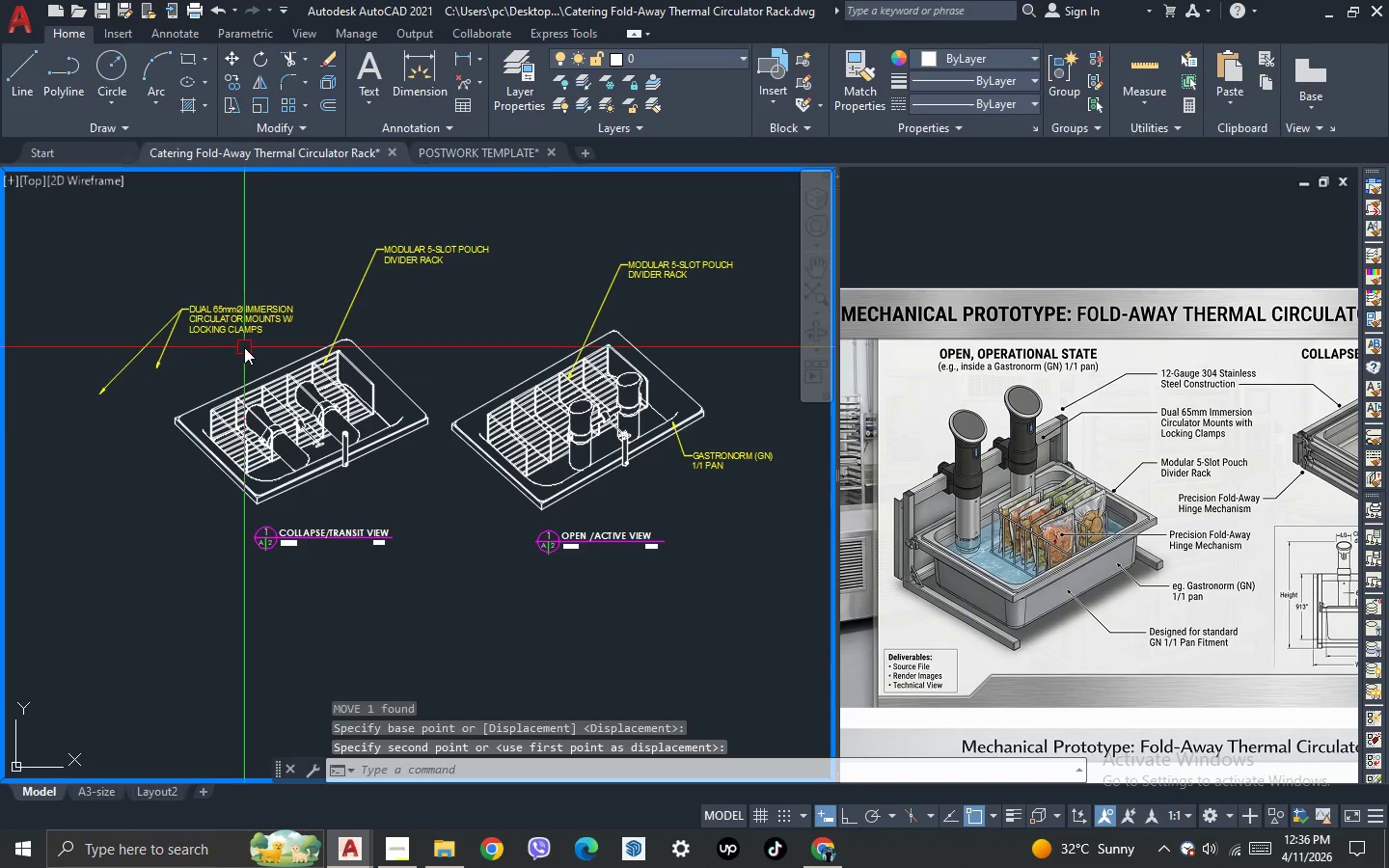 
double_click([213, 296])
 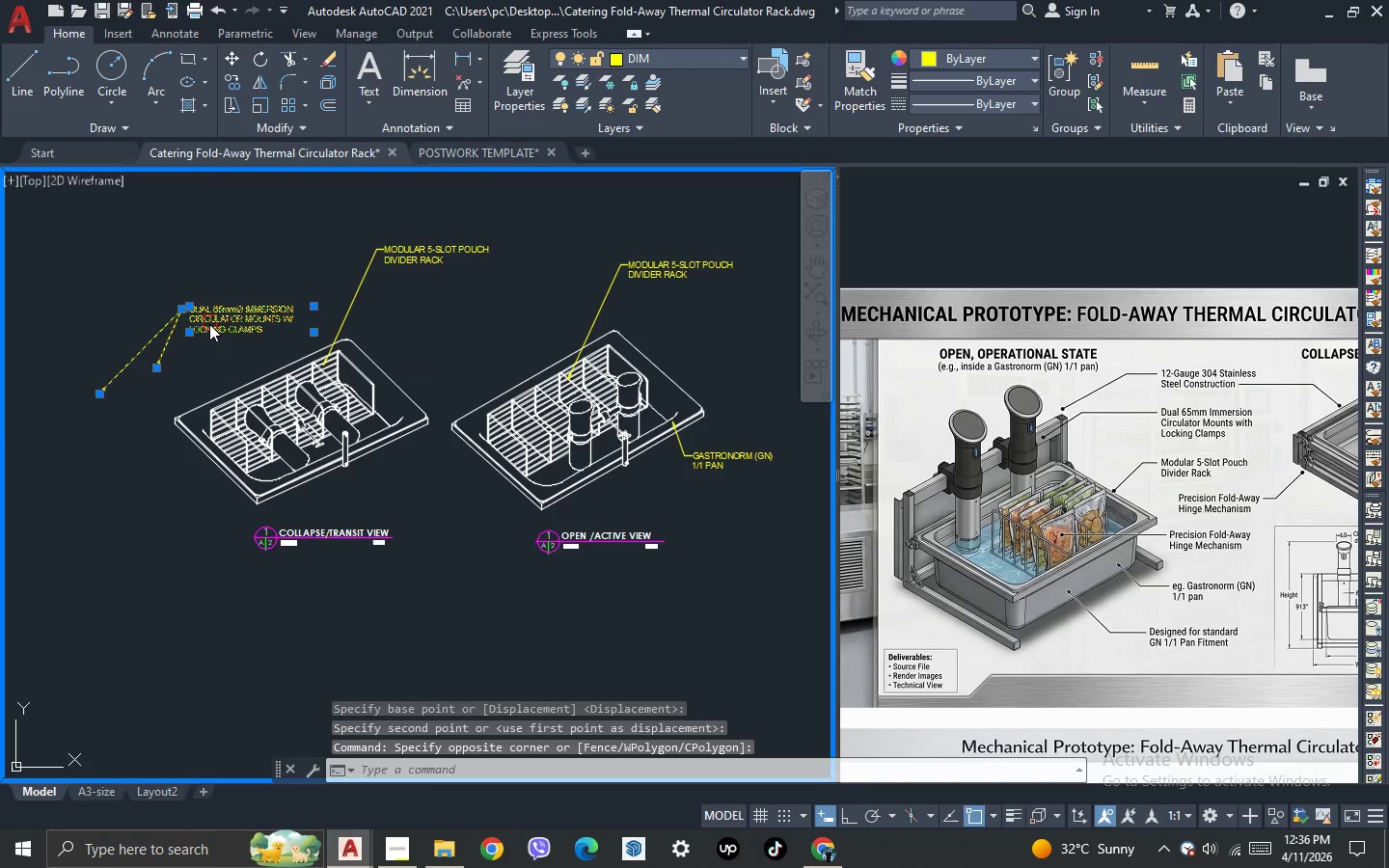 
type(mi )
 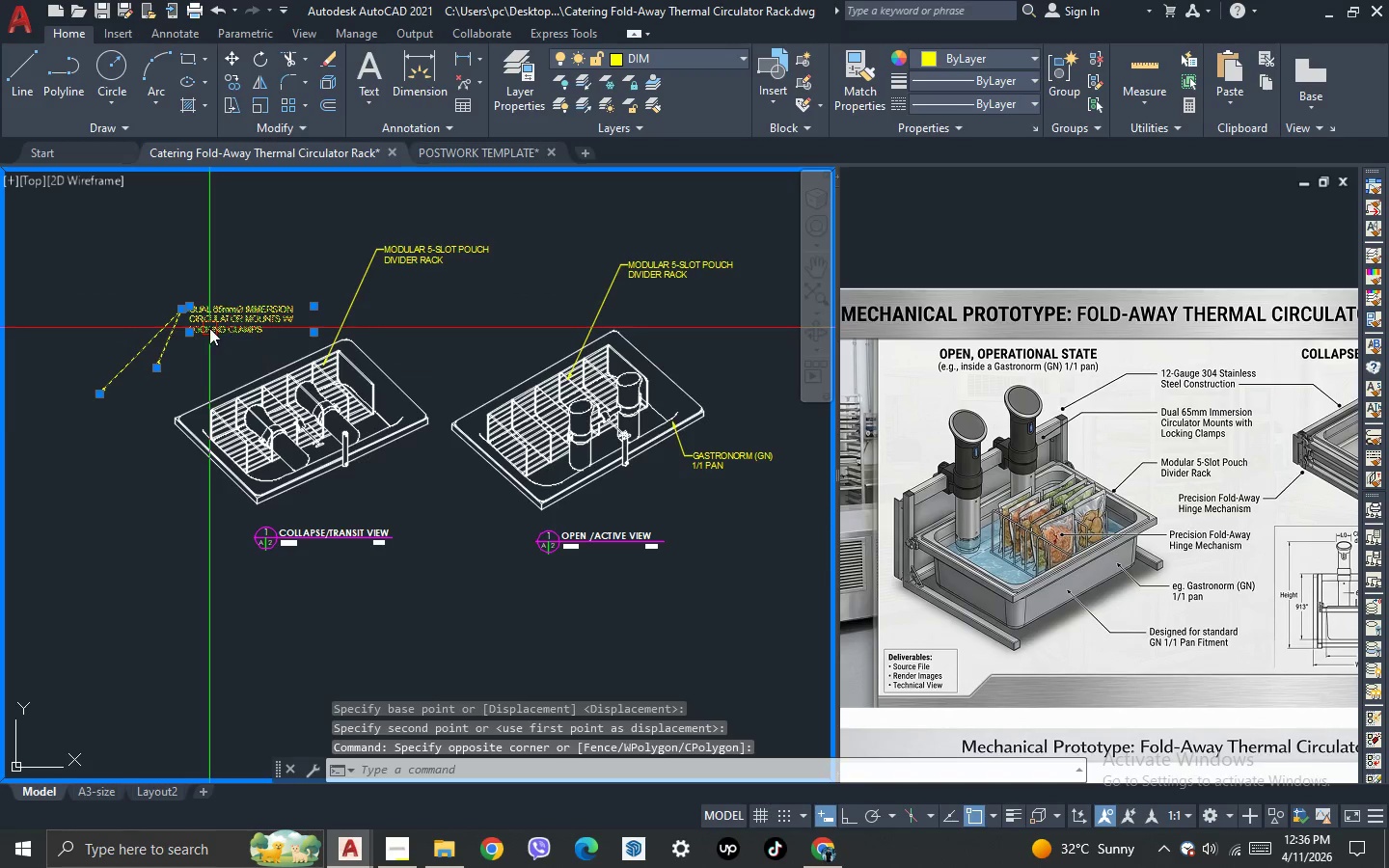 
left_click([229, 319])
 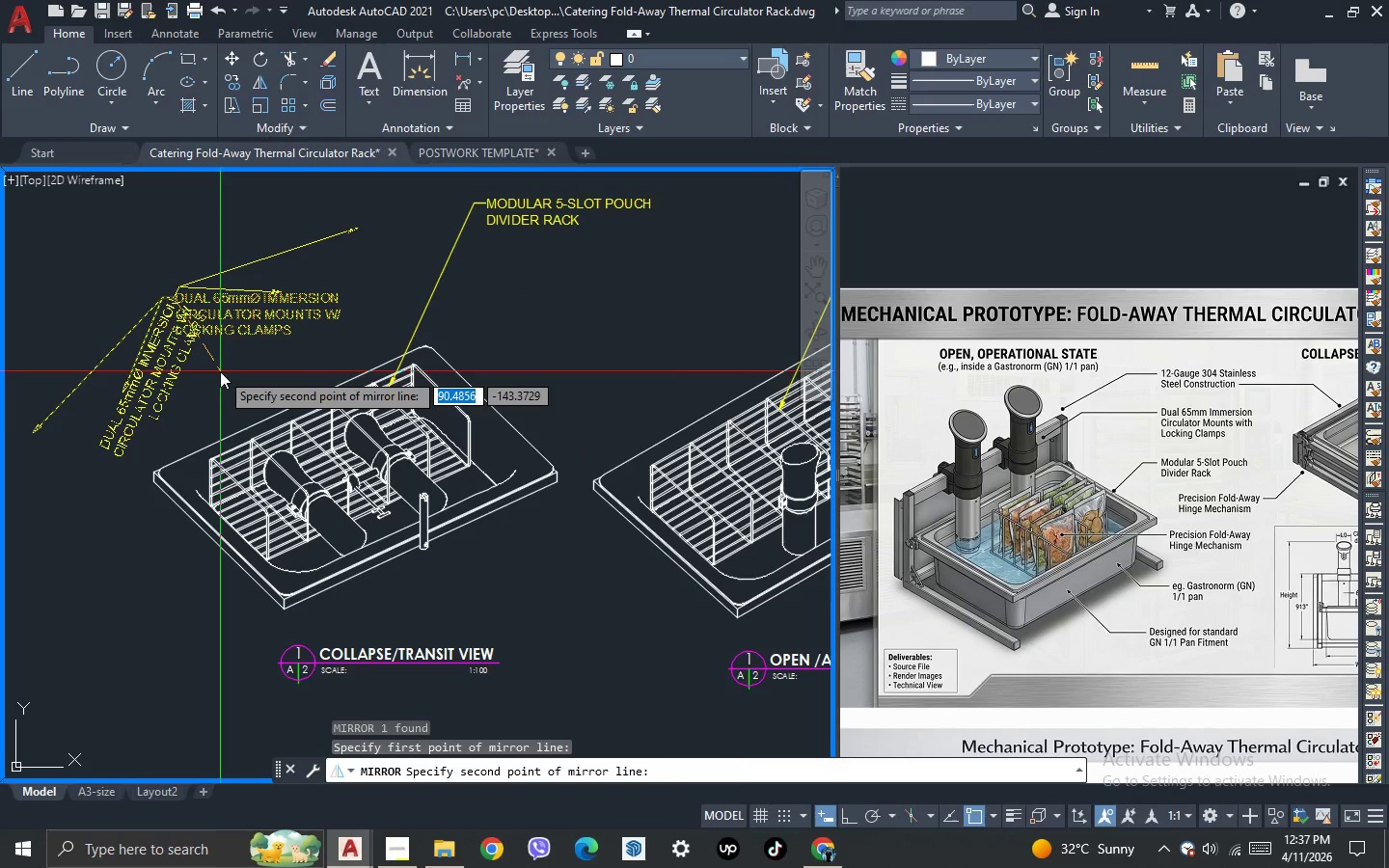 
scroll: coordinate [209, 328], scroll_direction: up, amount: 1.0
 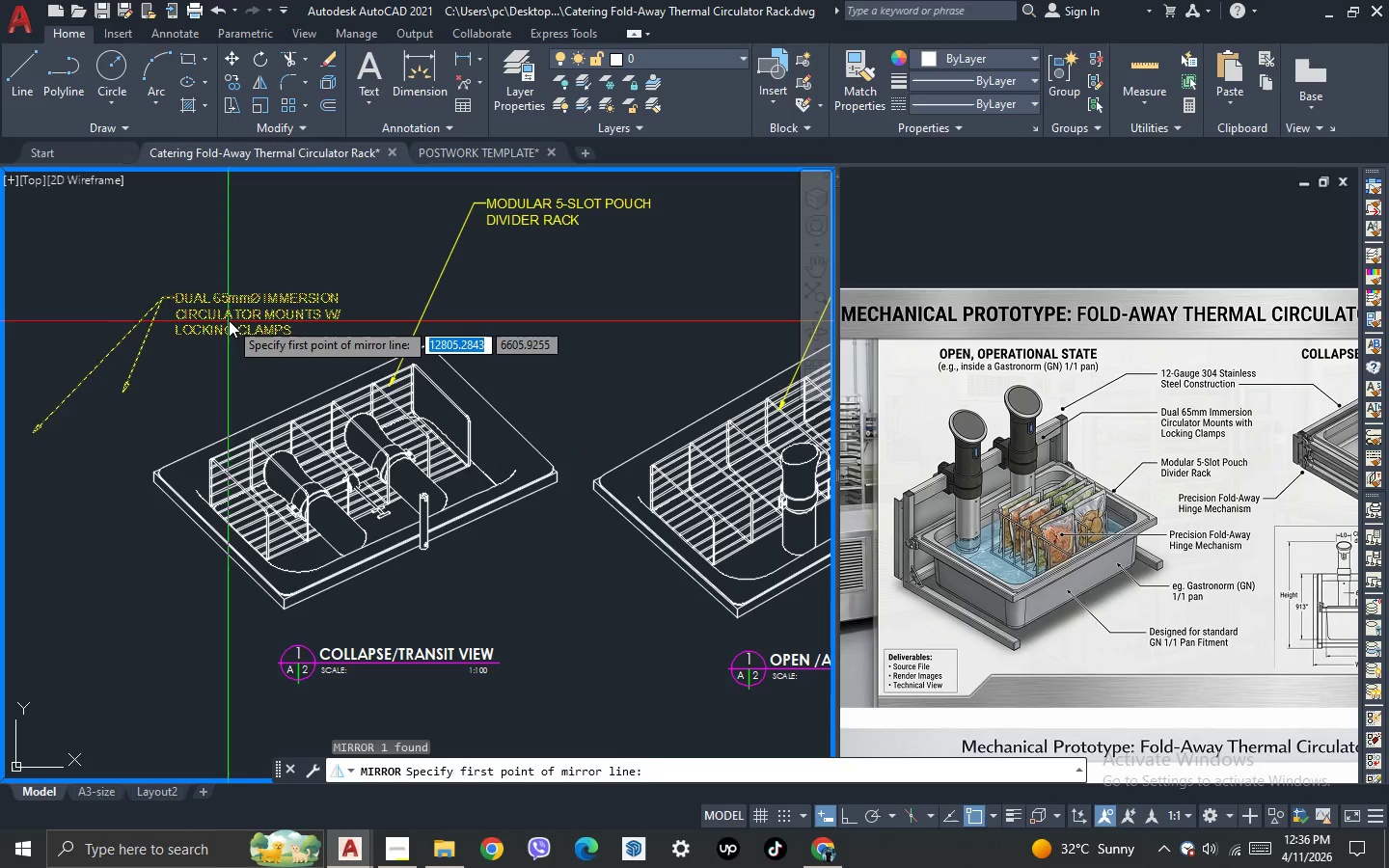 
key(F8)
 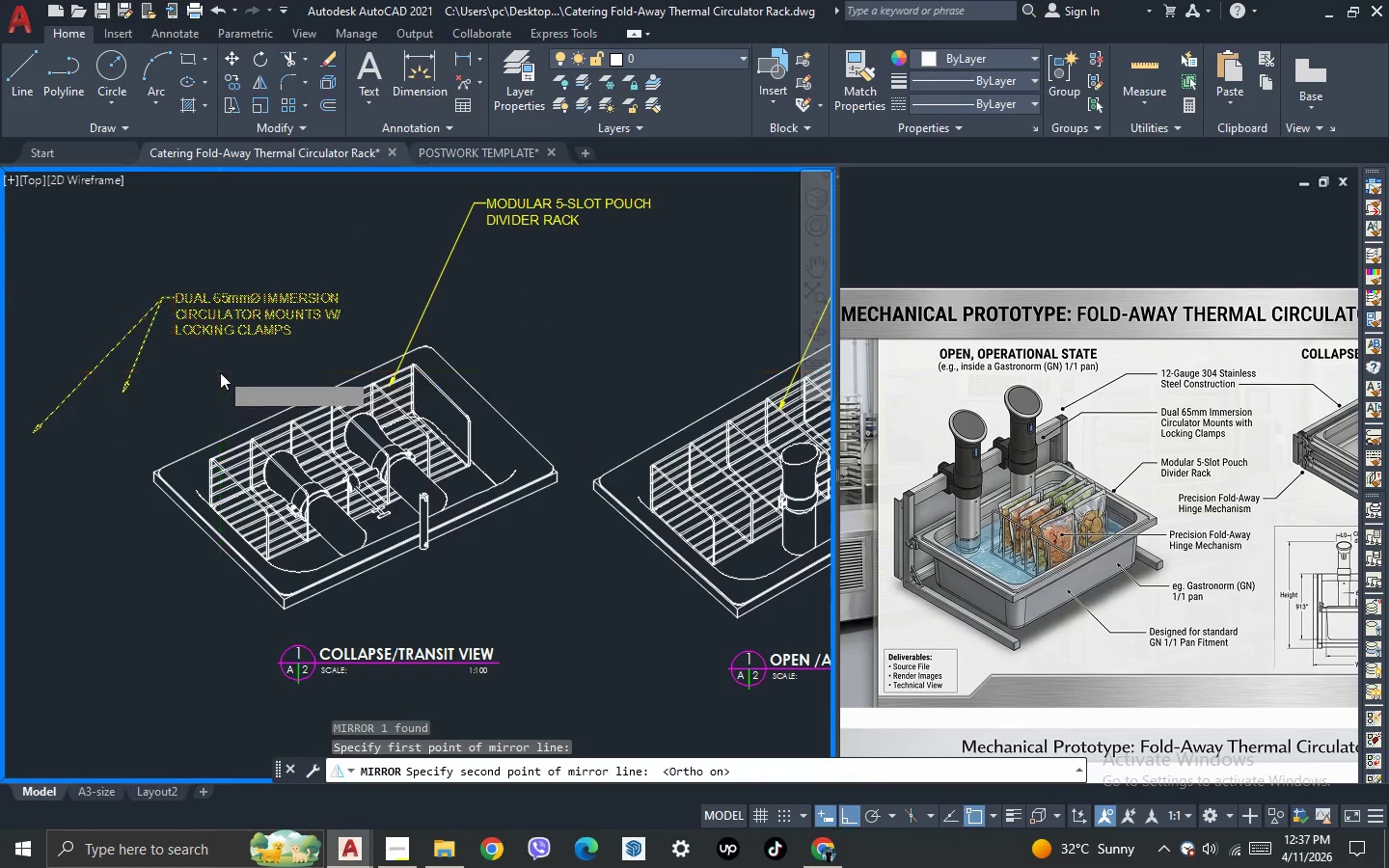 
scroll: coordinate [220, 372], scroll_direction: up, amount: 2.0
 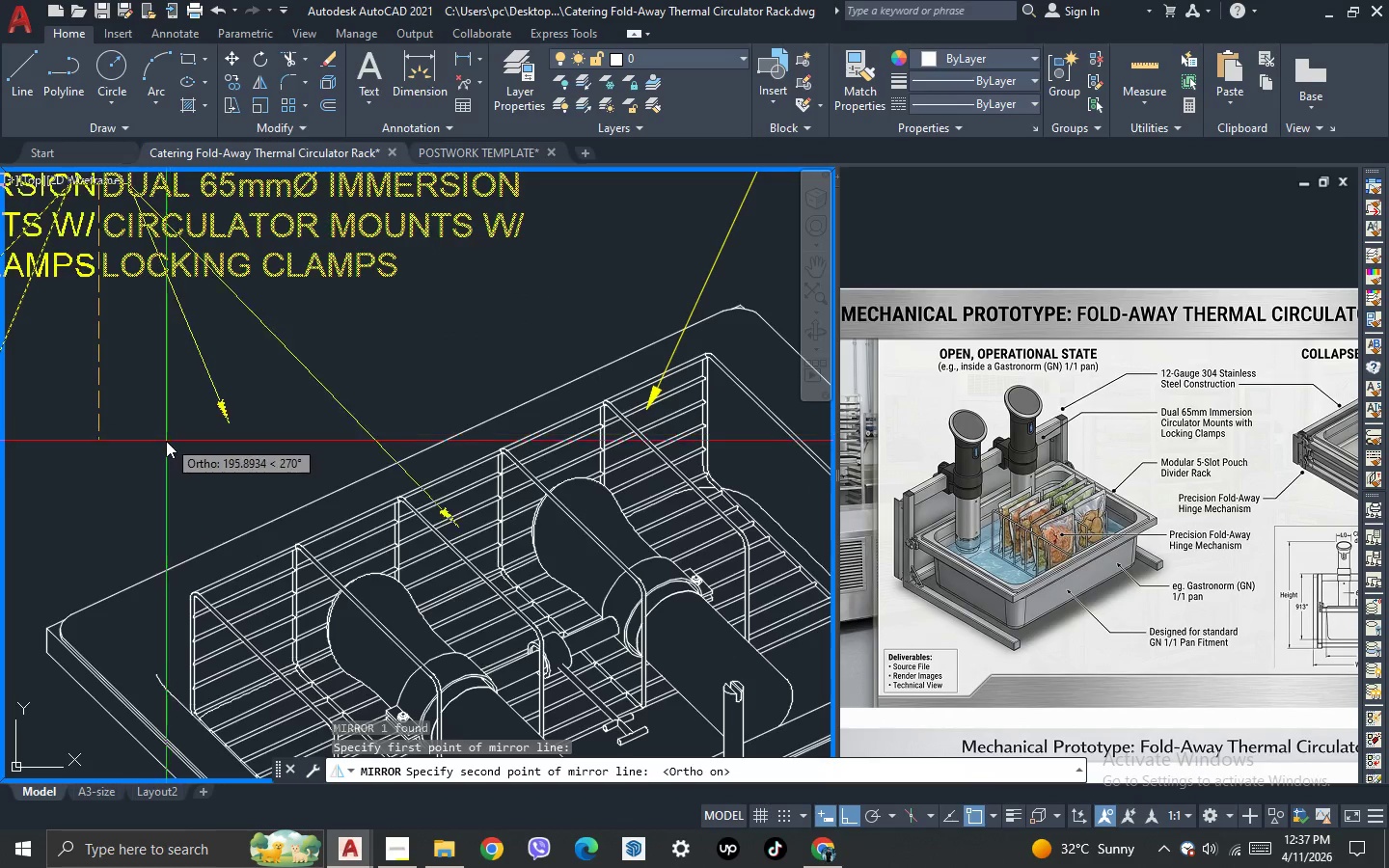 
left_click([166, 441])
 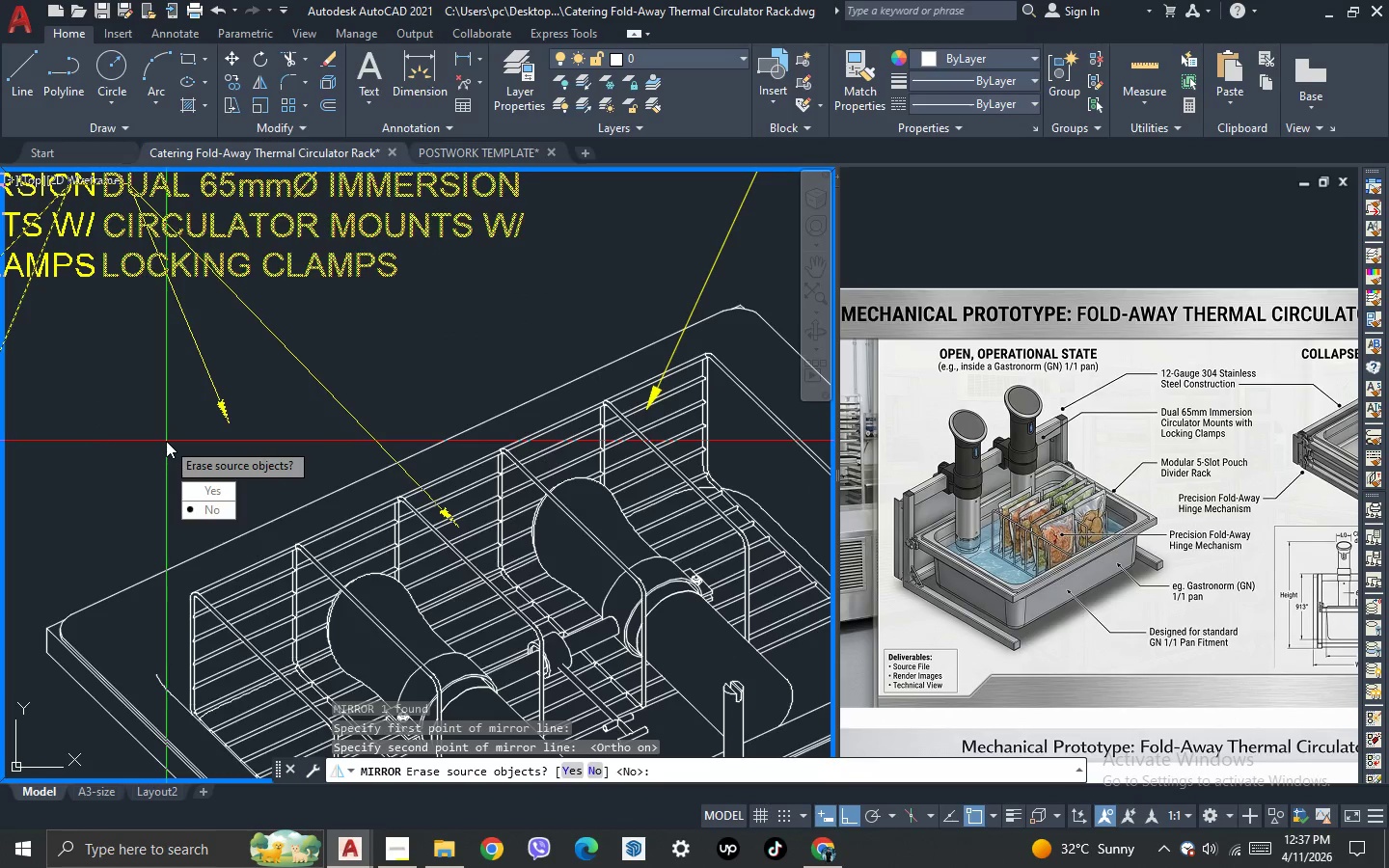 
key(Y)
 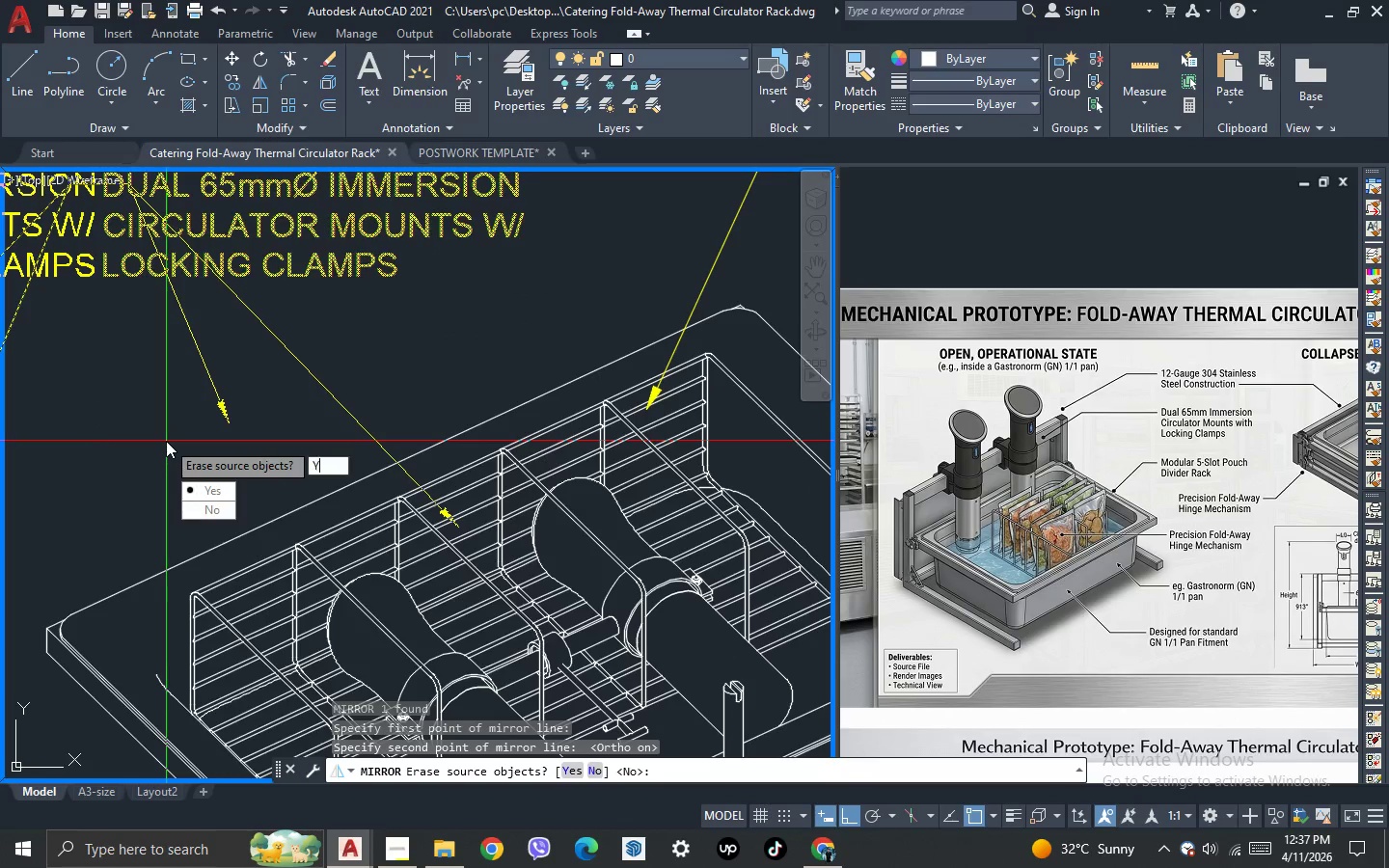 
key(Space)
 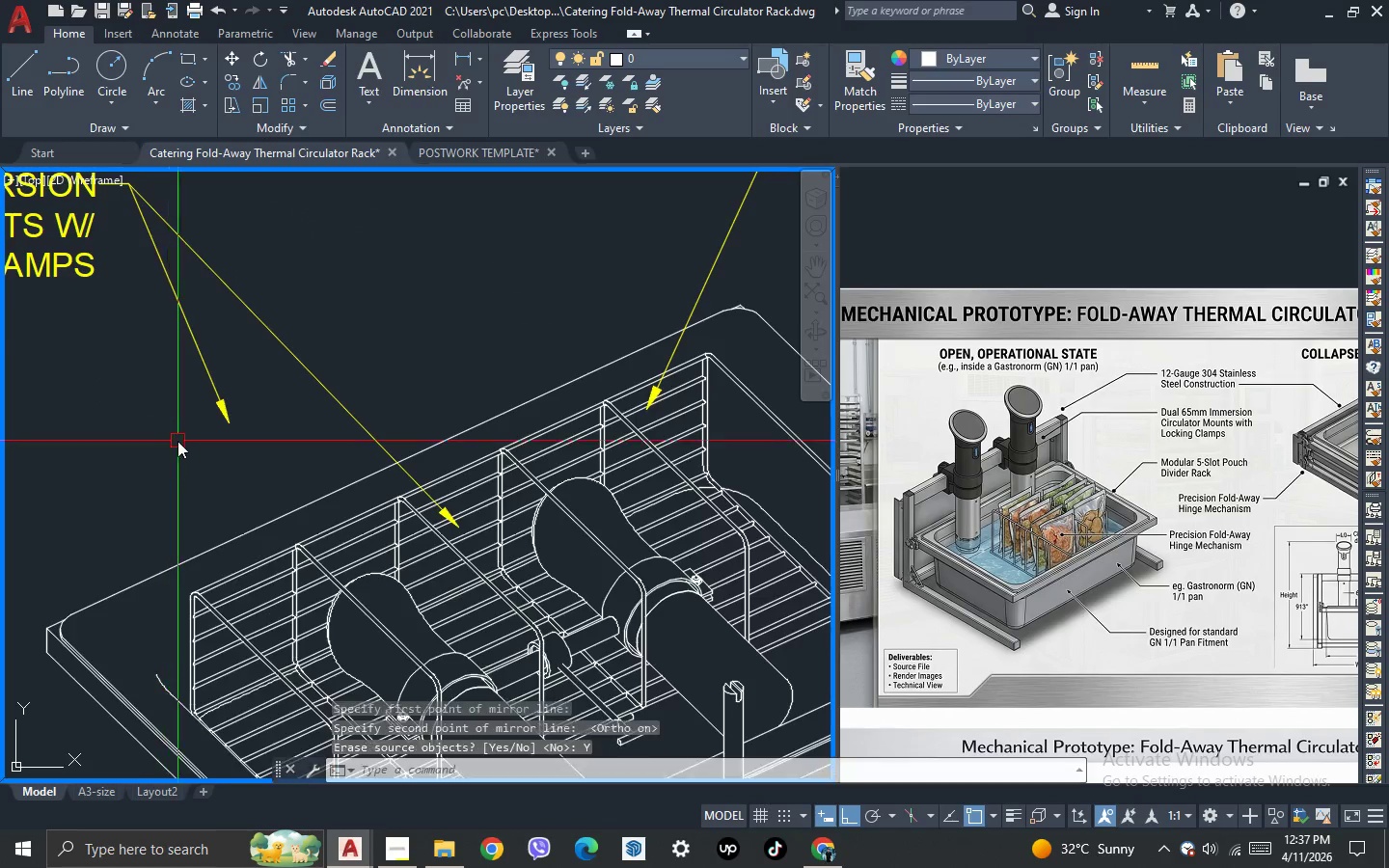 
scroll: coordinate [228, 363], scroll_direction: down, amount: 3.0
 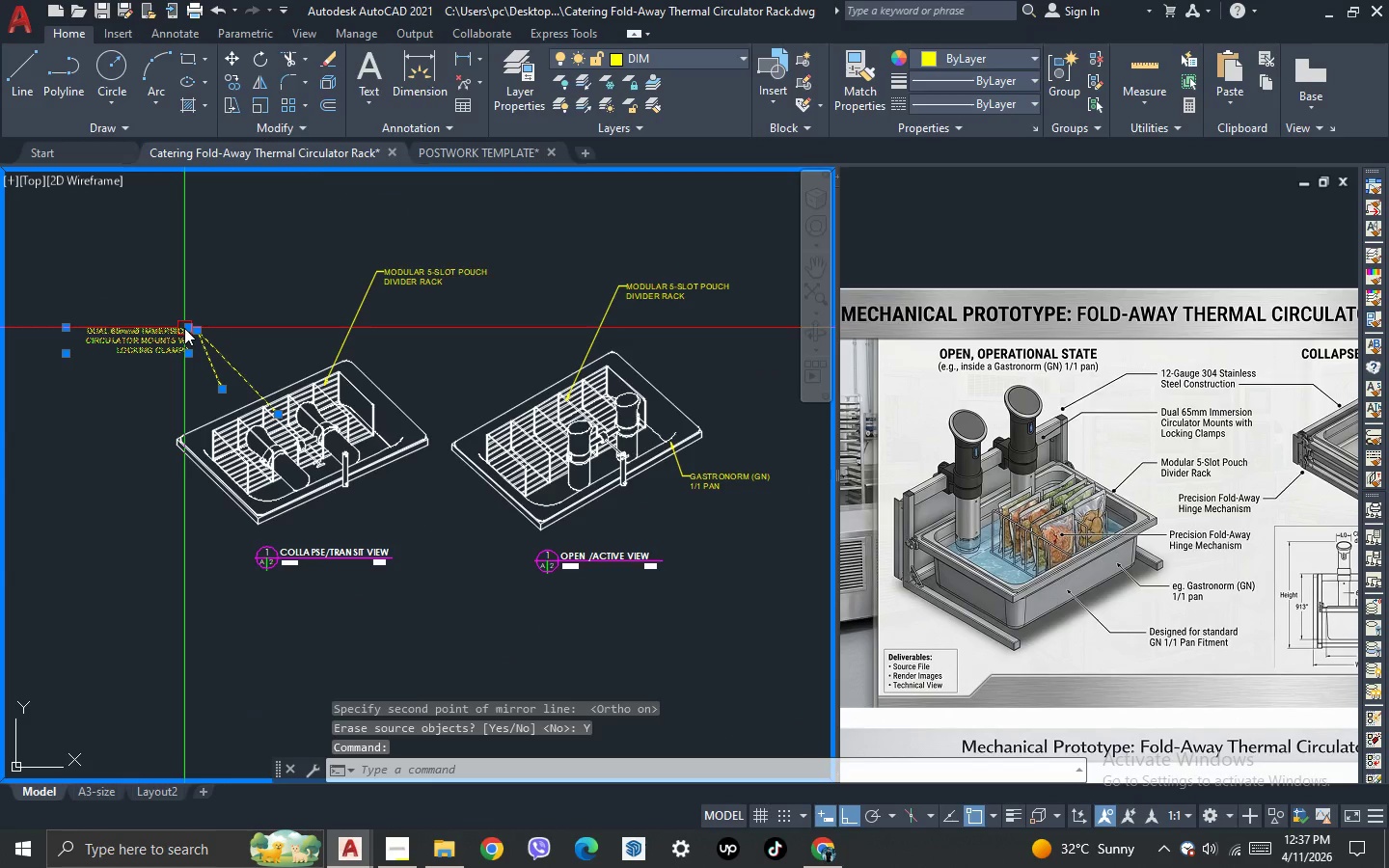 
key(M)
 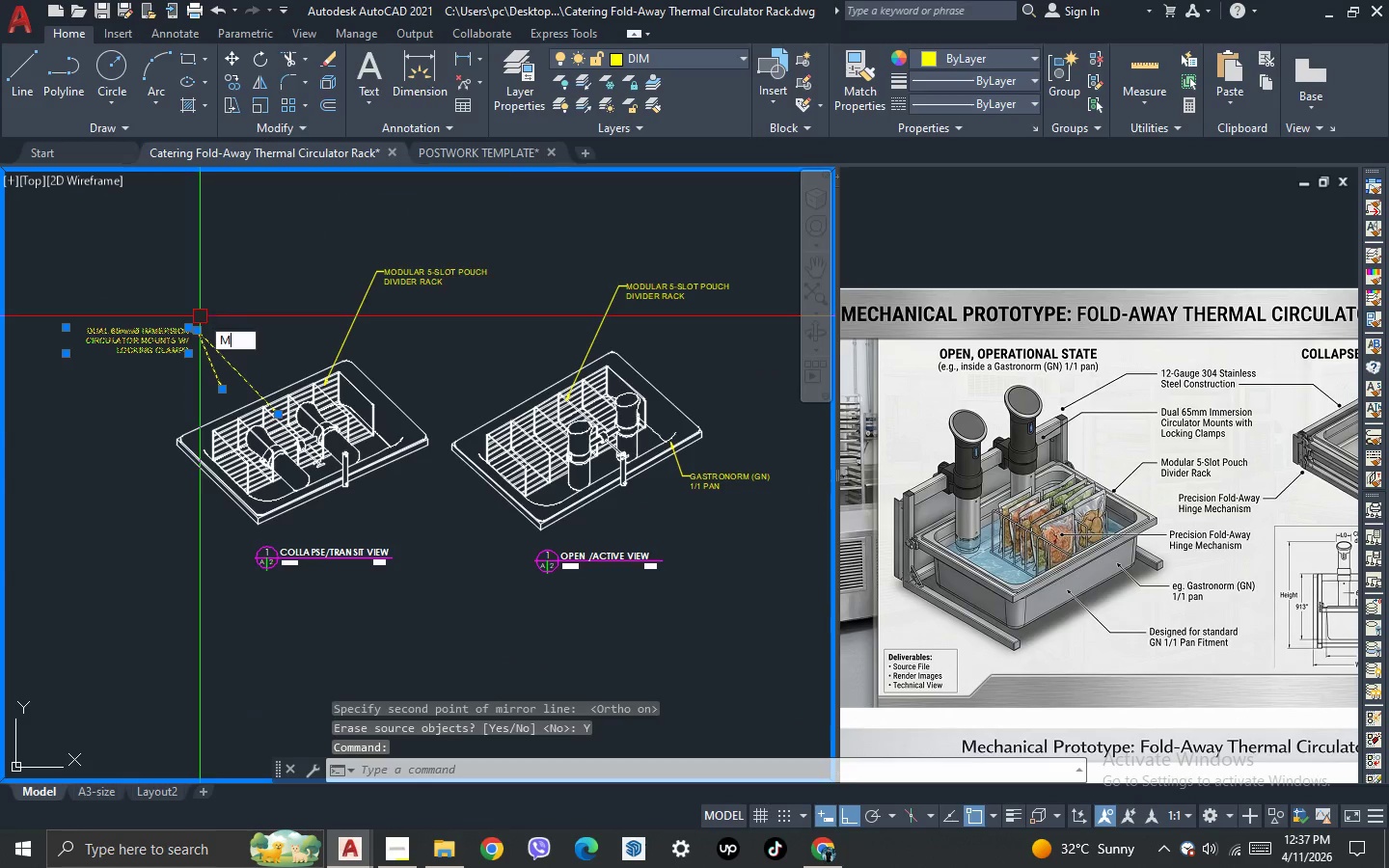 
key(Space)
 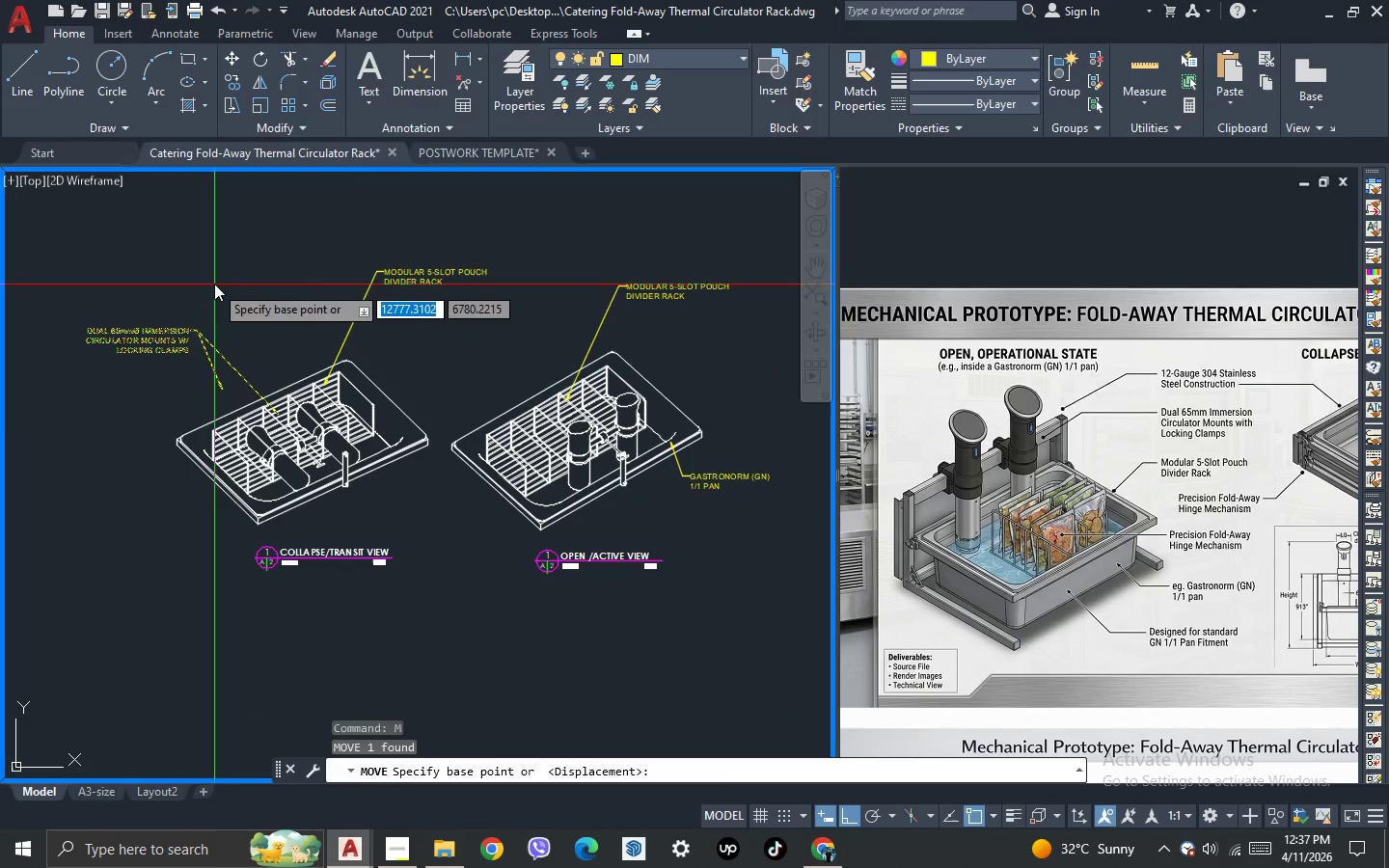 
left_click_drag(start_coordinate=[214, 284], to_coordinate=[223, 283])
 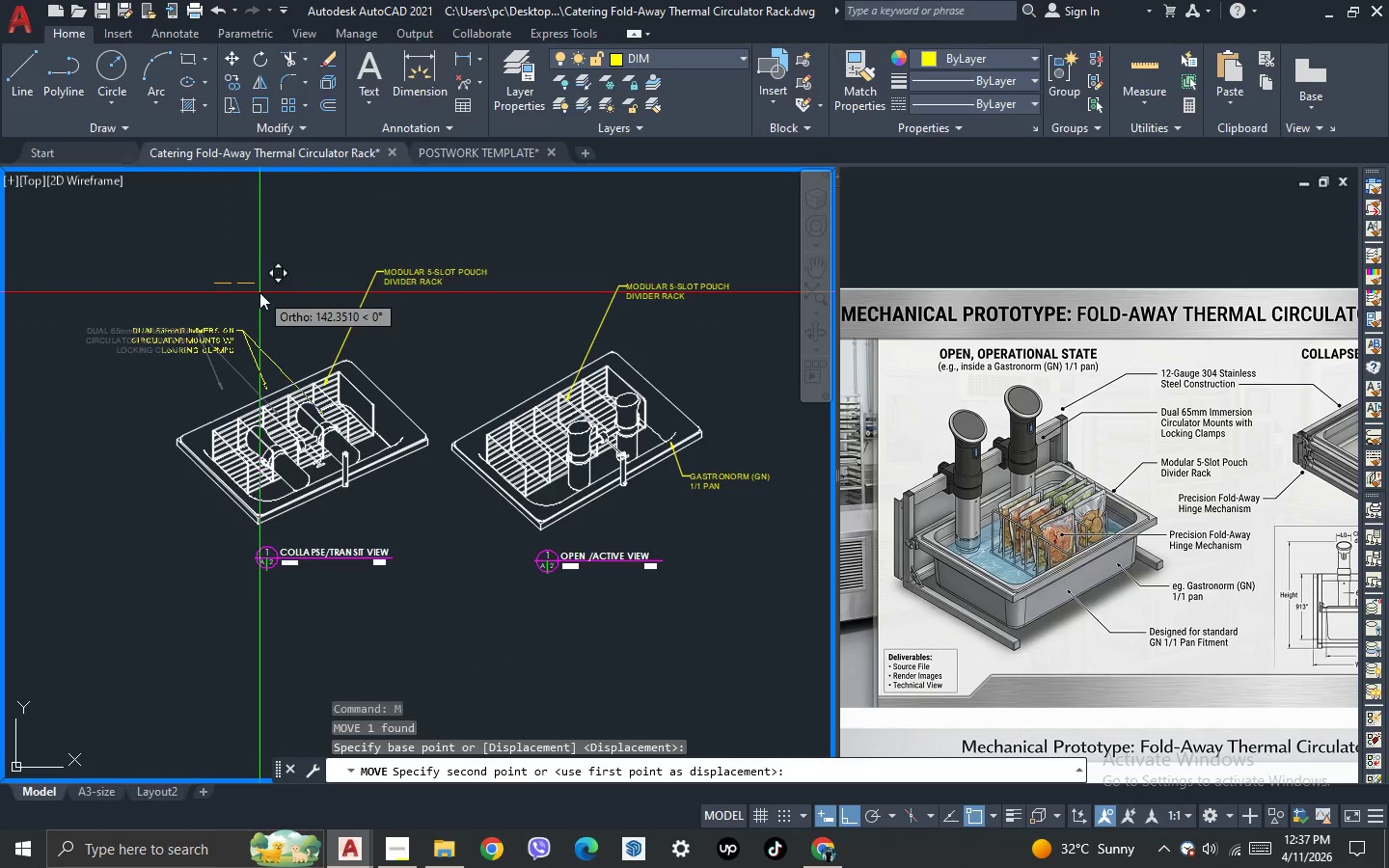 
left_click([292, 393])
 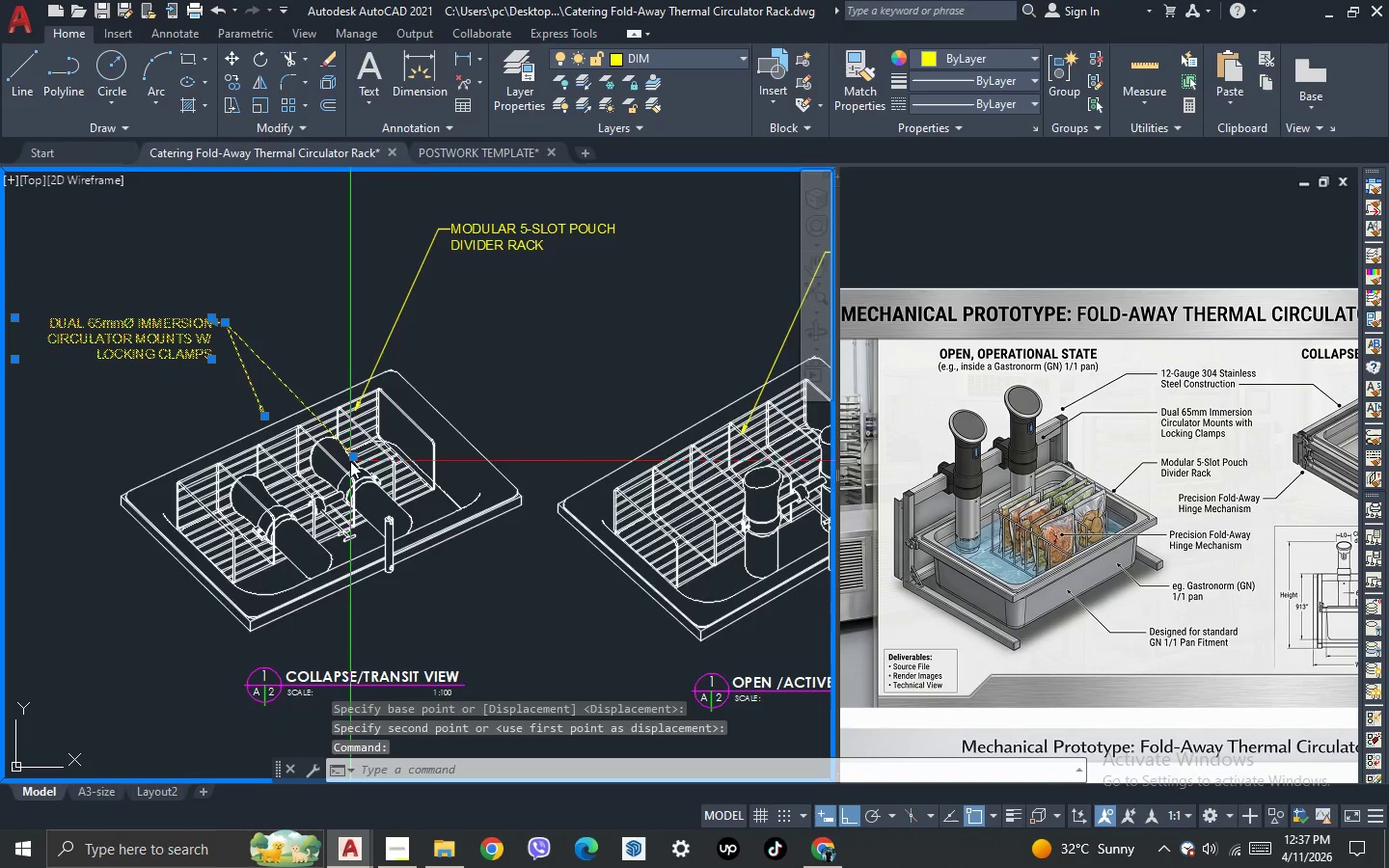 
scroll: coordinate [350, 461], scroll_direction: up, amount: 2.0
 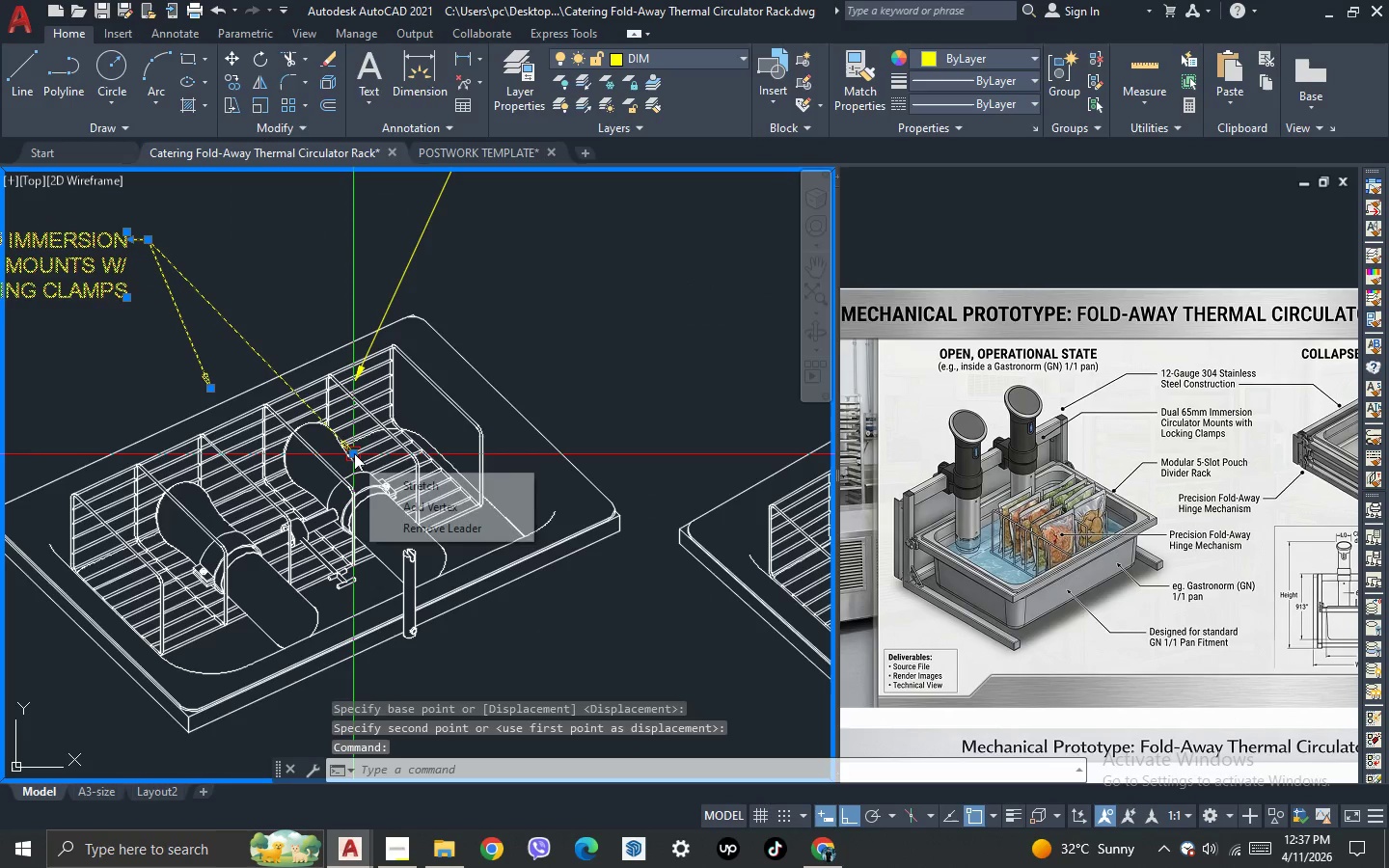 
left_click([354, 453])
 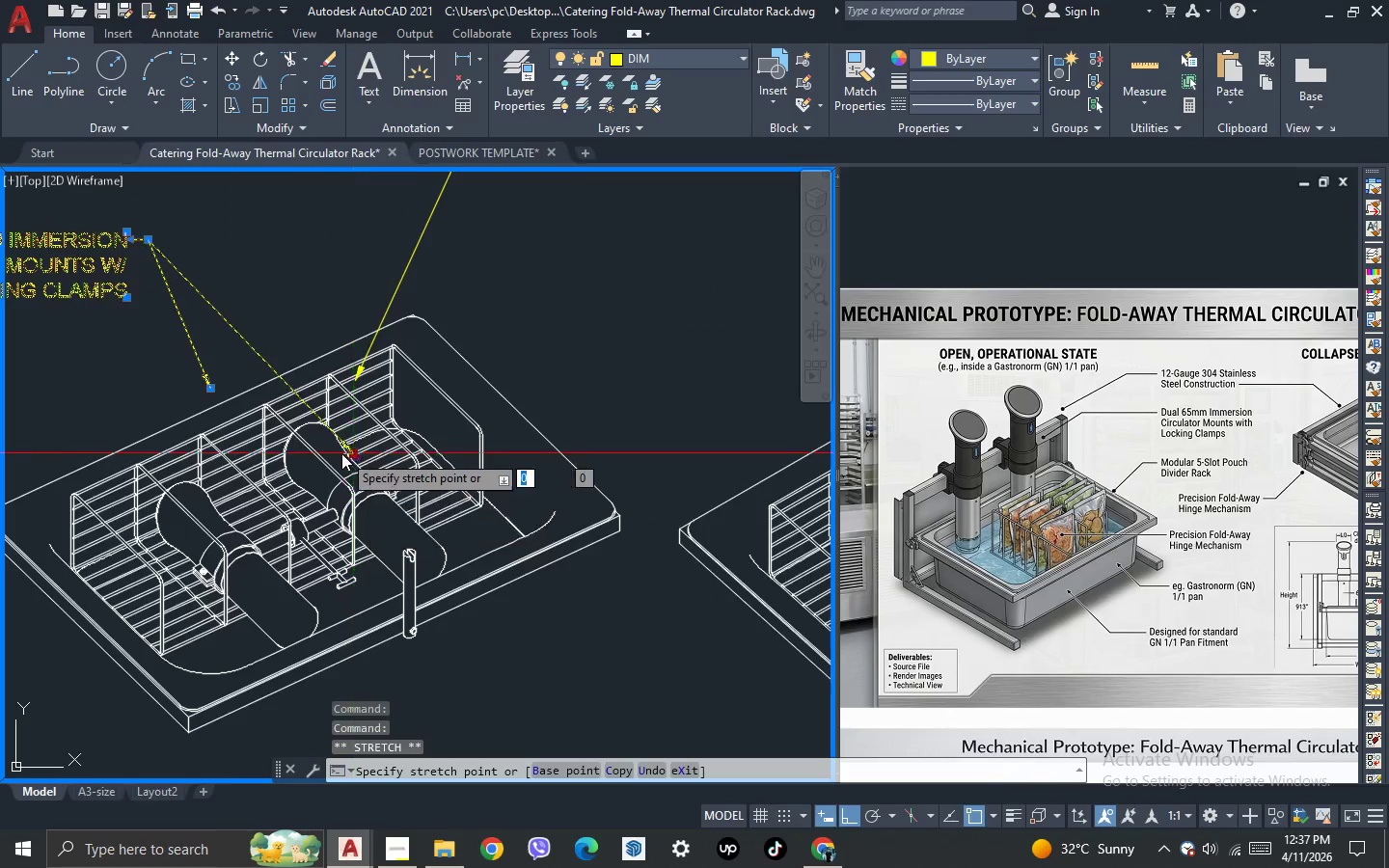 
scroll: coordinate [292, 436], scroll_direction: up, amount: 2.0
 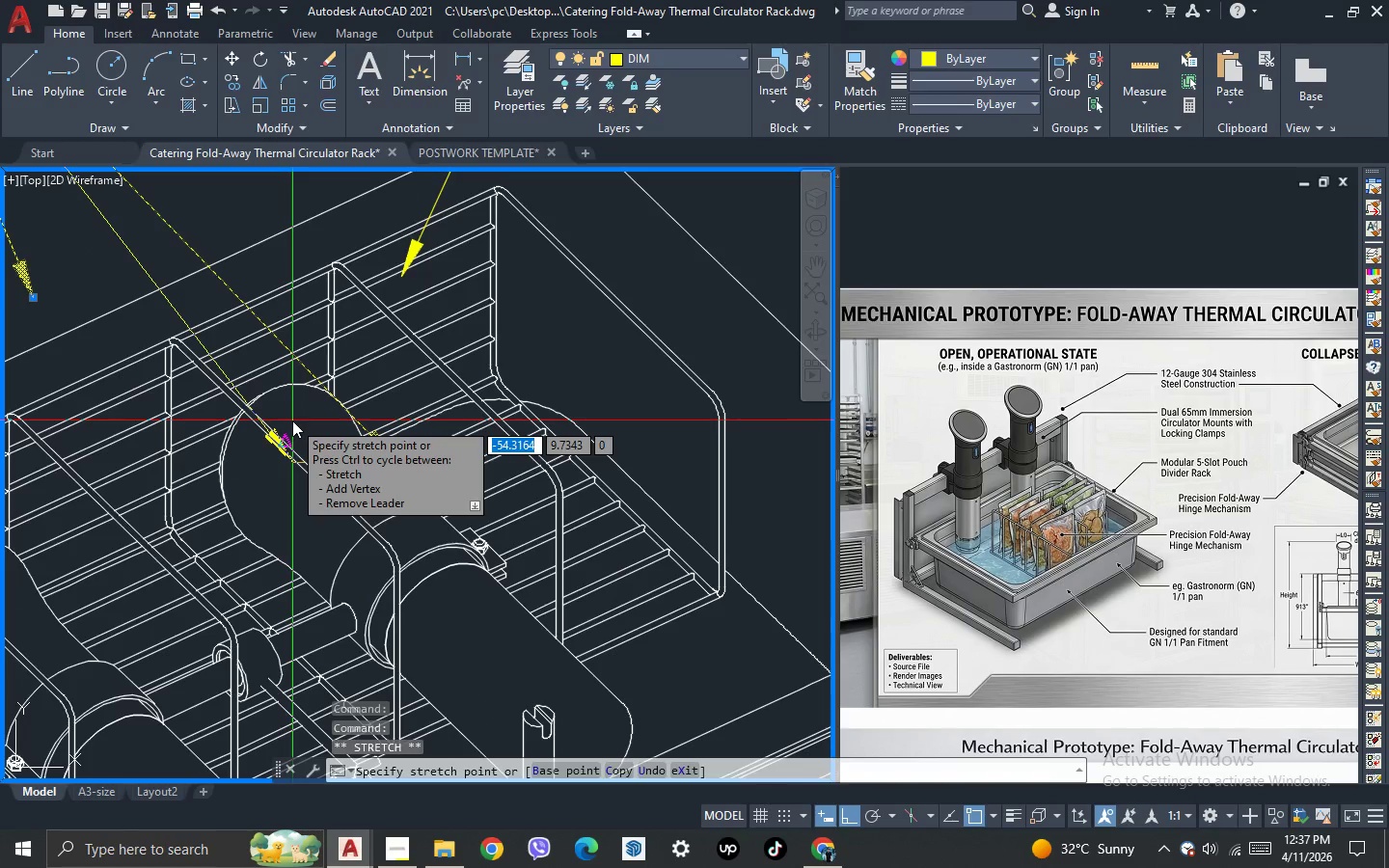 
key(F8)
 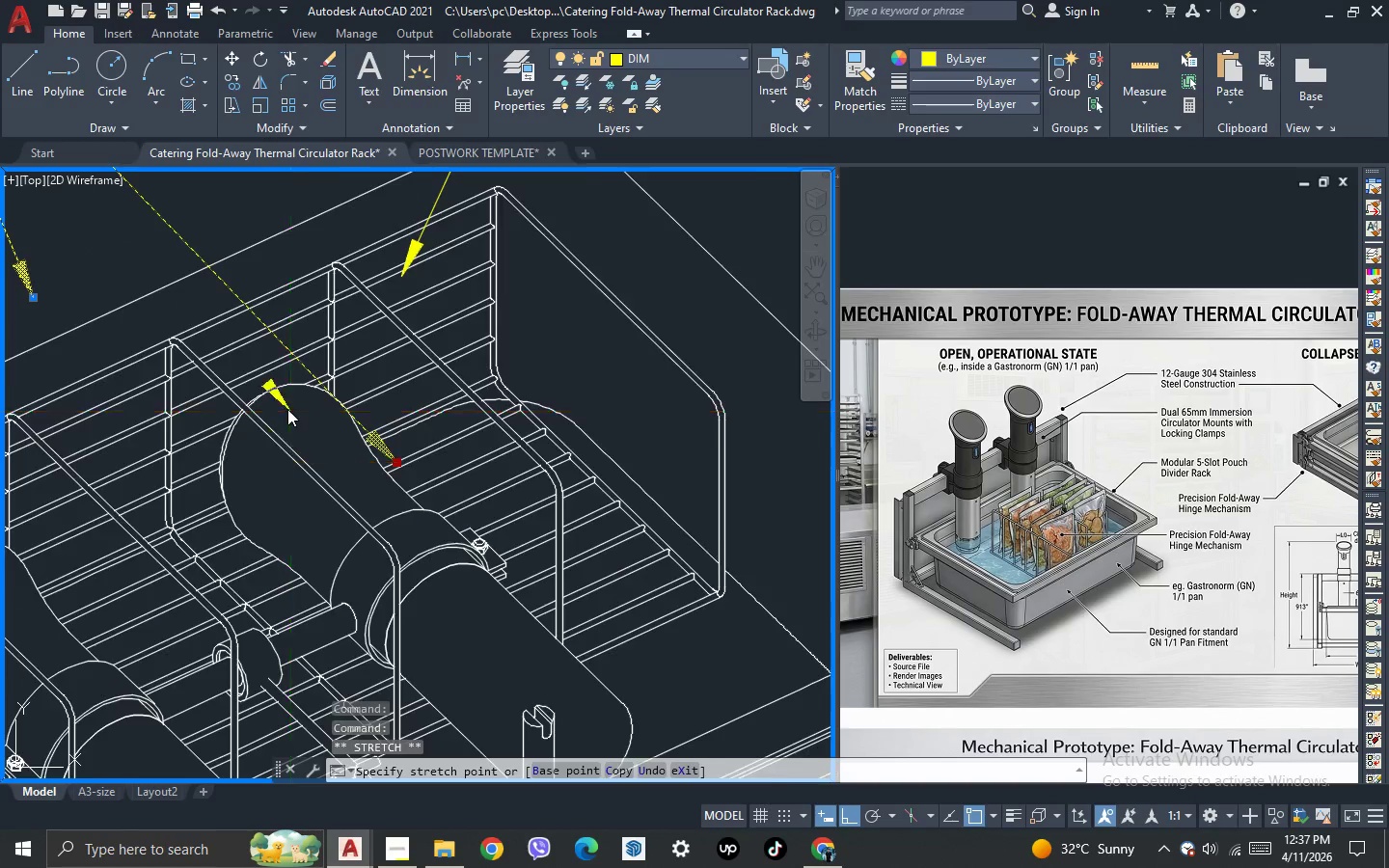 
scroll: coordinate [287, 409], scroll_direction: up, amount: 1.0
 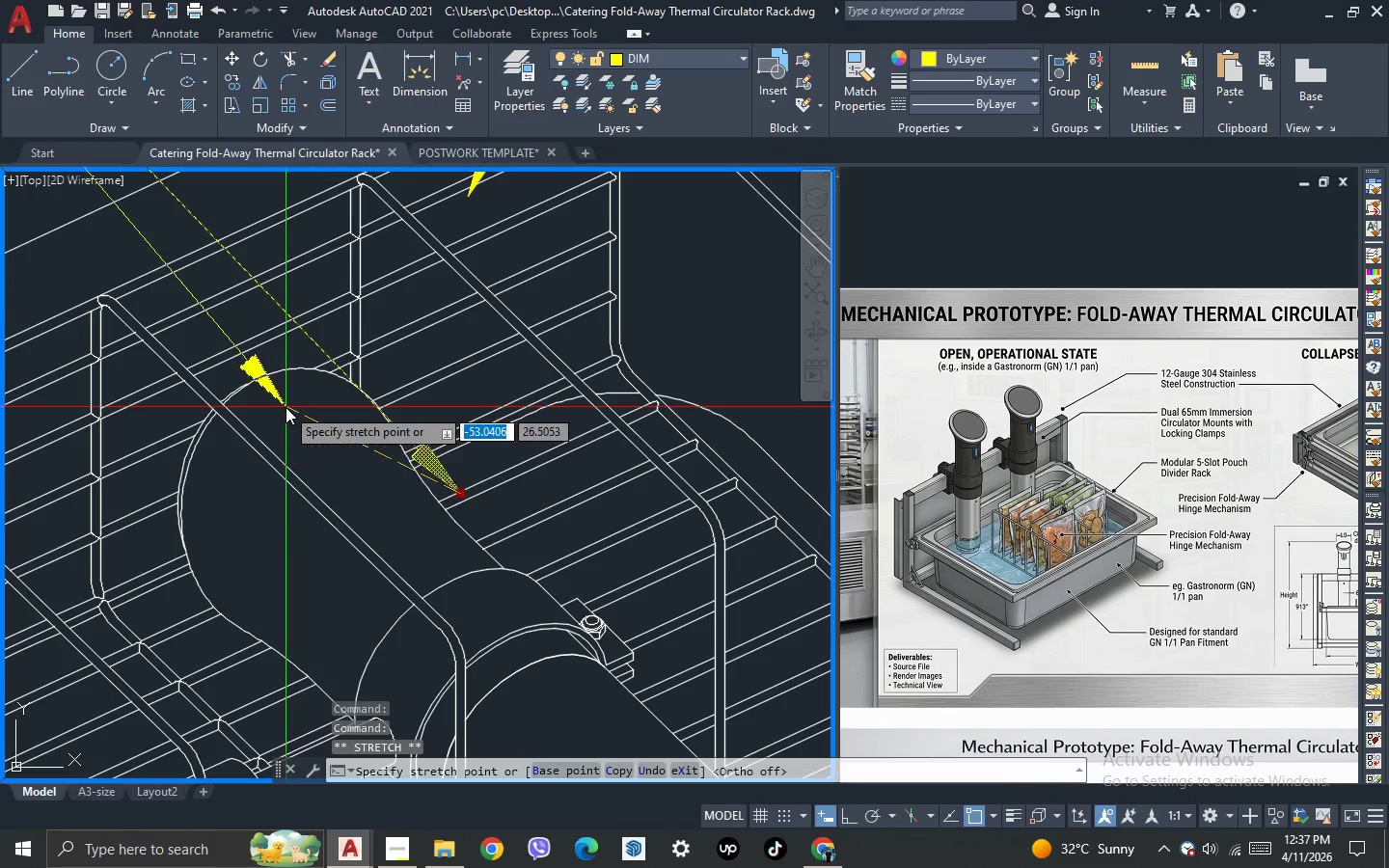 
left_click([285, 407])
 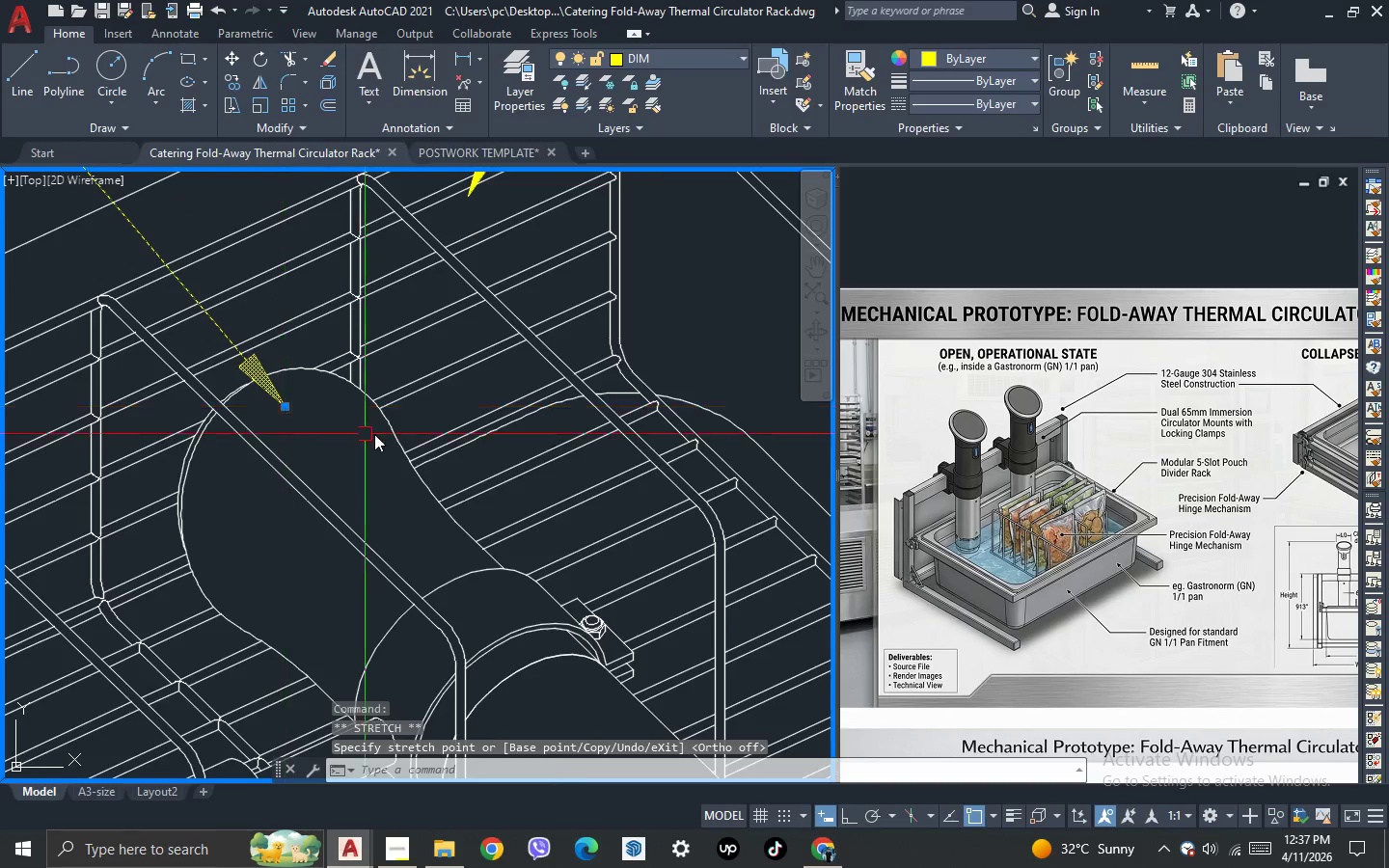 
scroll: coordinate [374, 434], scroll_direction: down, amount: 3.0
 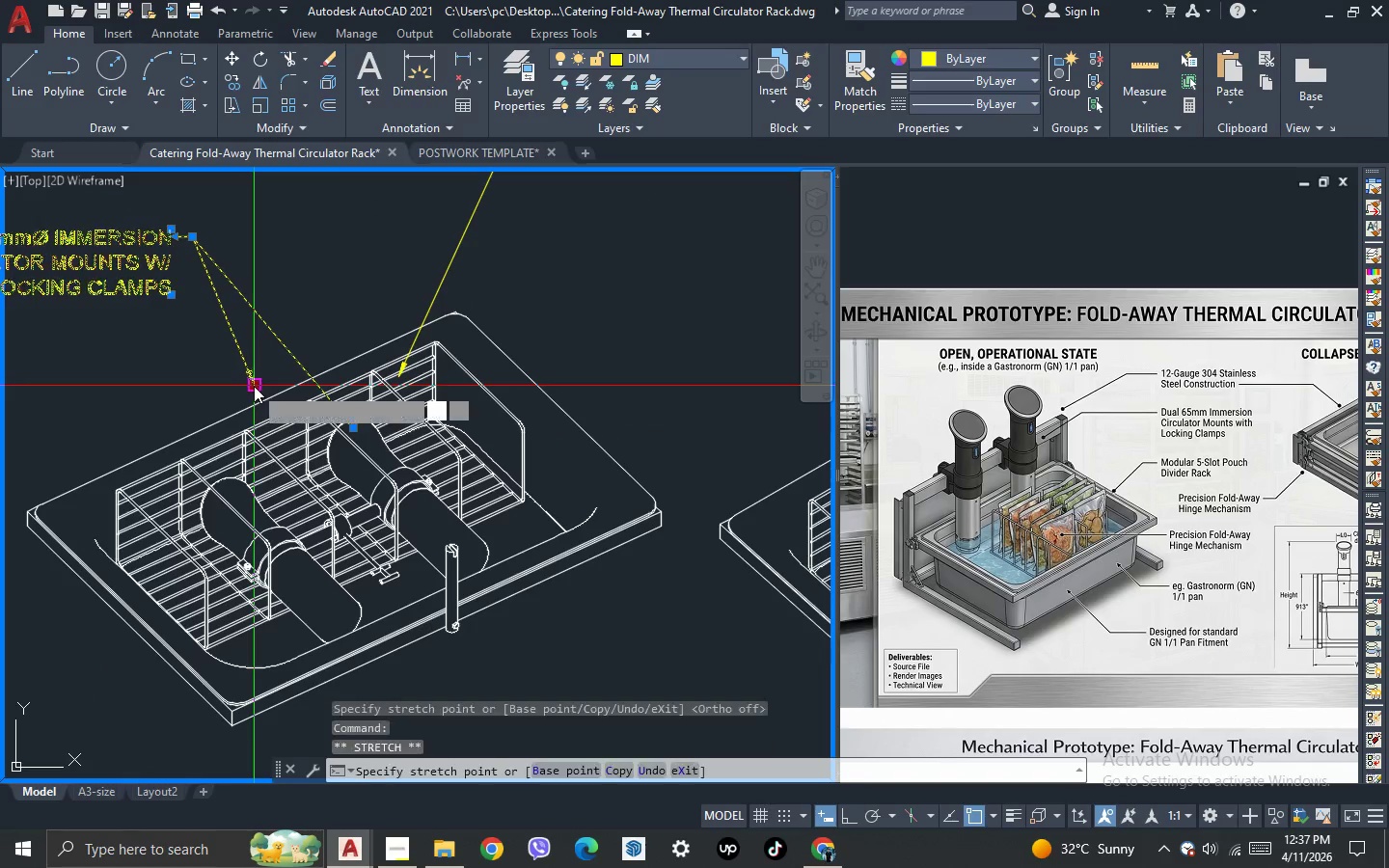 
scroll: coordinate [227, 464], scroll_direction: up, amount: 1.0
 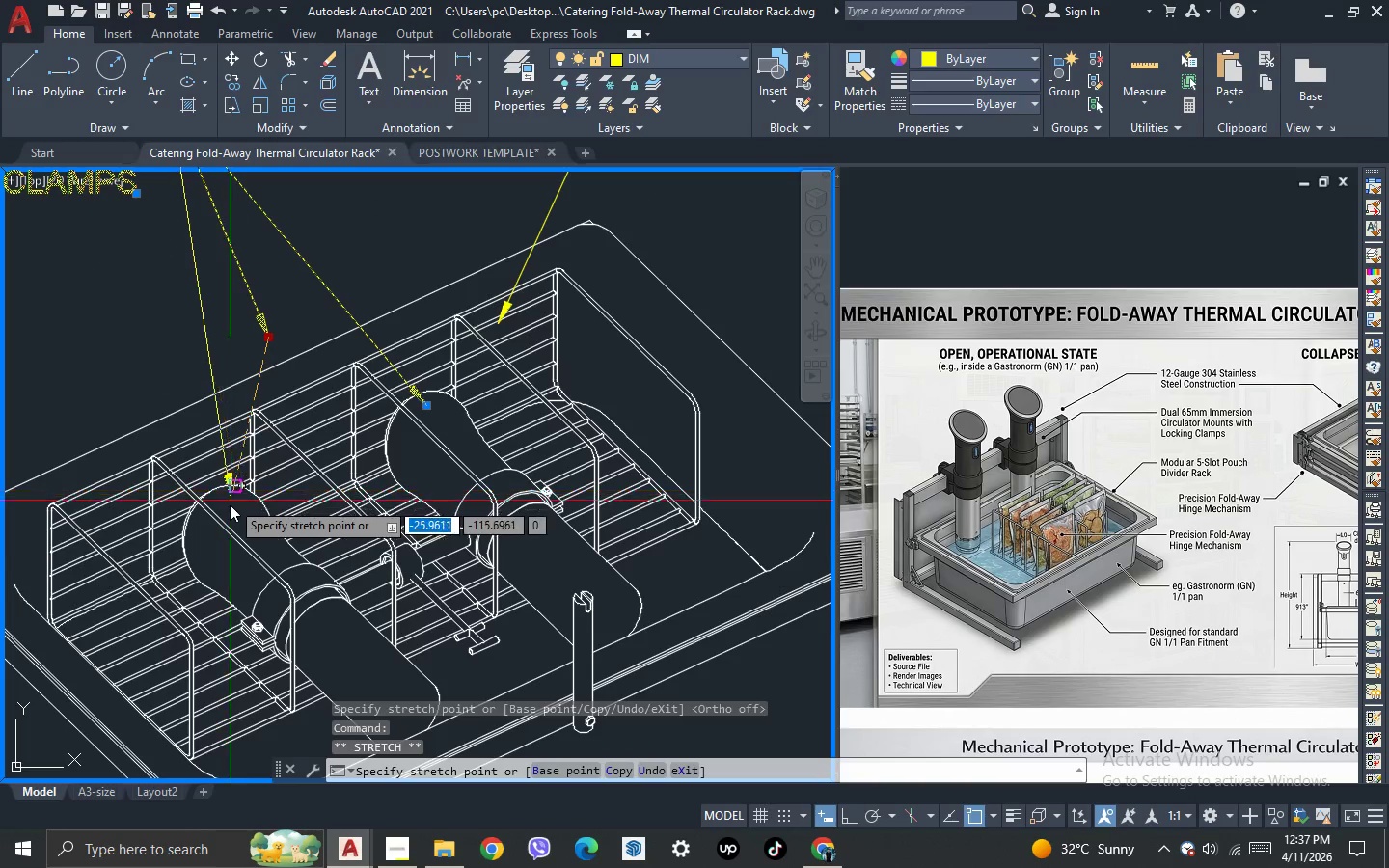 
left_click([228, 508])
 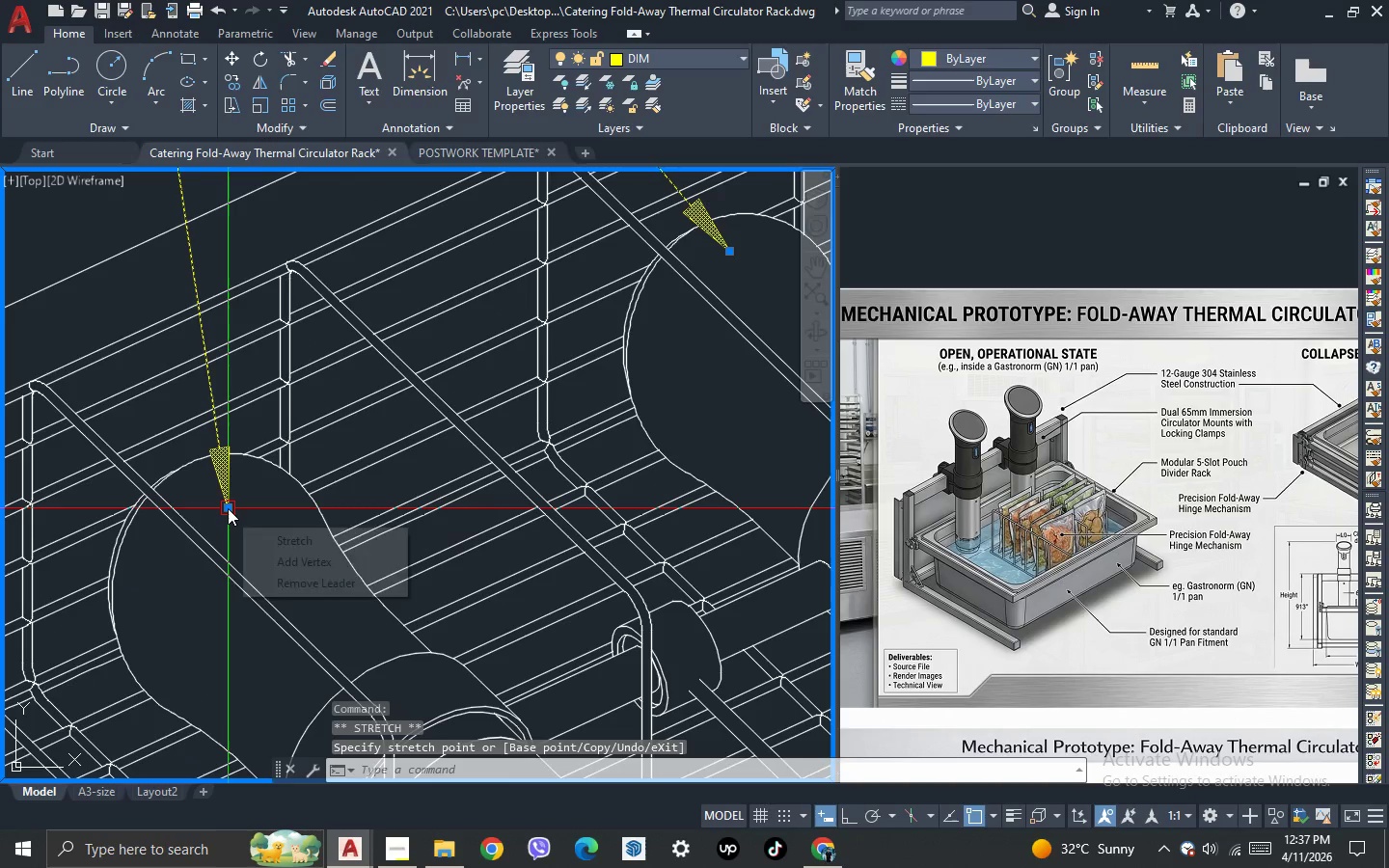 
scroll: coordinate [228, 508], scroll_direction: up, amount: 2.0
 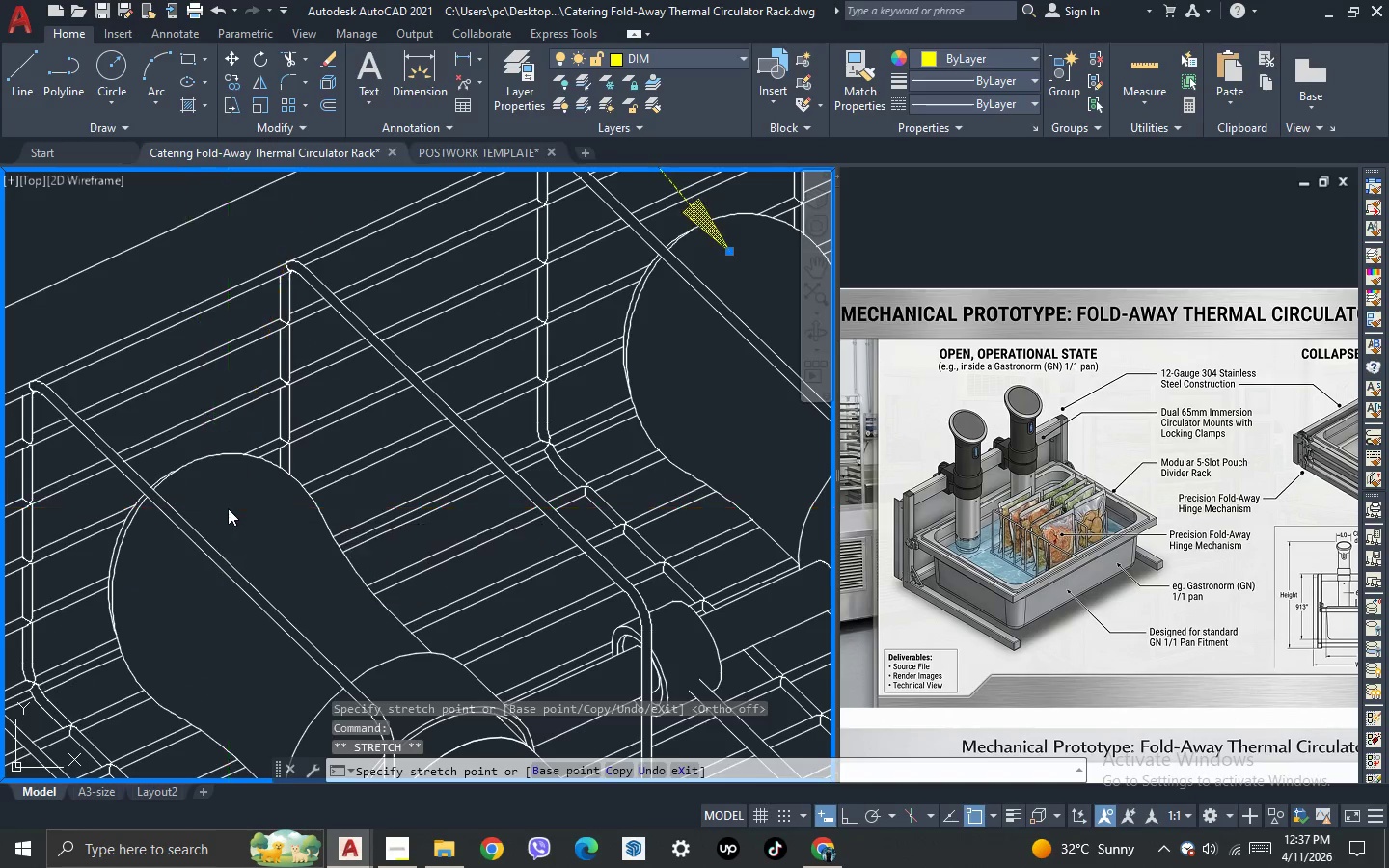 
key(Escape)
 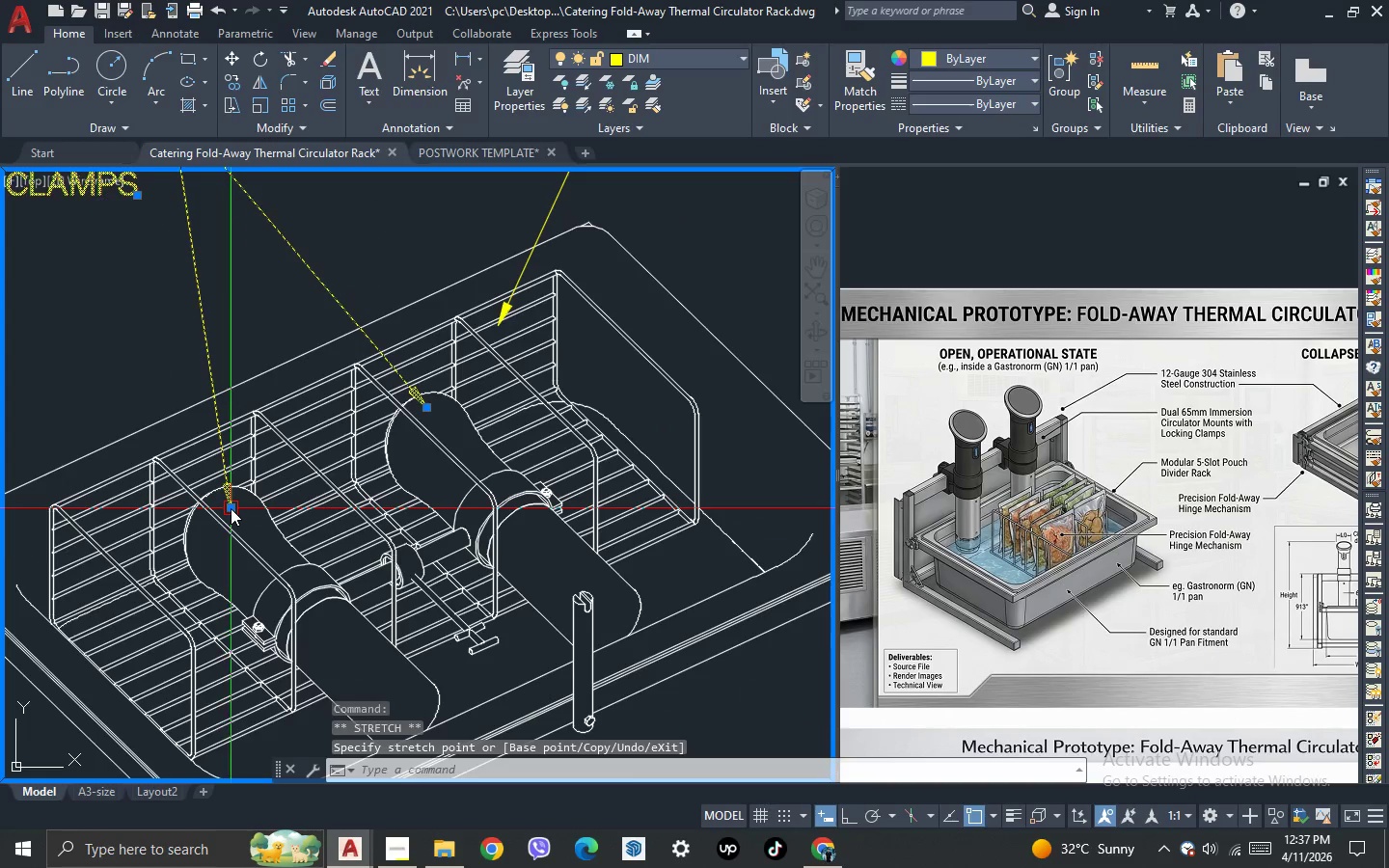 
key(Escape)
 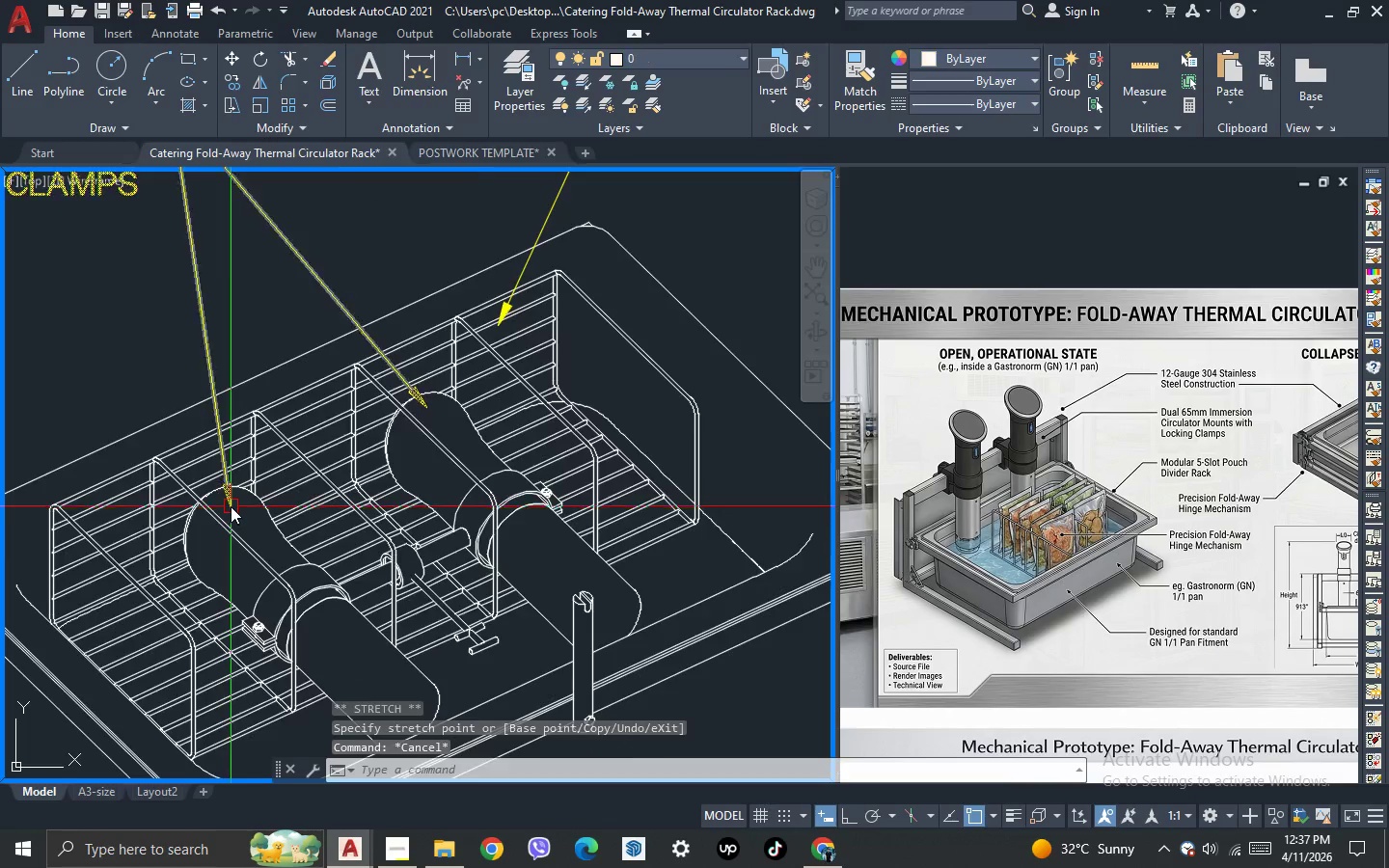 
key(Escape)
 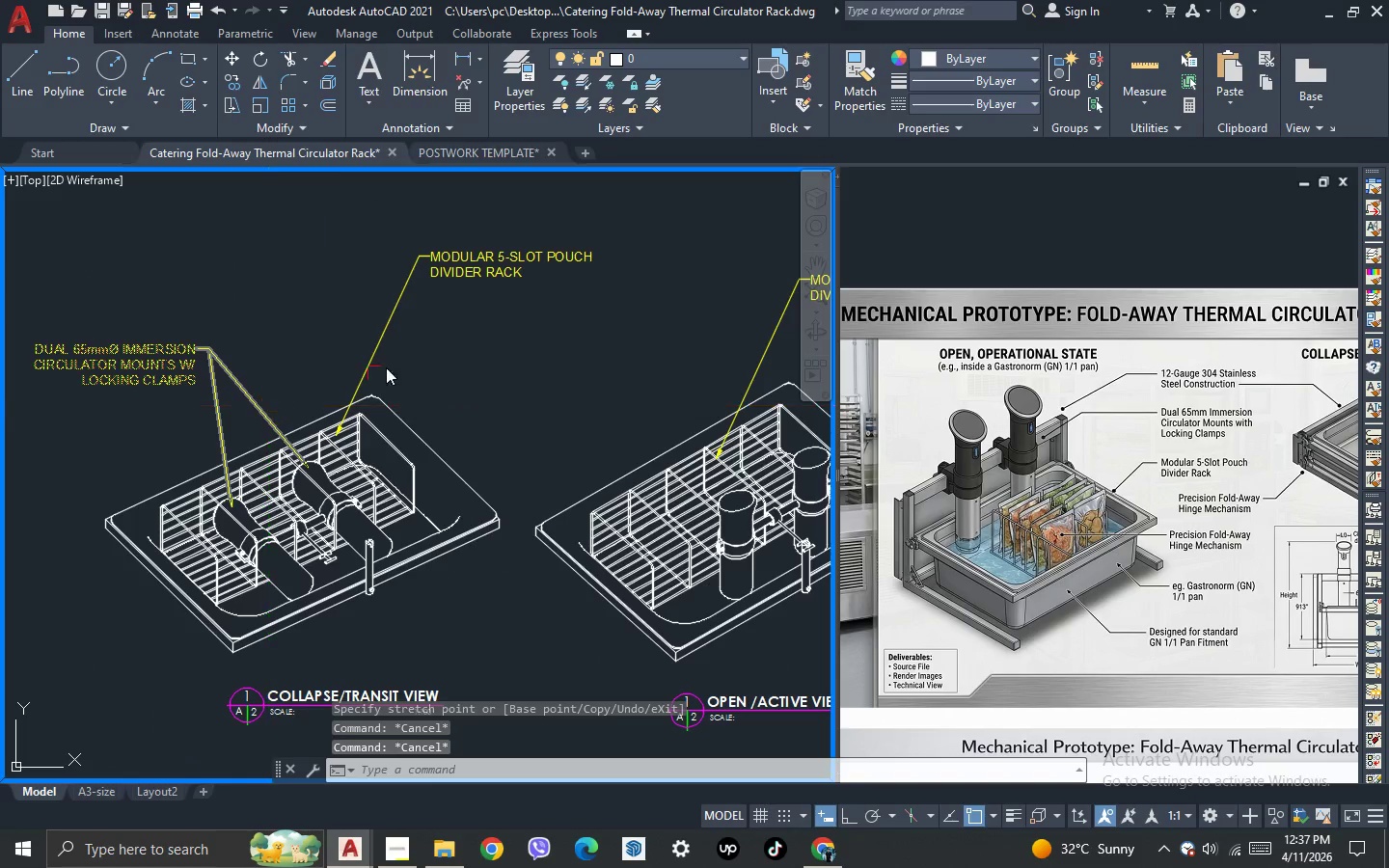 
scroll: coordinate [231, 506], scroll_direction: down, amount: 7.0
 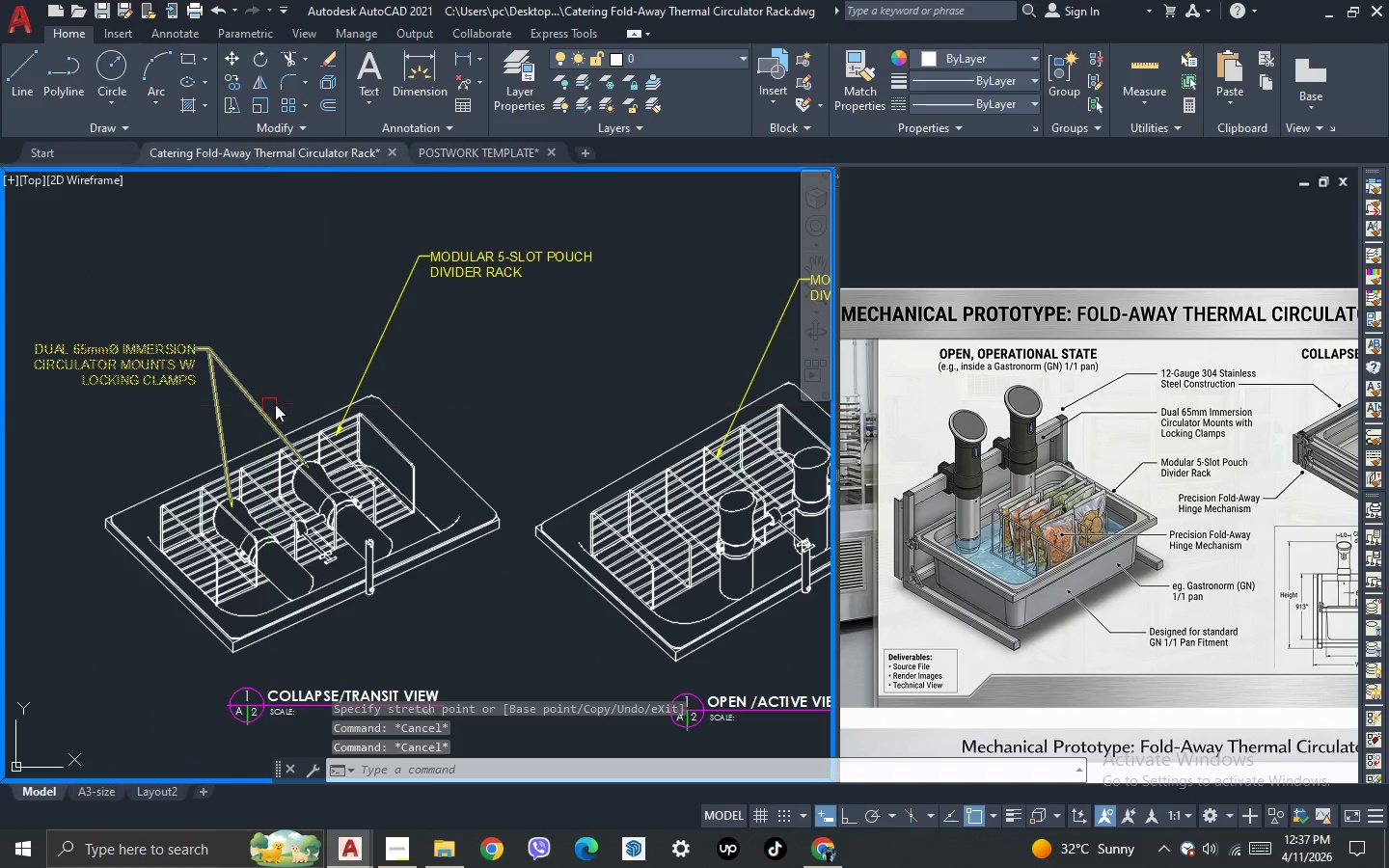 
left_click_drag(start_coordinate=[445, 331], to_coordinate=[415, 318])
 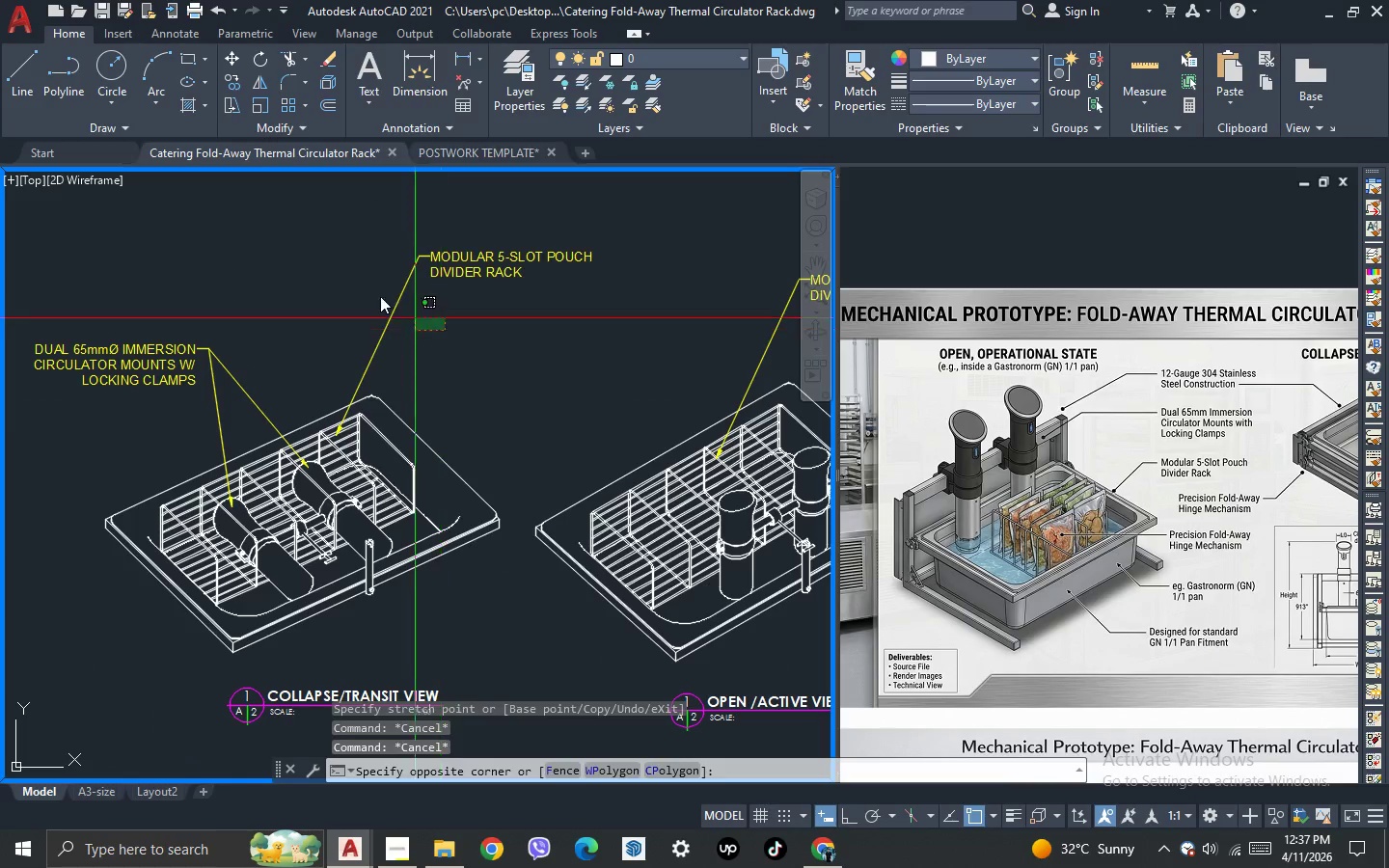 
double_click([371, 291])
 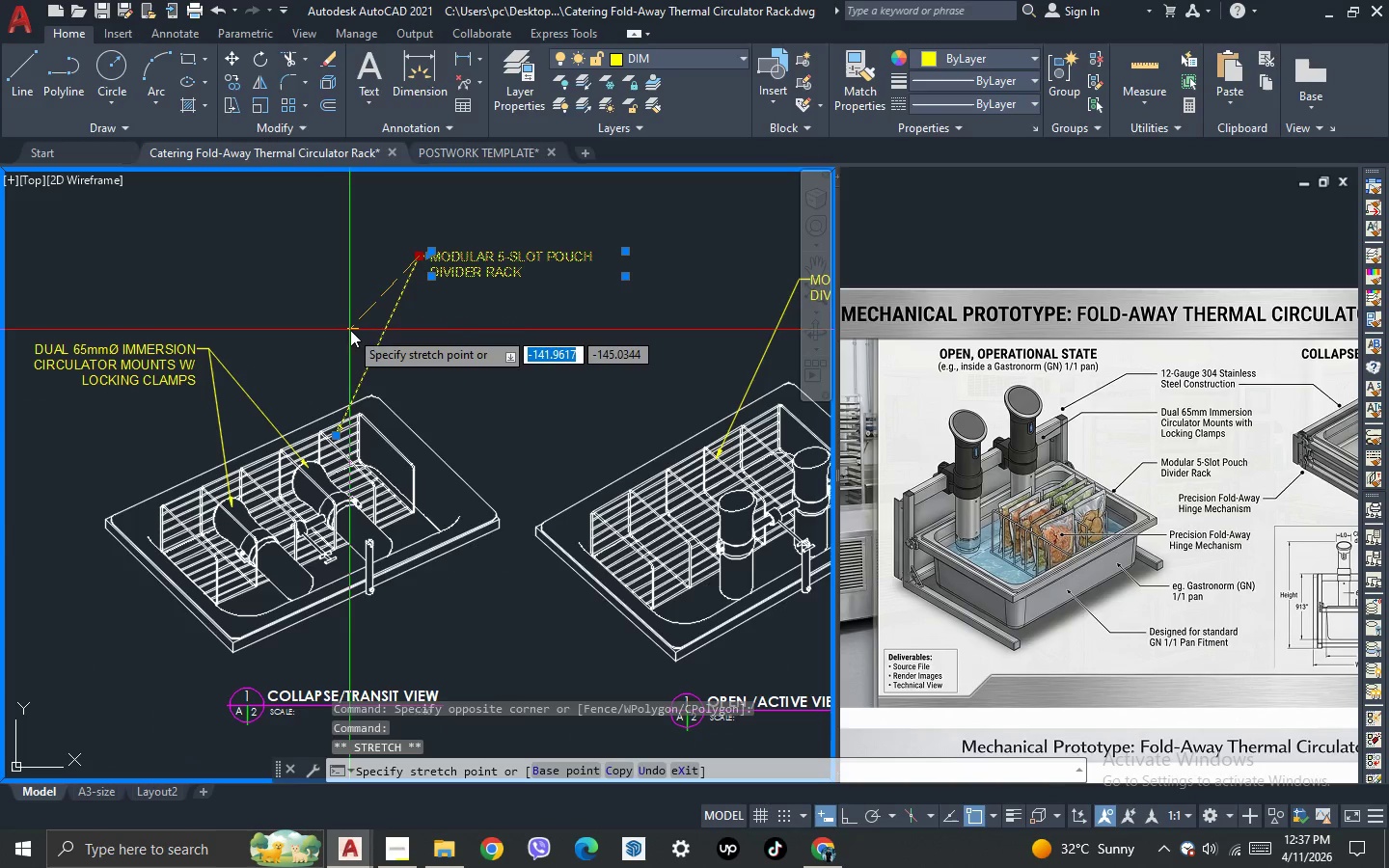 
left_click([361, 326])
 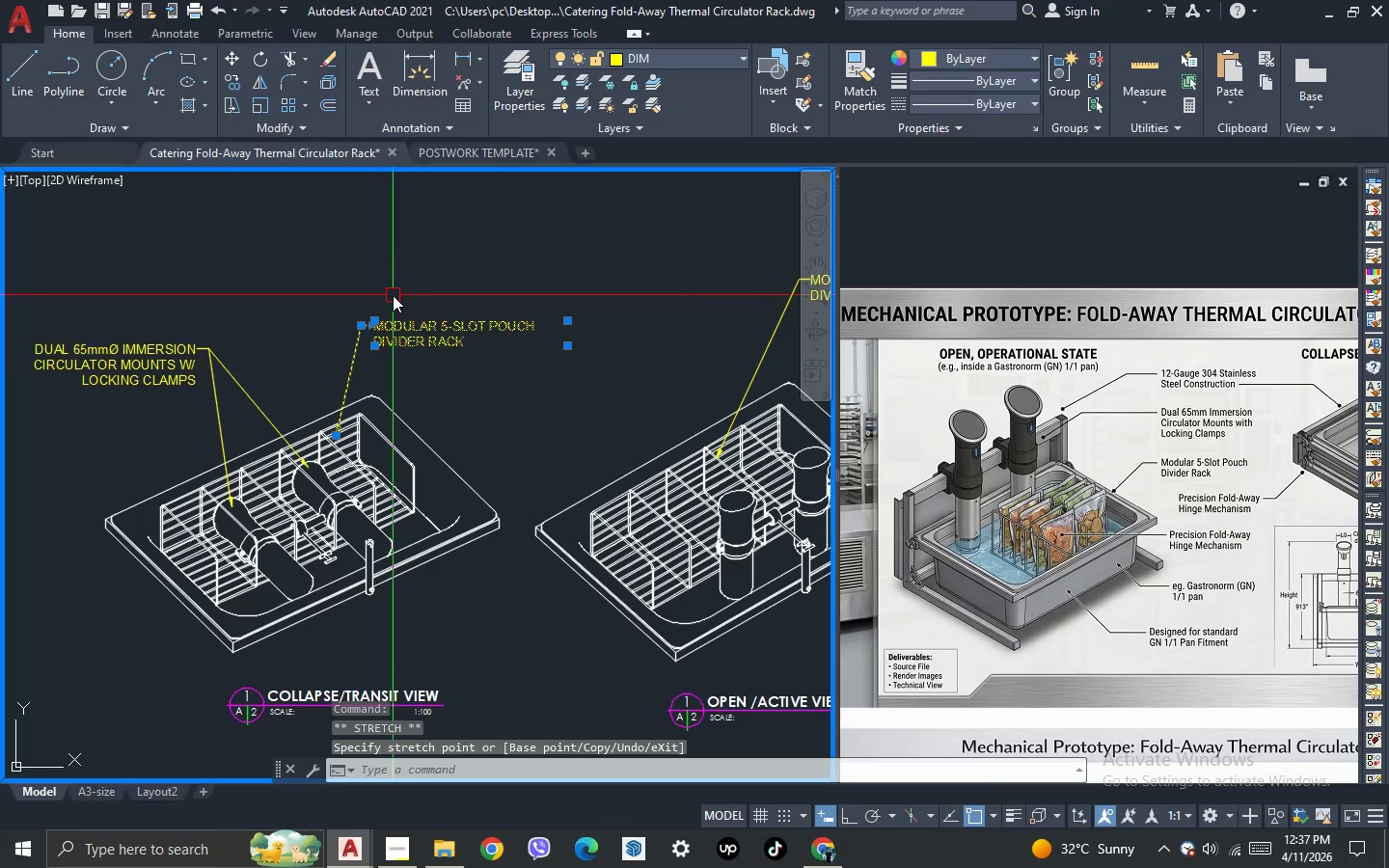 
key(Escape)
 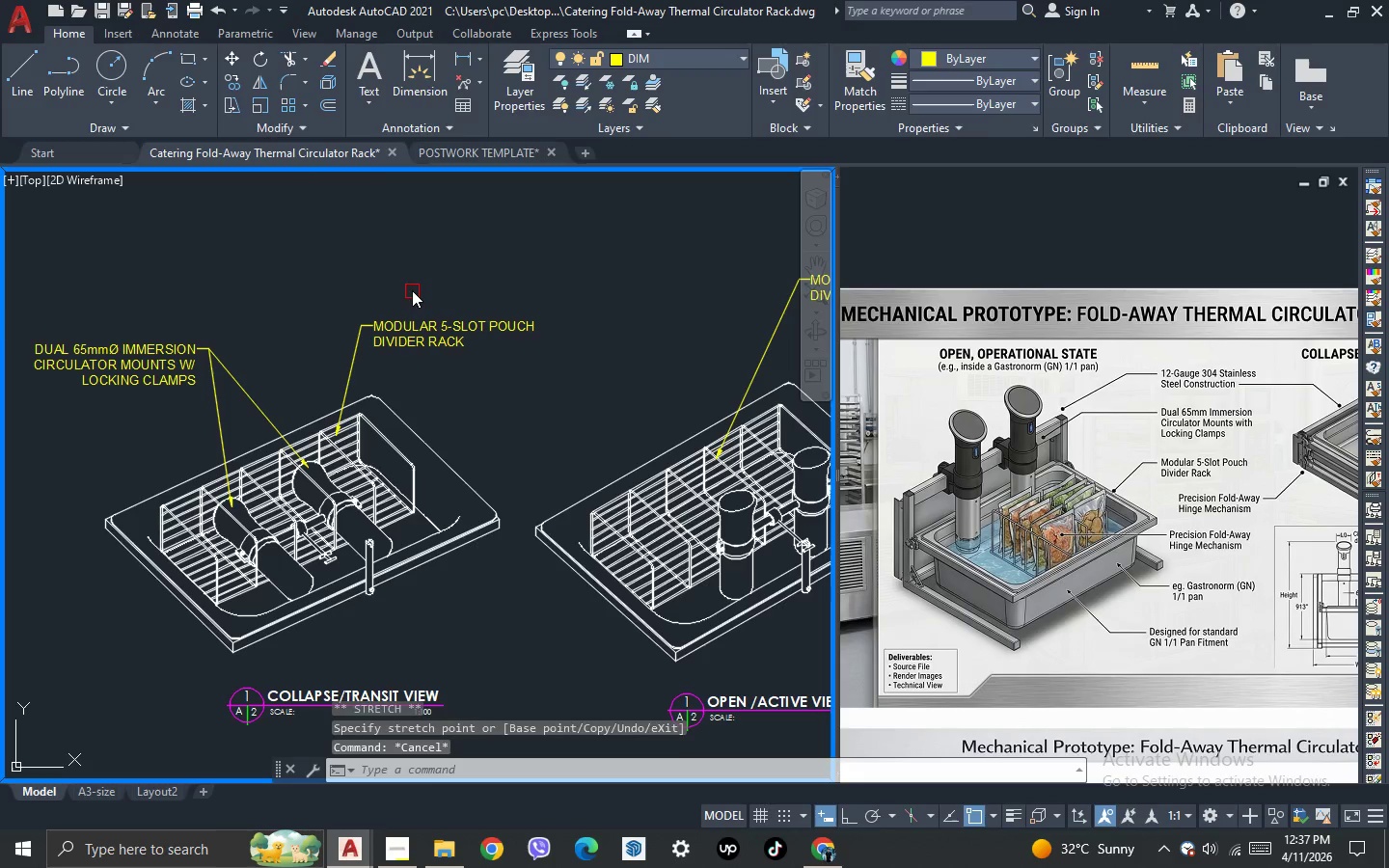 
key(Escape)
 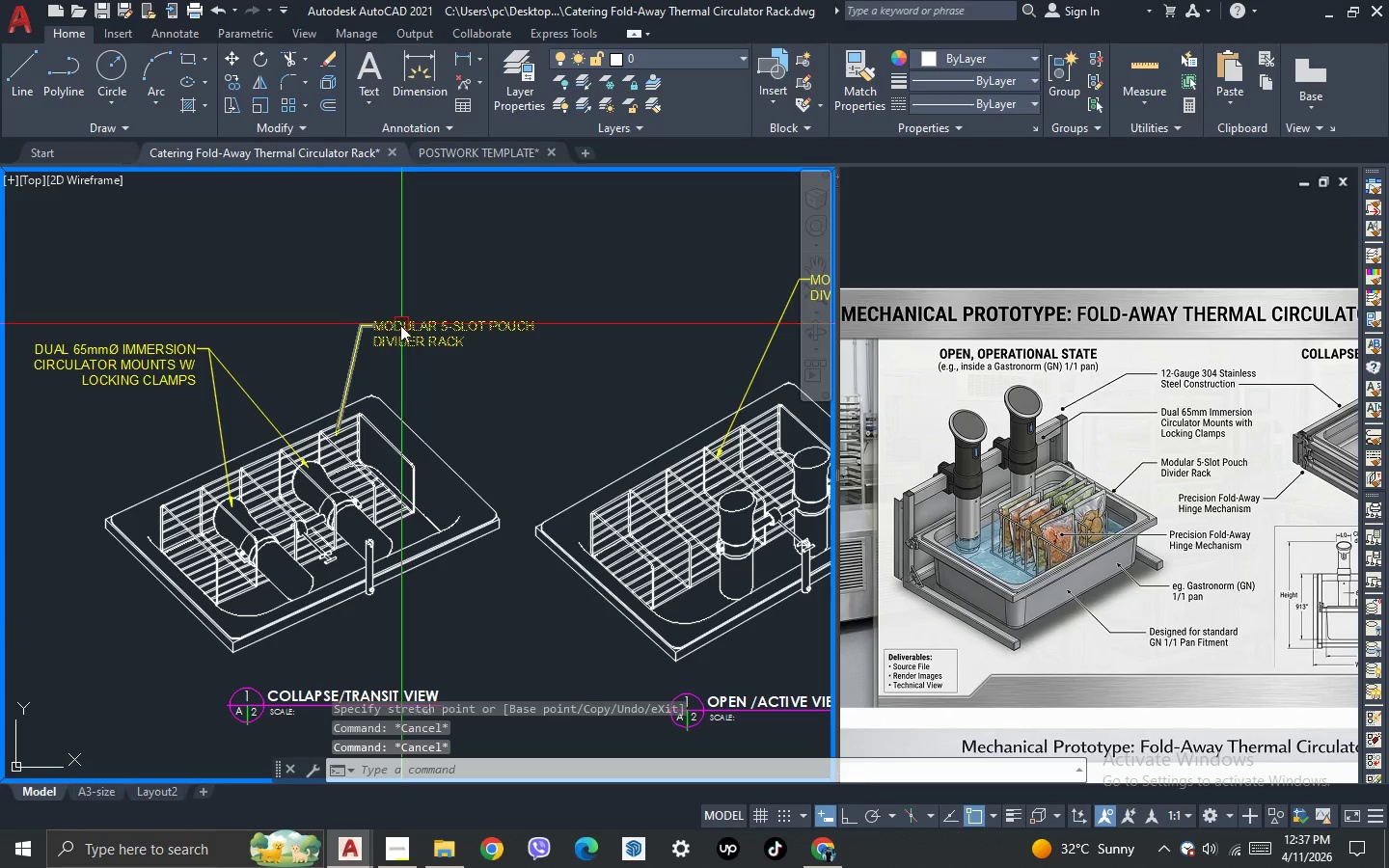 
double_click([427, 331])
 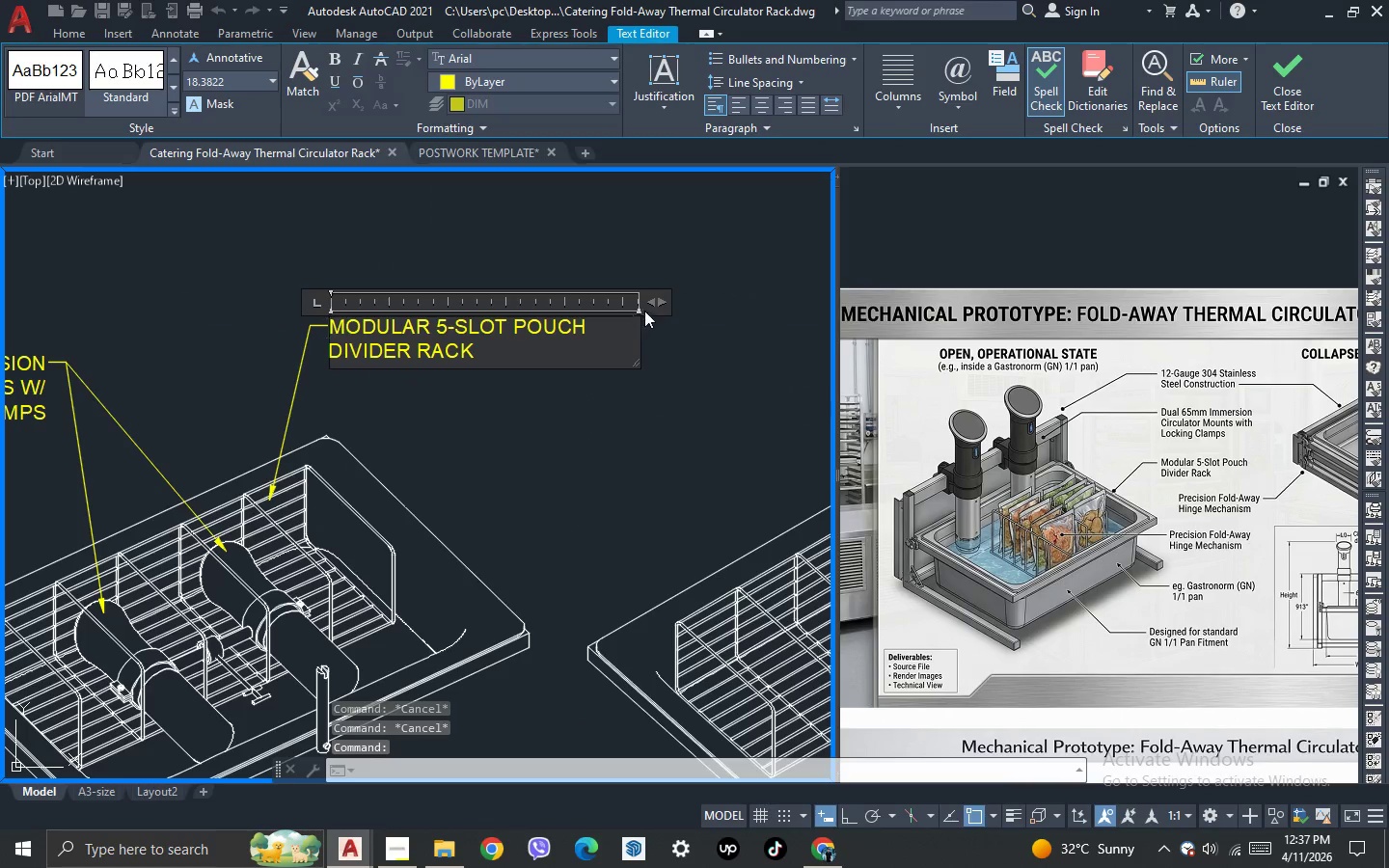 
scroll: coordinate [407, 323], scroll_direction: up, amount: 1.0
 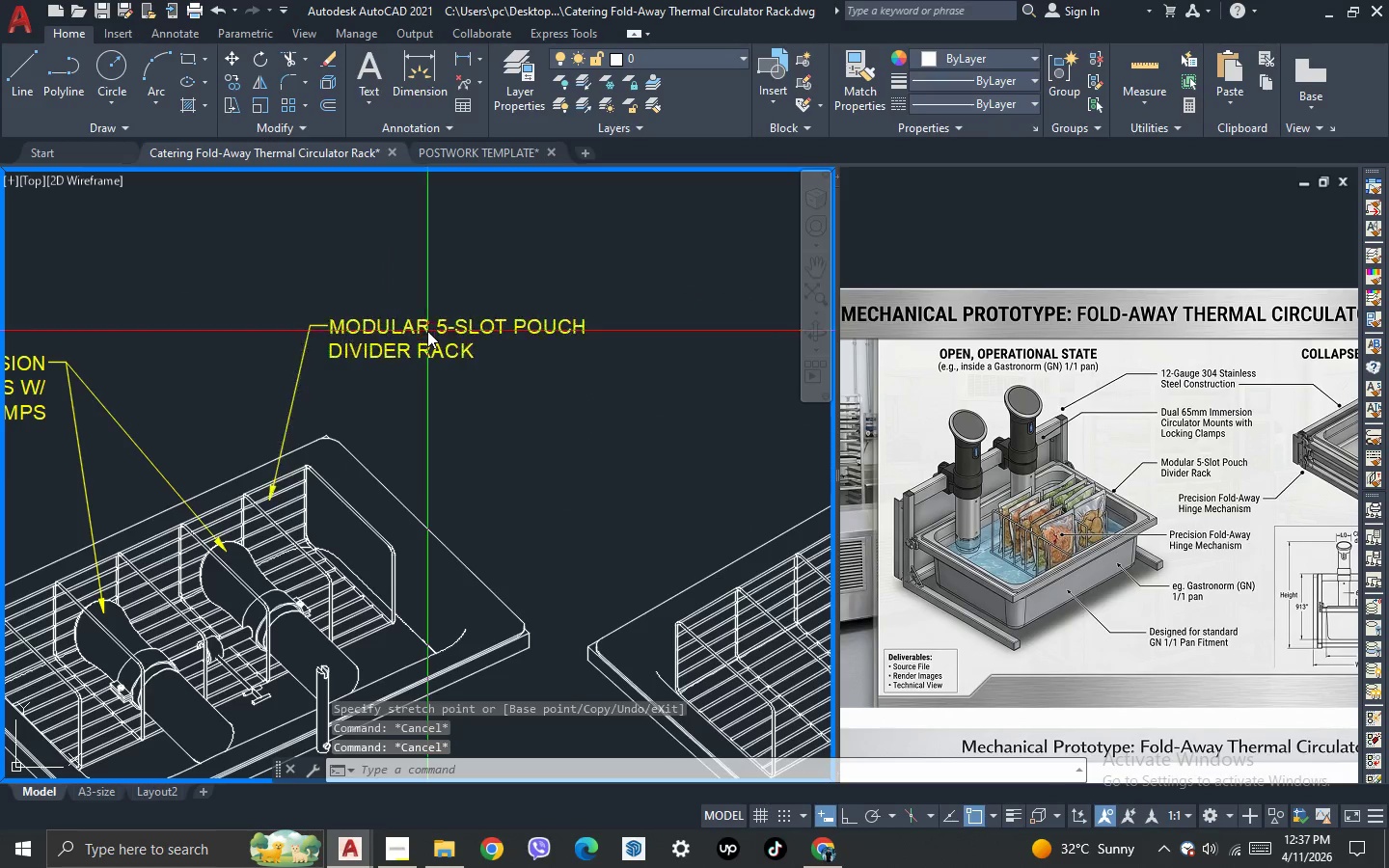 
left_click_drag(start_coordinate=[649, 307], to_coordinate=[614, 311])
 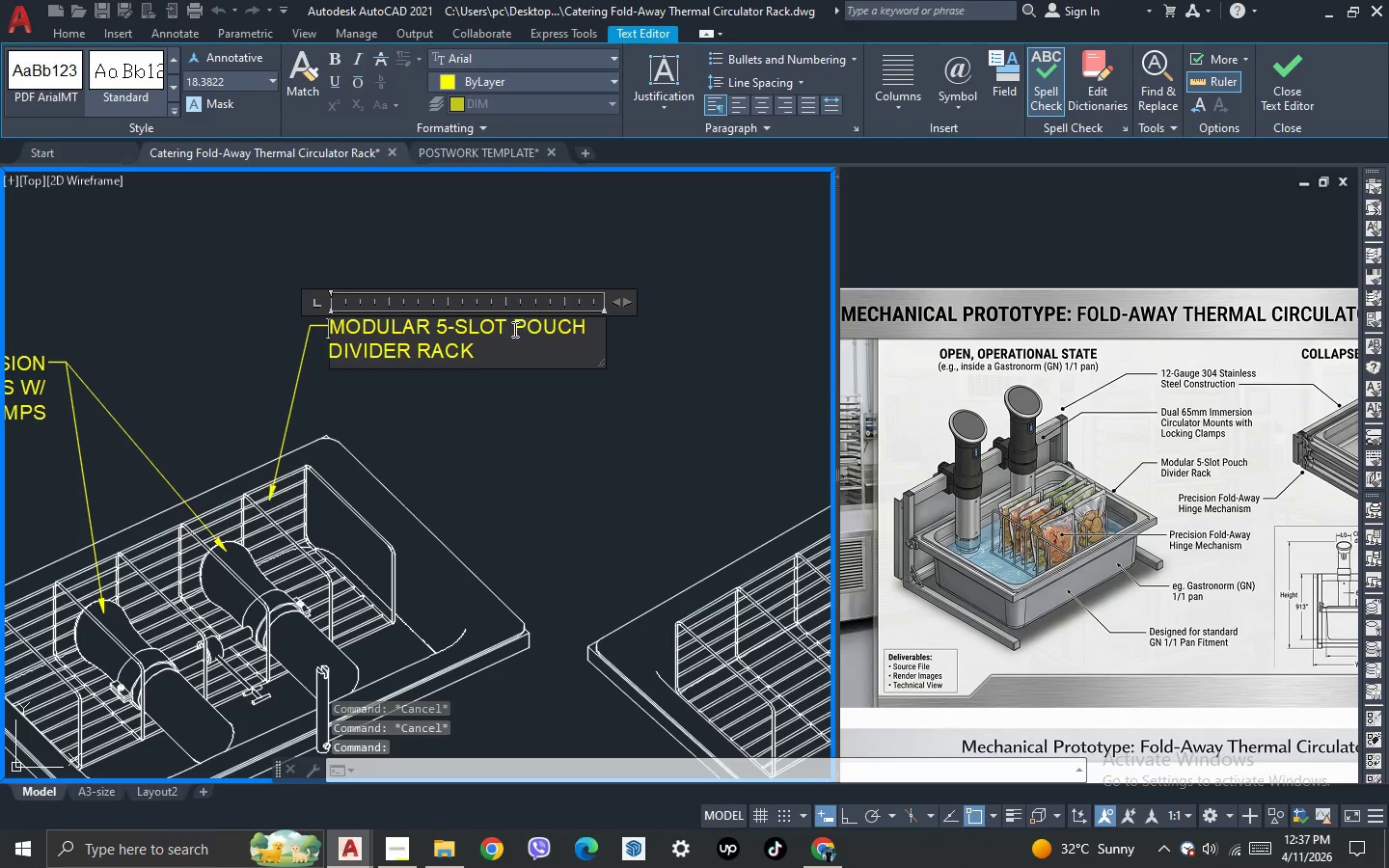 
left_click([512, 330])
 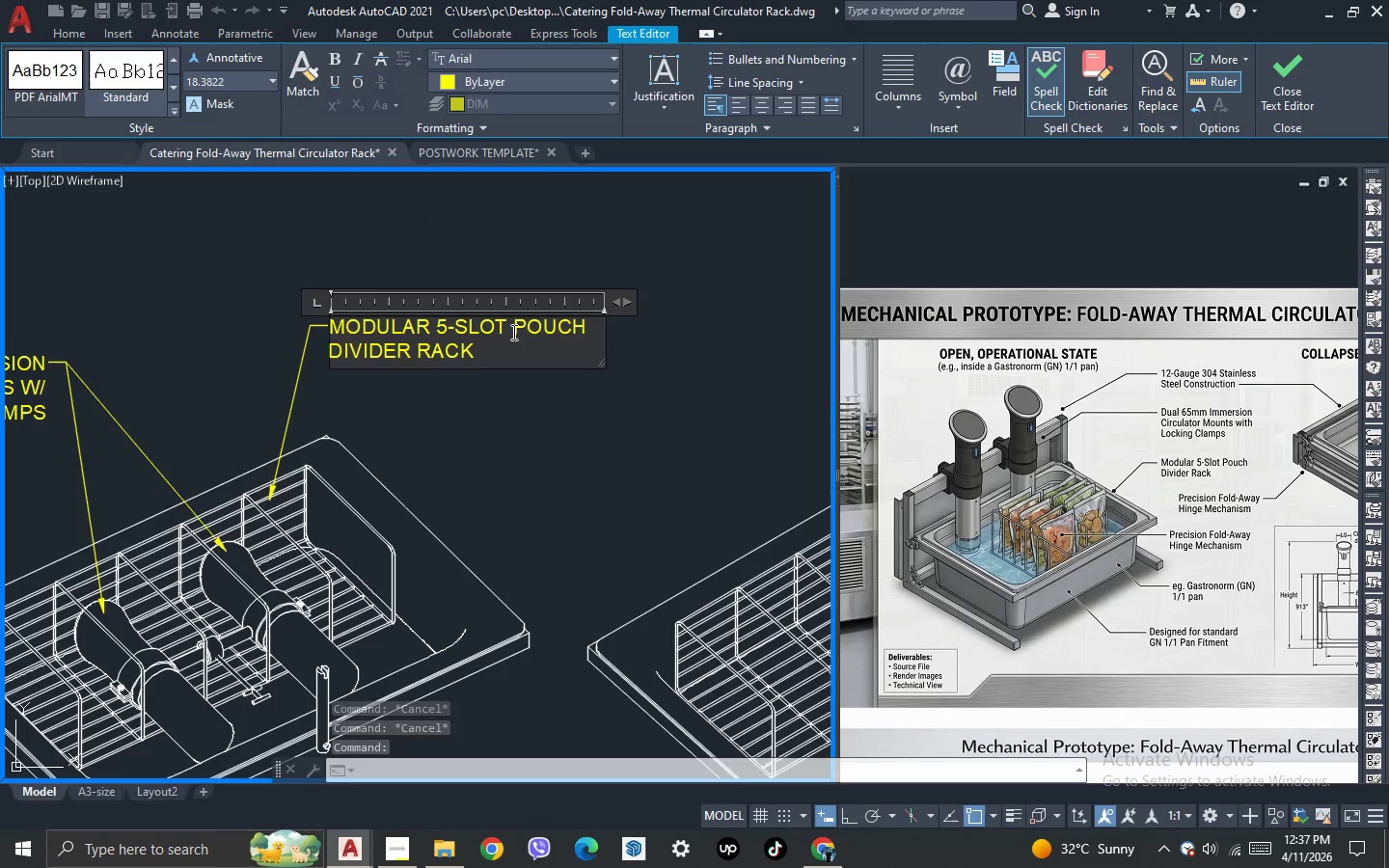 
key(Enter)
 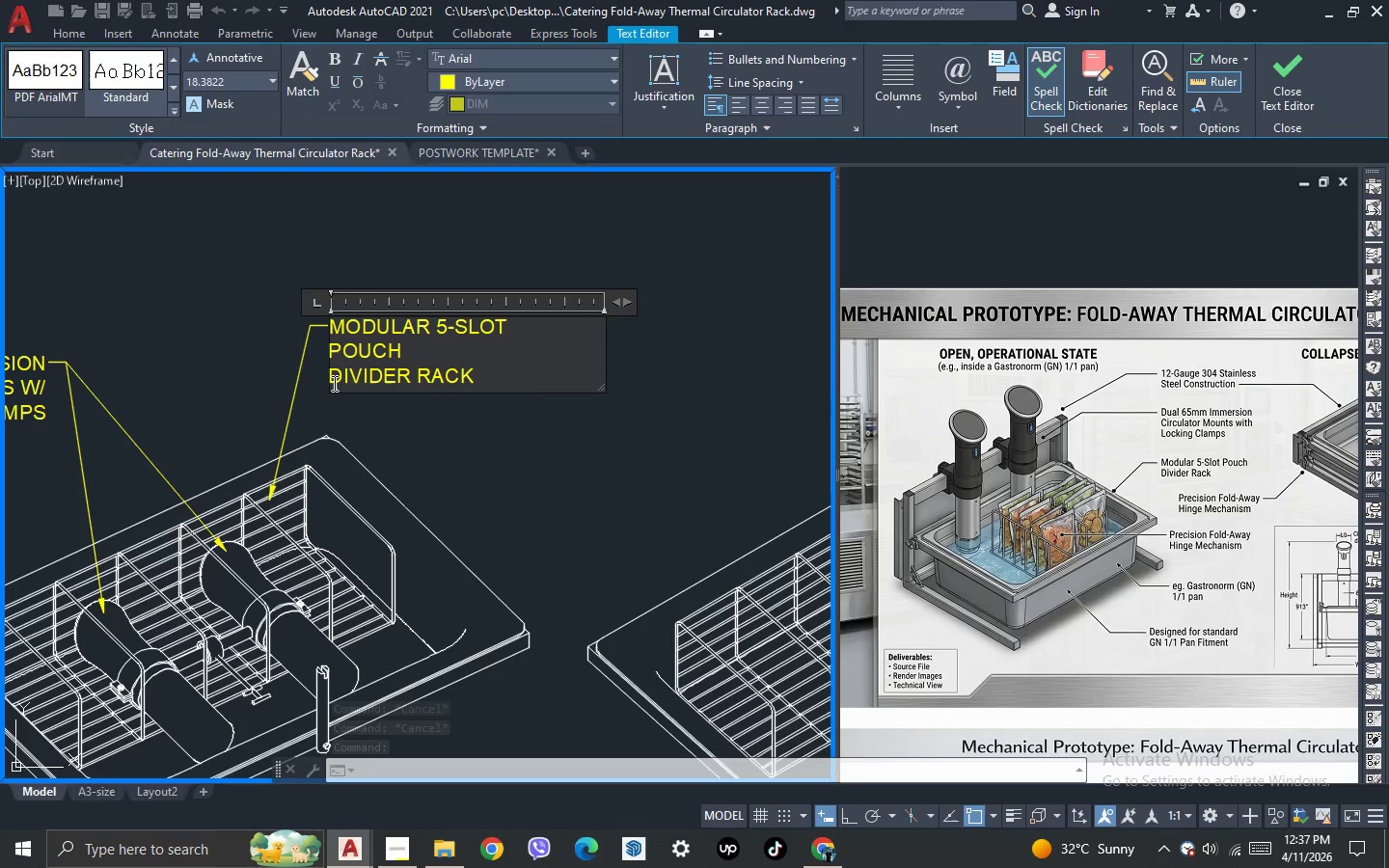 
key(Backspace)
 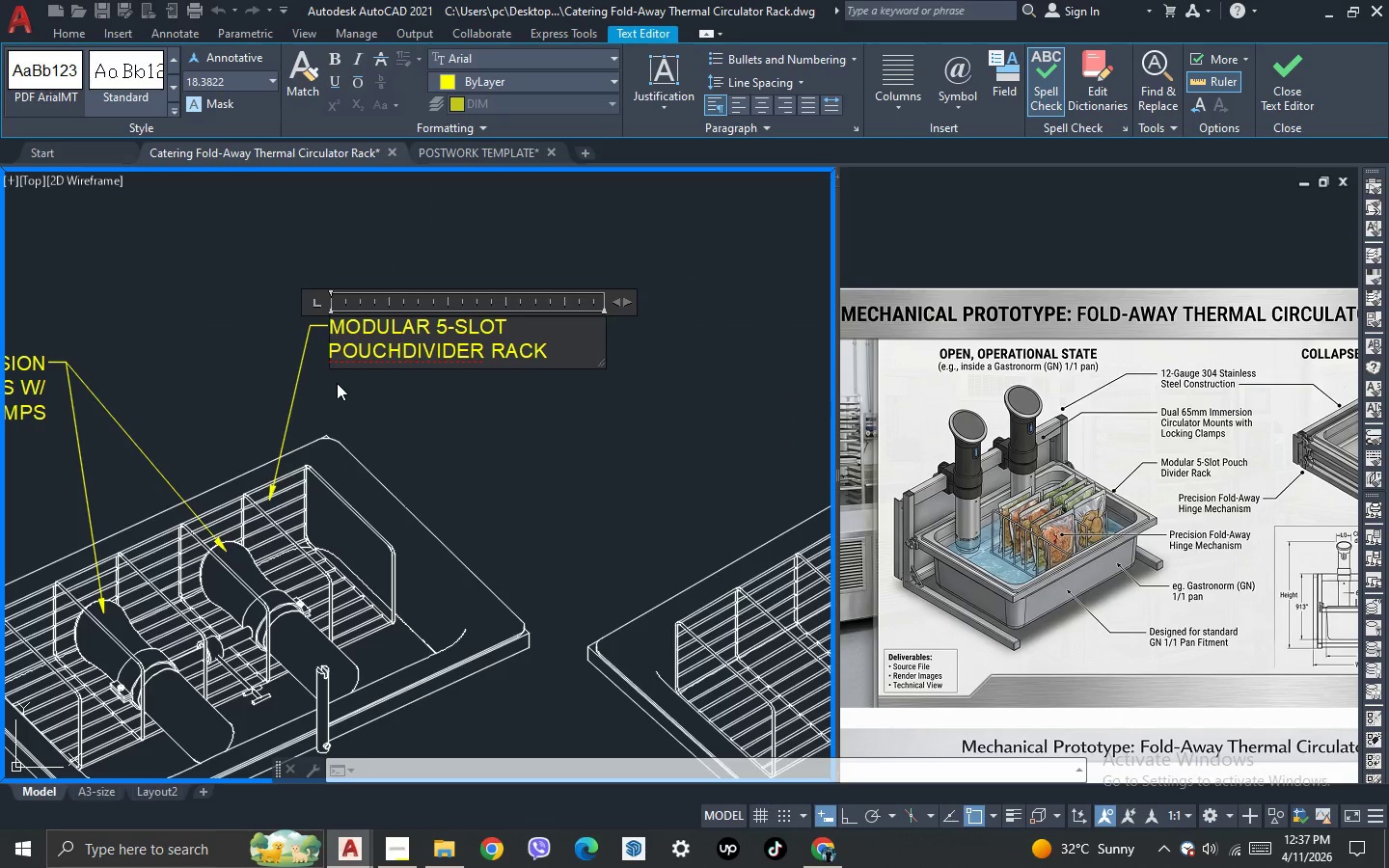 
key(Space)
 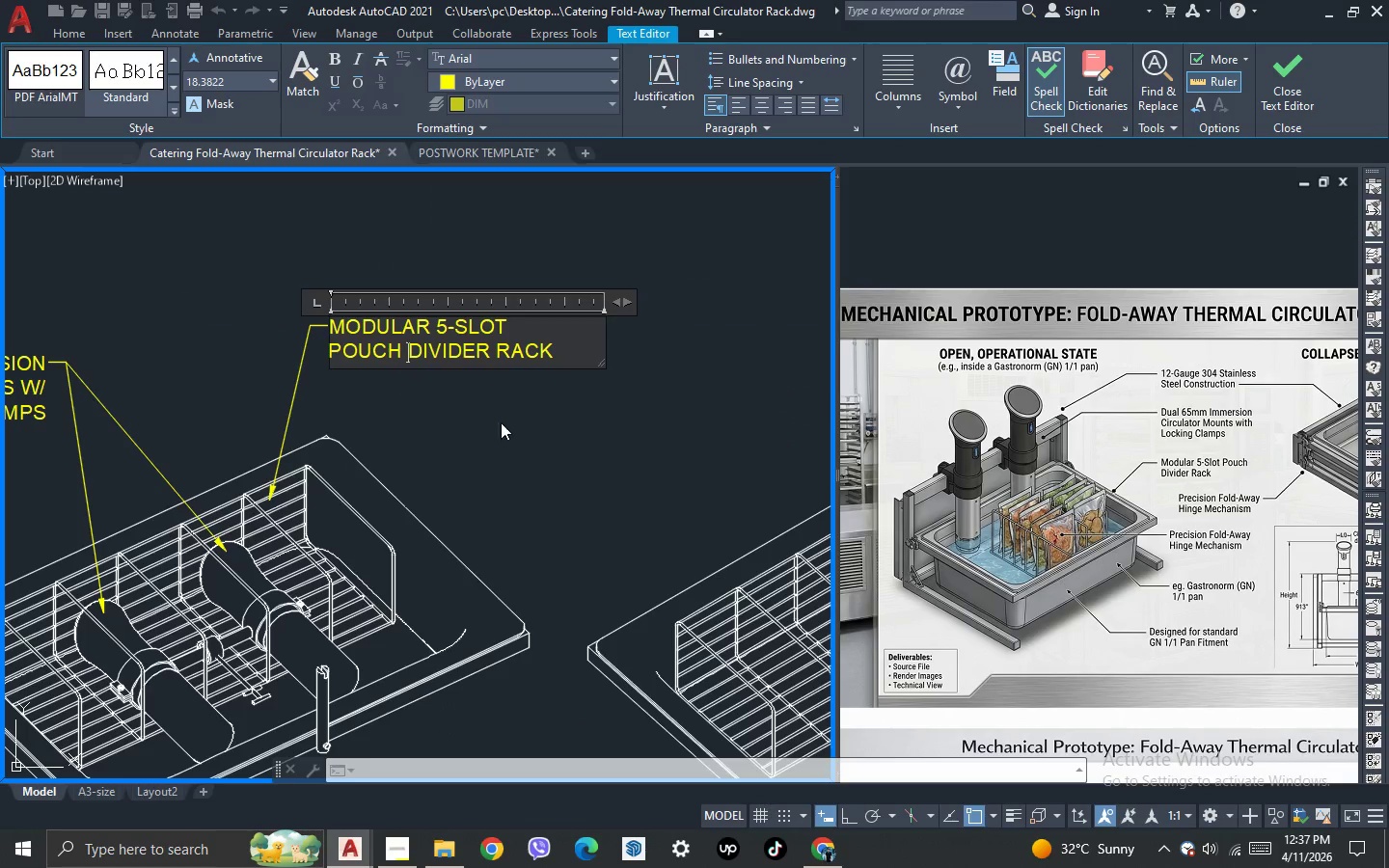 
left_click([510, 426])
 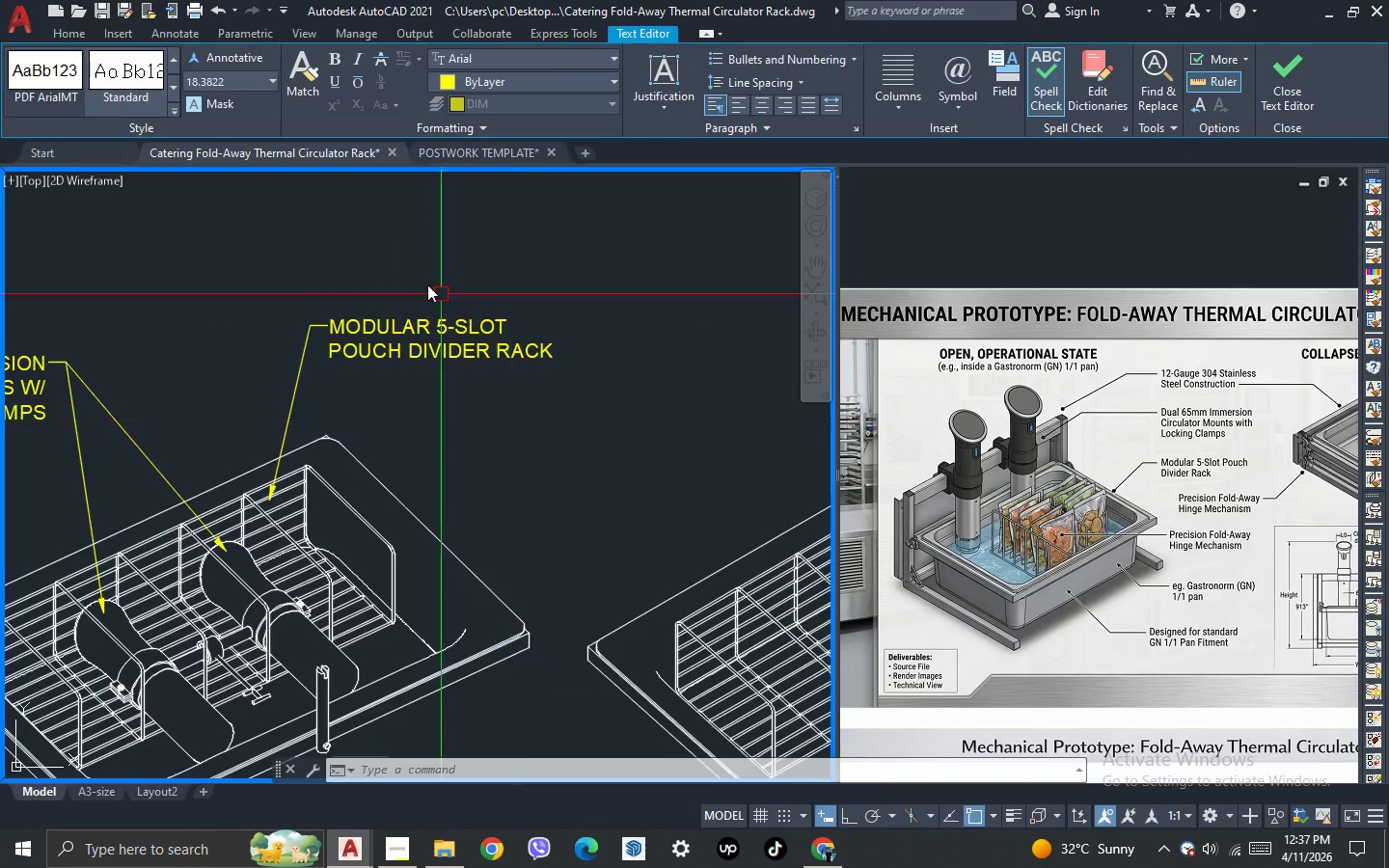 
scroll: coordinate [409, 272], scroll_direction: down, amount: 2.0
 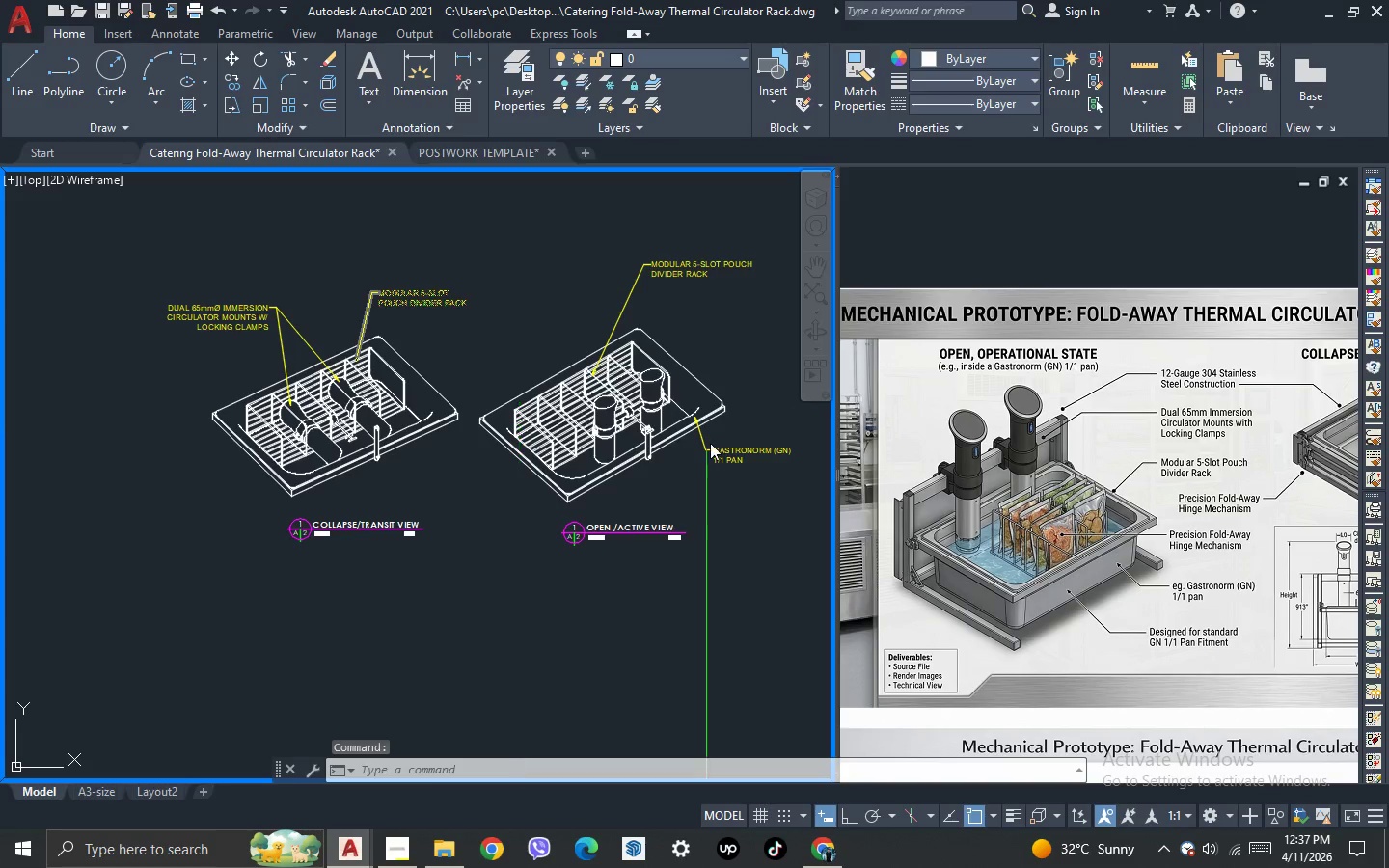 
left_click([715, 458])
 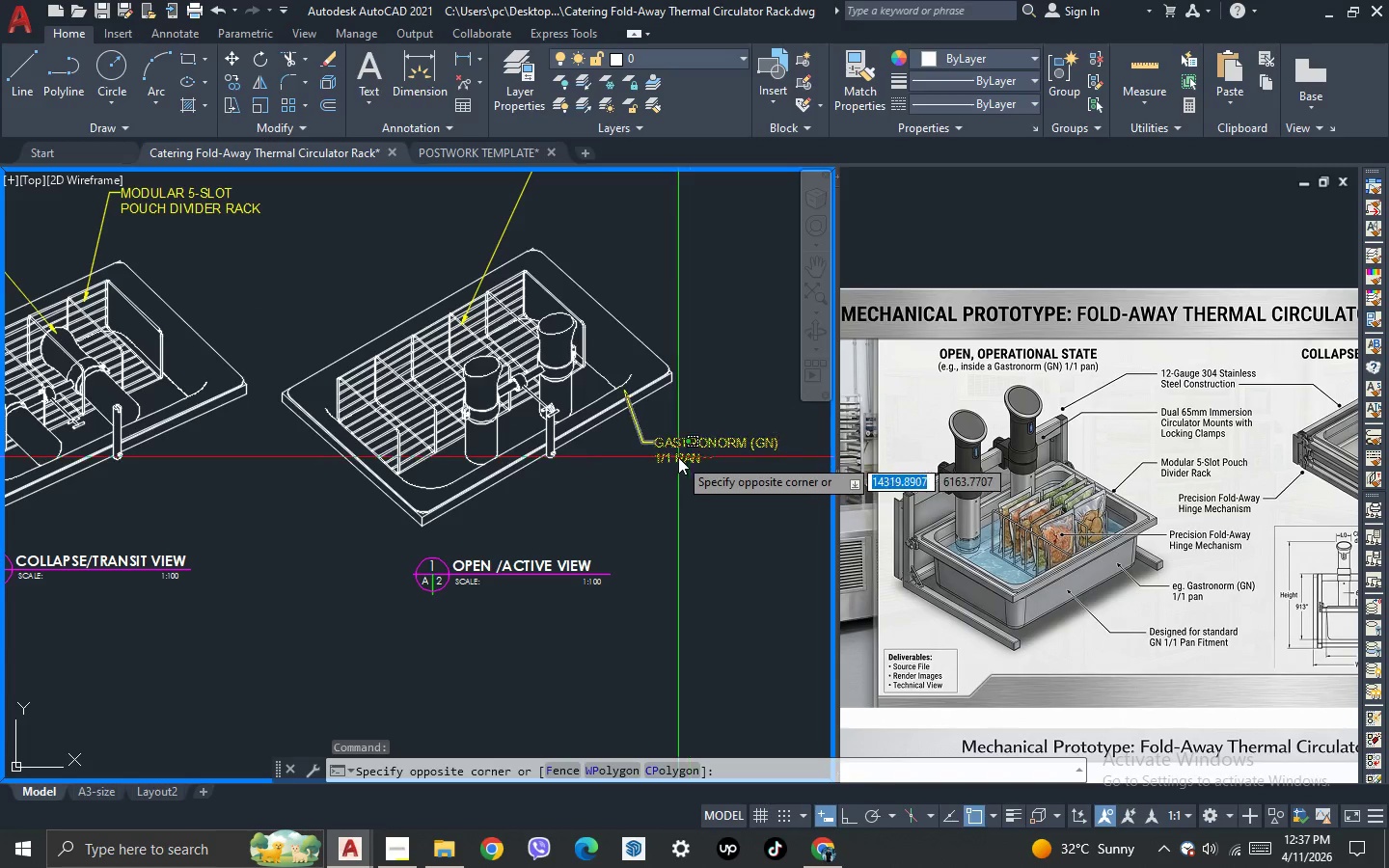 
scroll: coordinate [810, 462], scroll_direction: up, amount: 1.0
 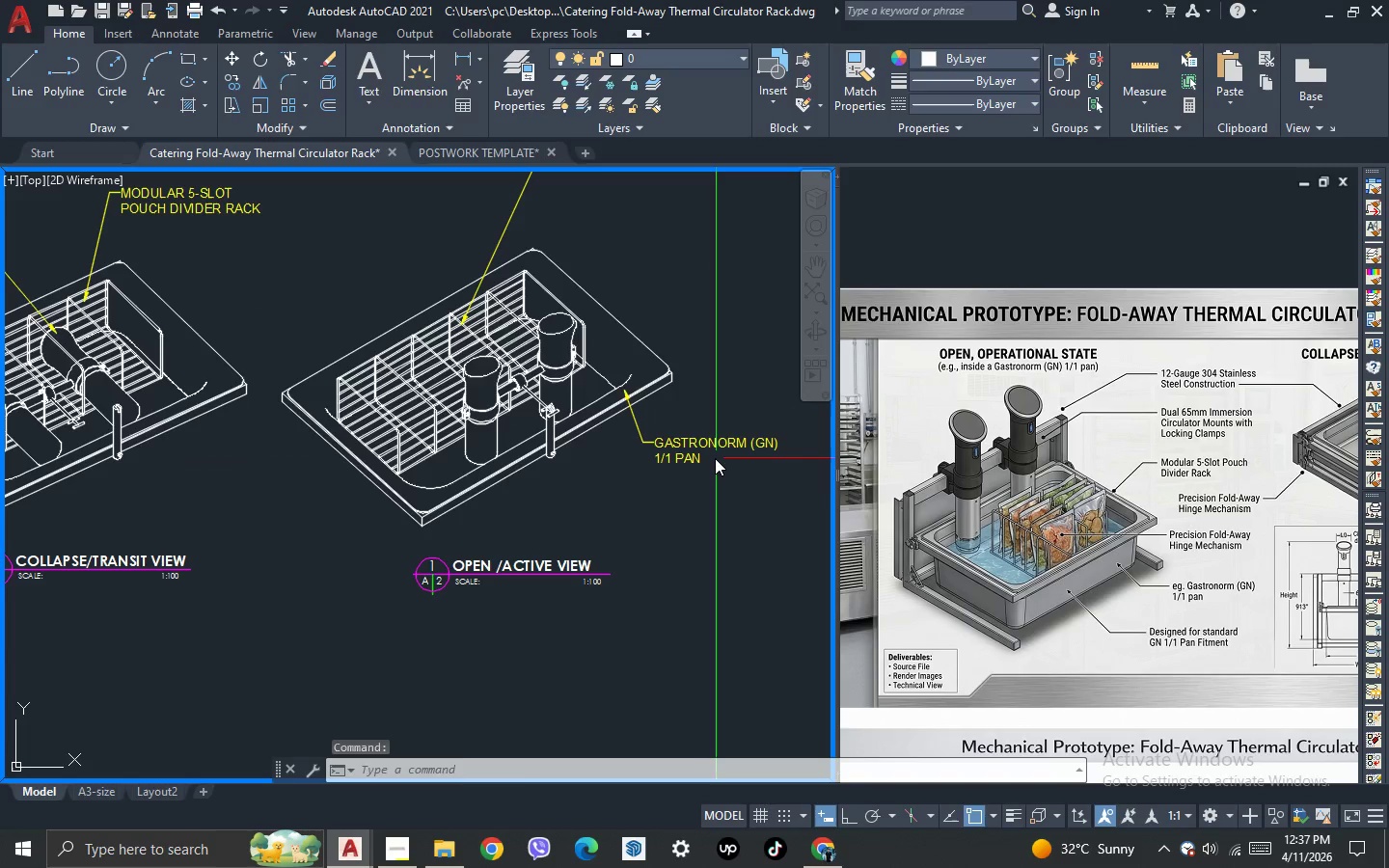 
double_click([677, 455])
 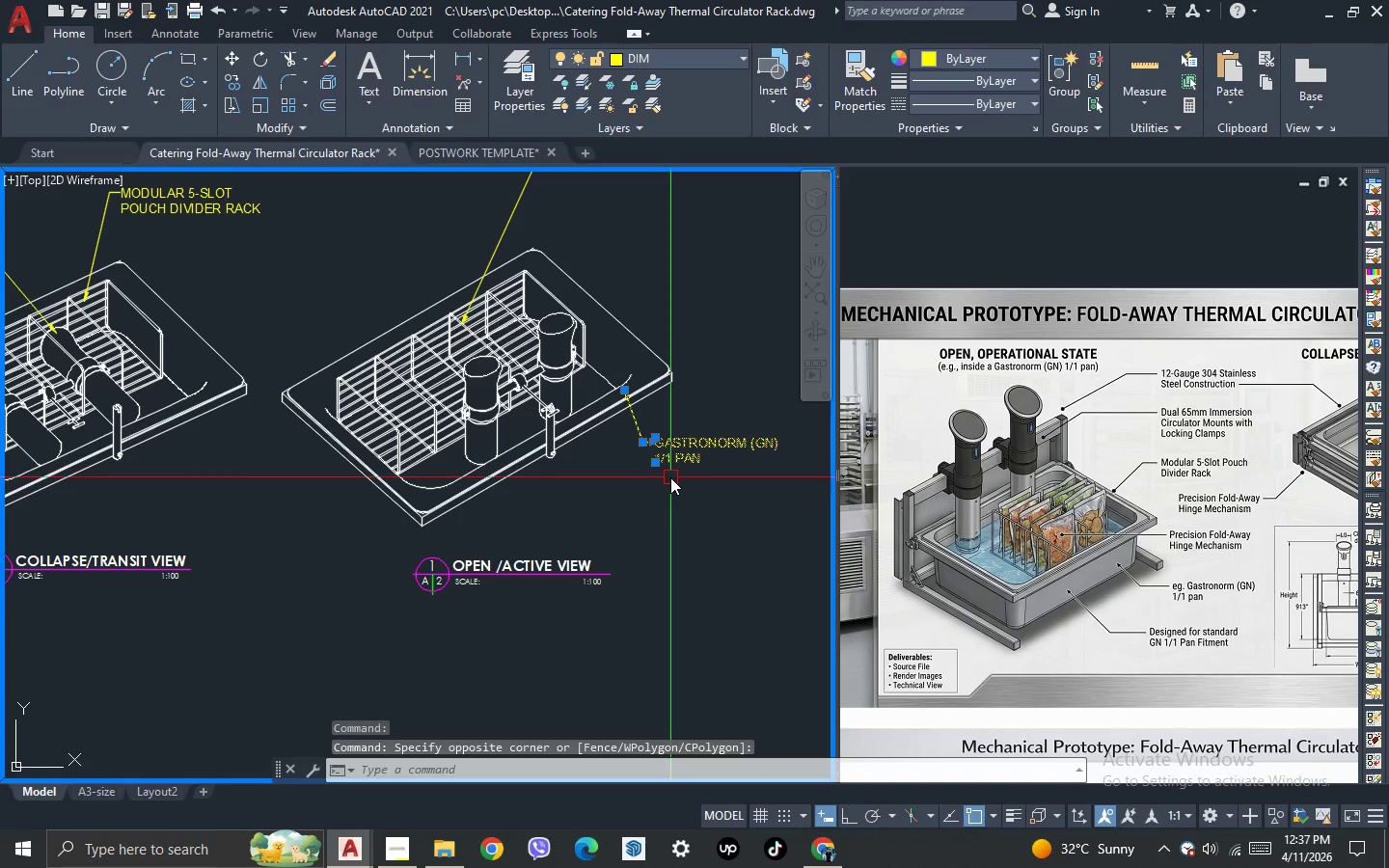 
key(Control+C)
 